 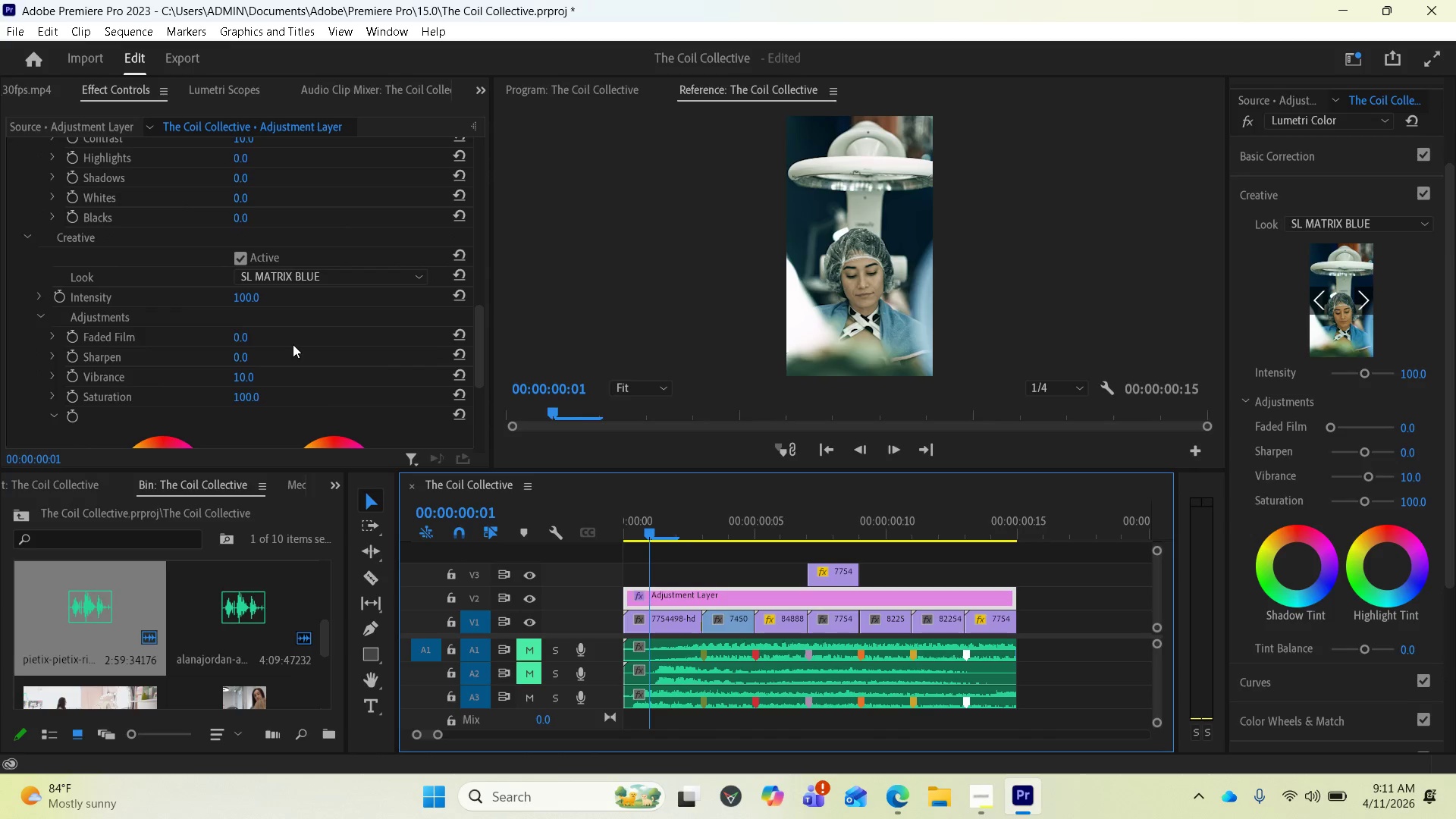 
scroll: coordinate [292, 303], scroll_direction: down, amount: 2.0
 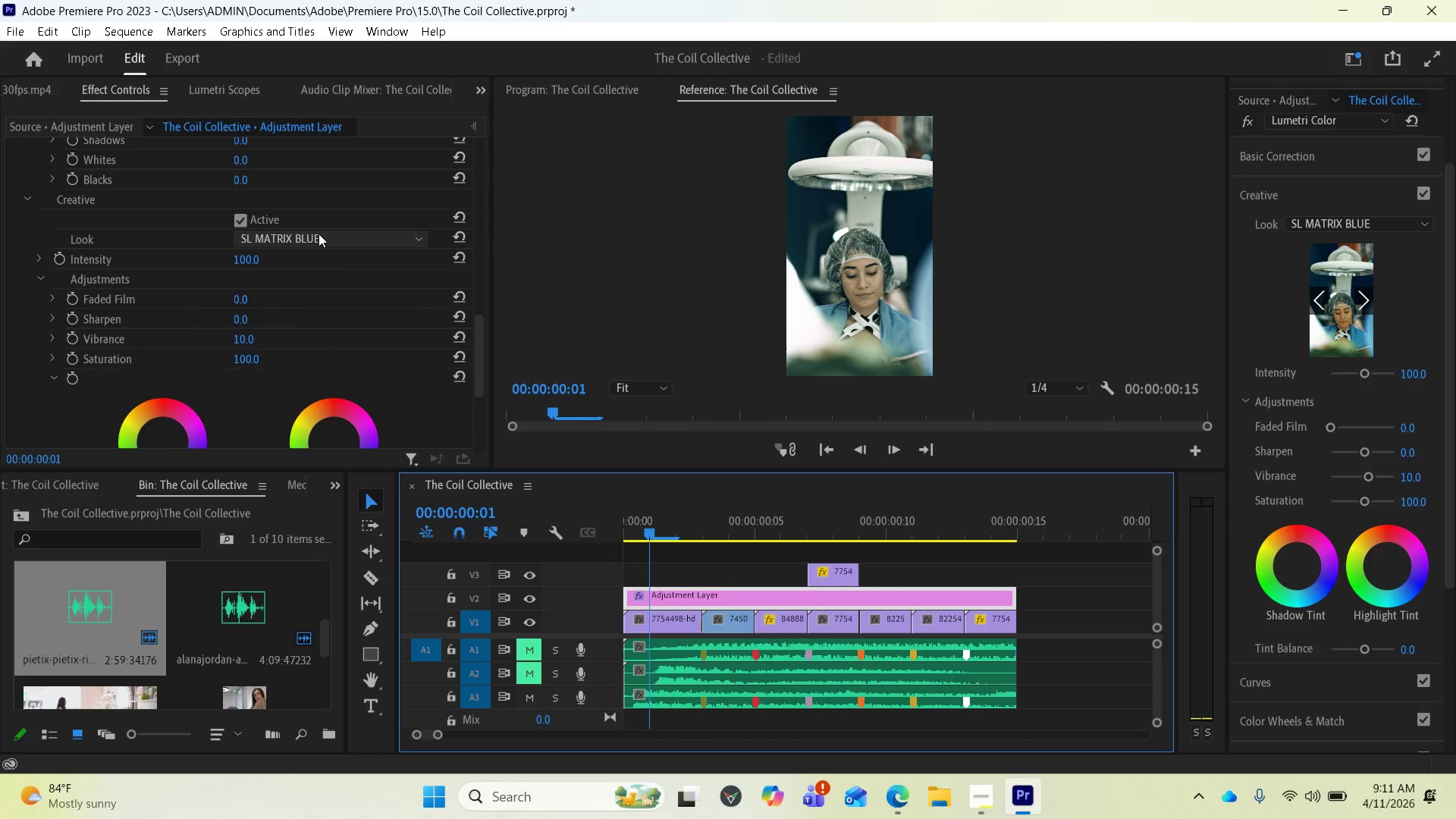 
left_click([318, 232])
 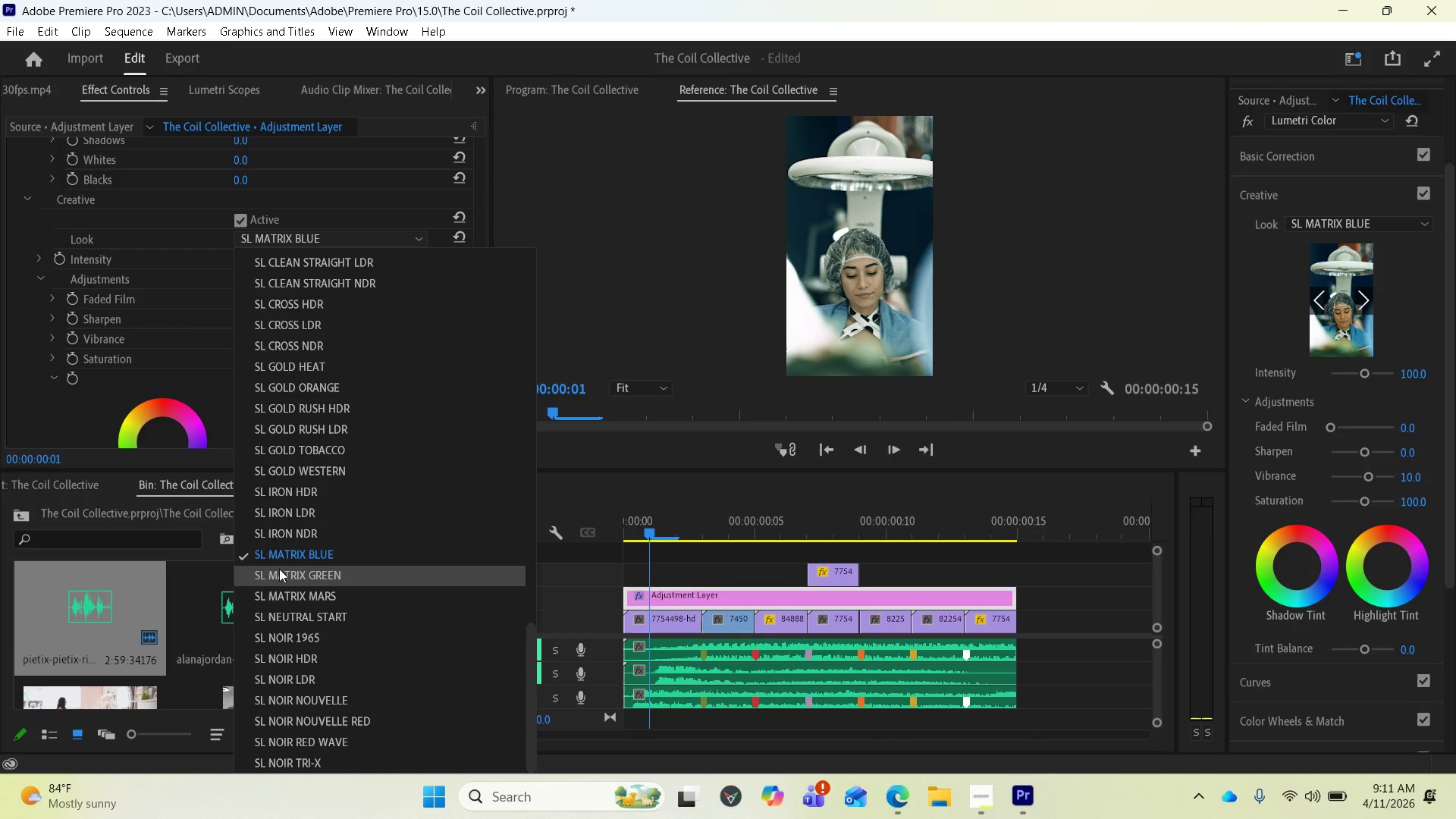 
left_click([278, 580])
 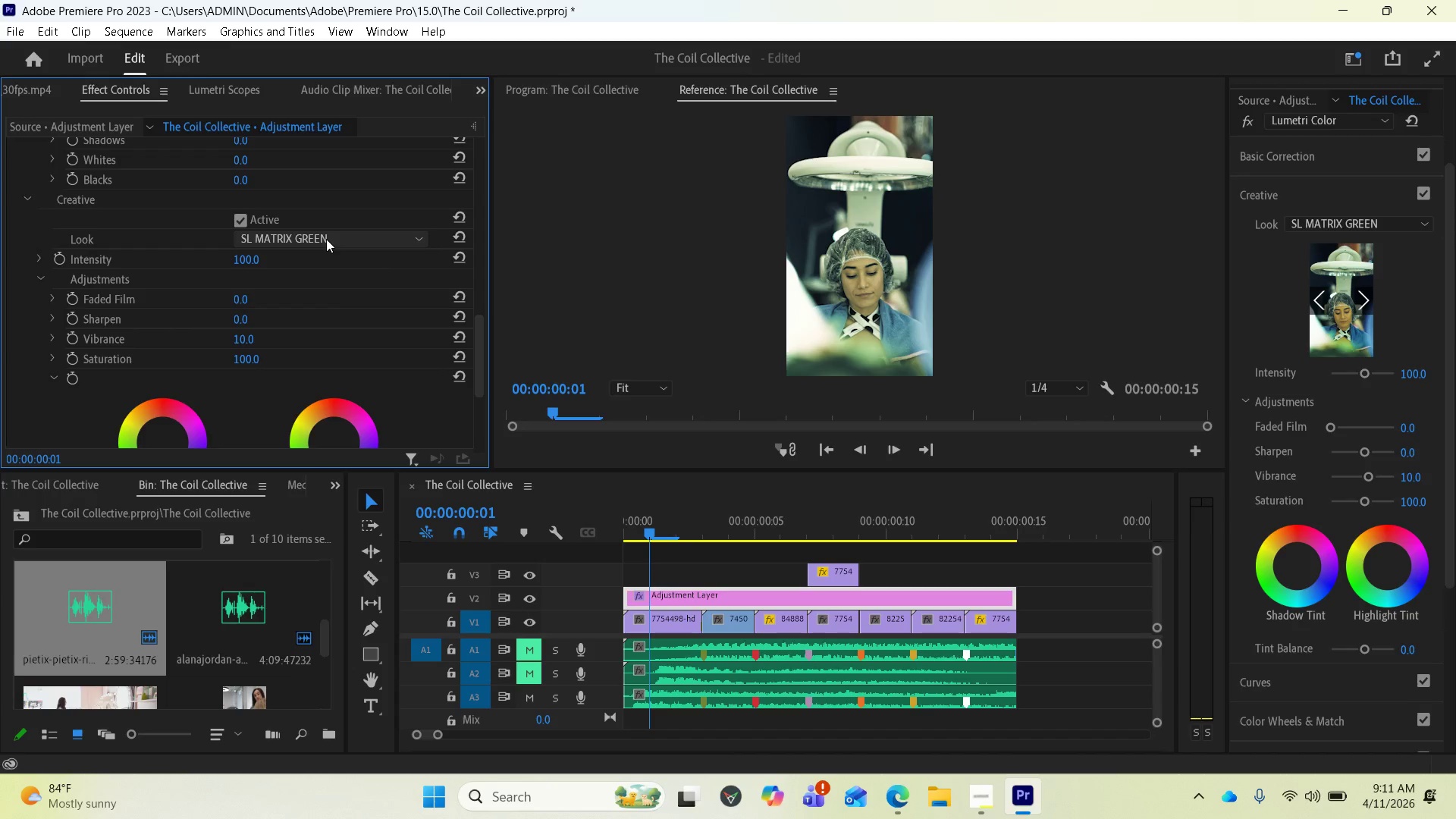 
left_click([326, 239])
 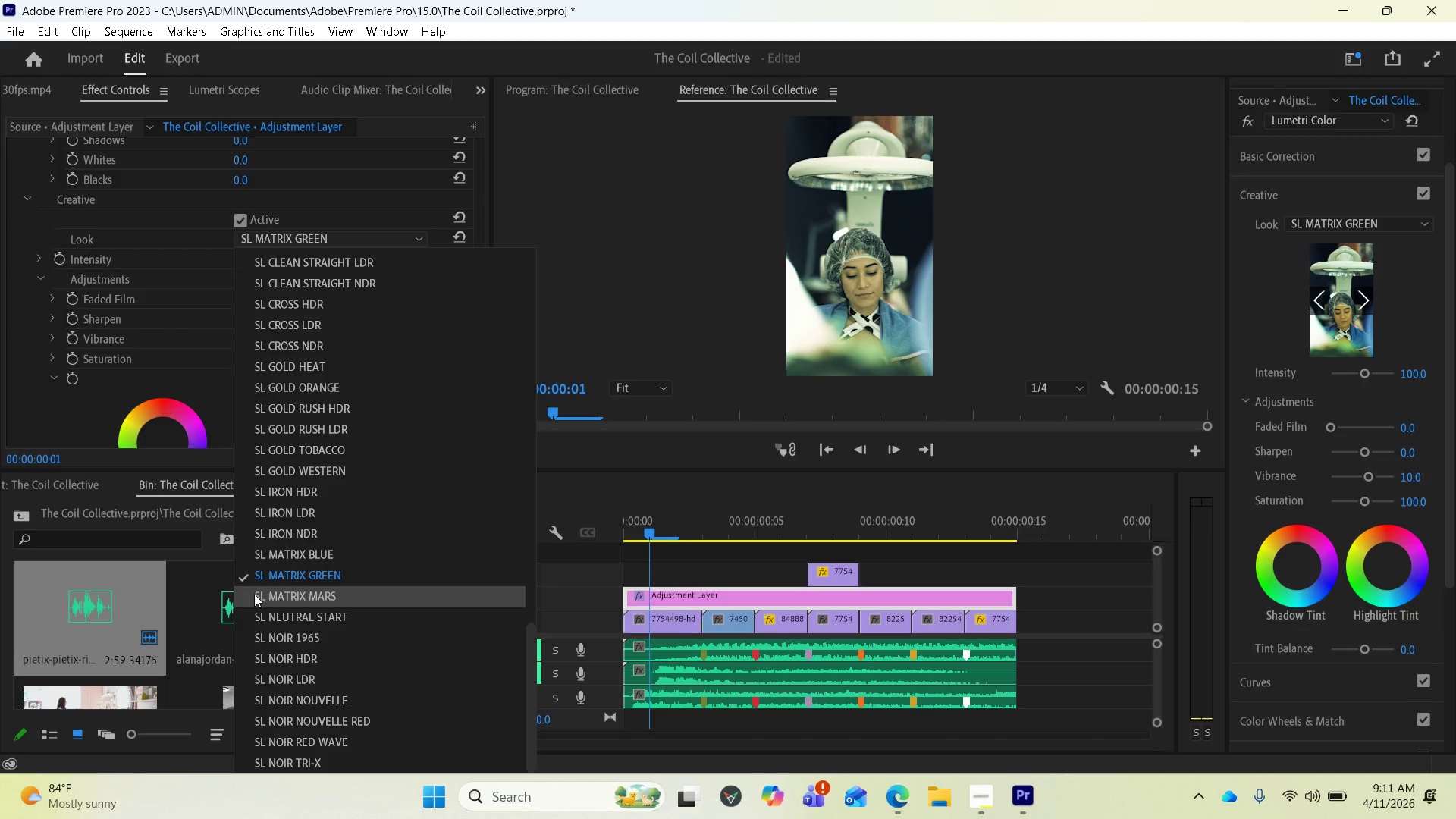 
left_click([259, 596])
 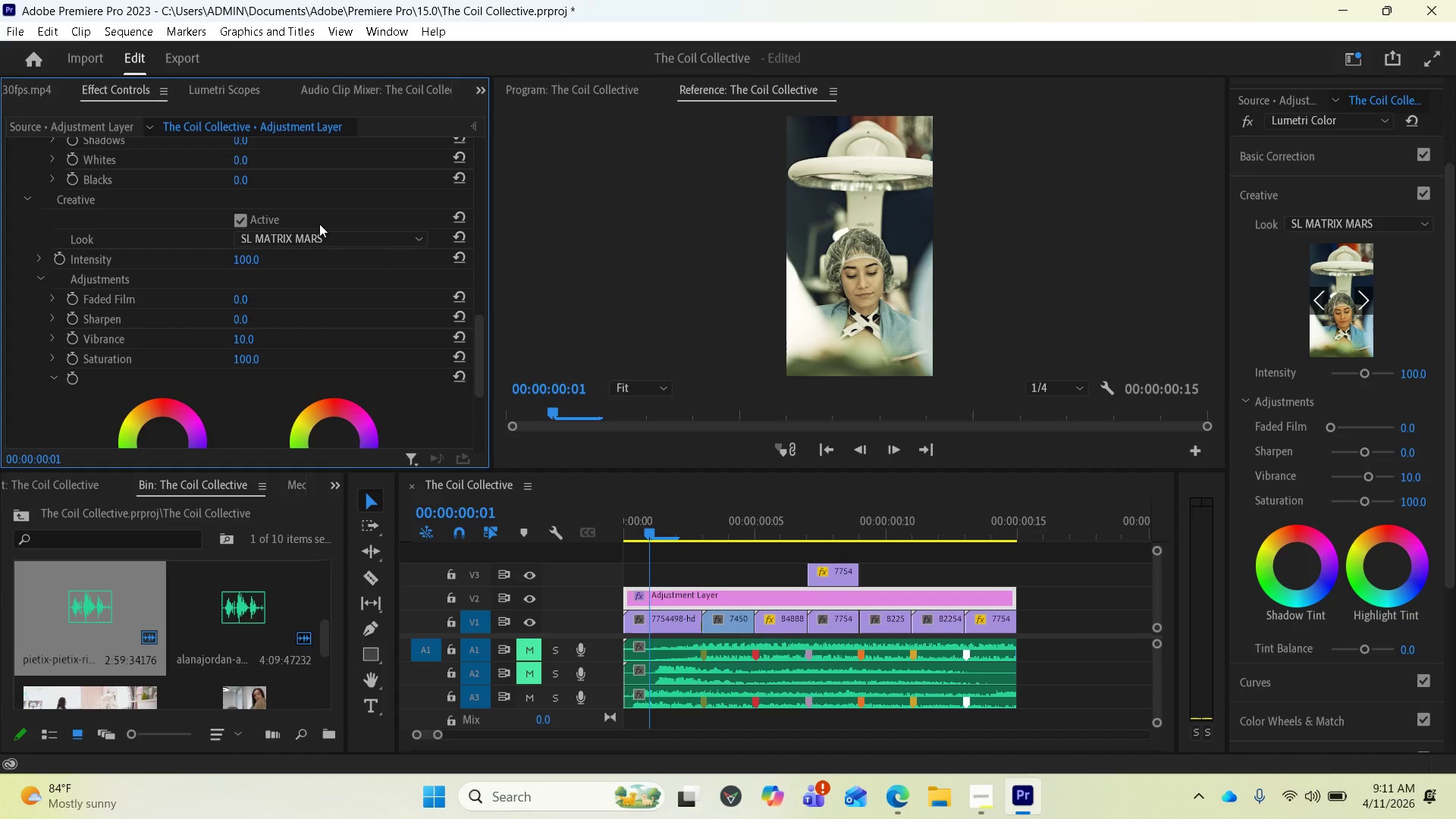 
left_click([316, 234])
 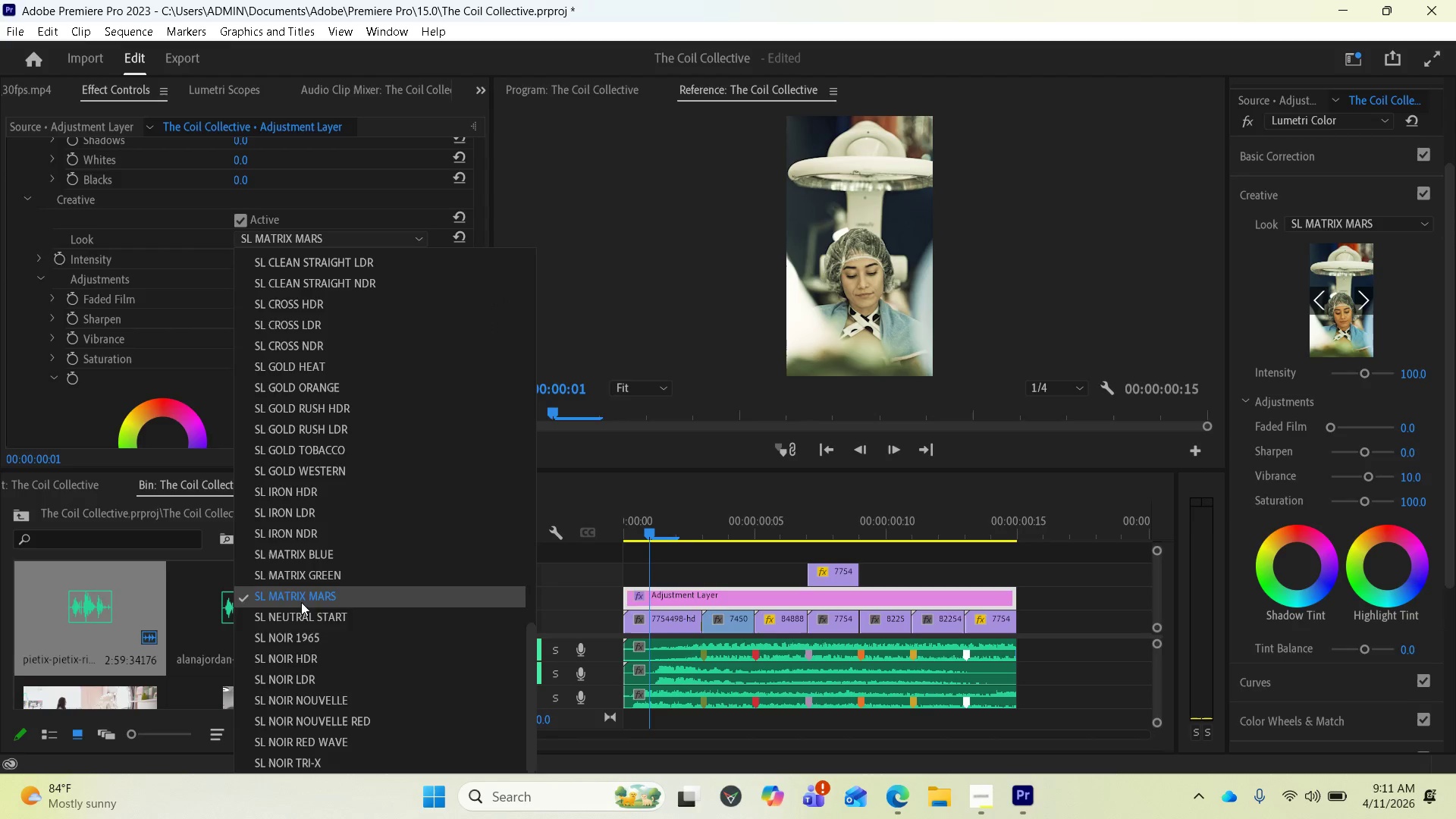 
left_click([299, 617])
 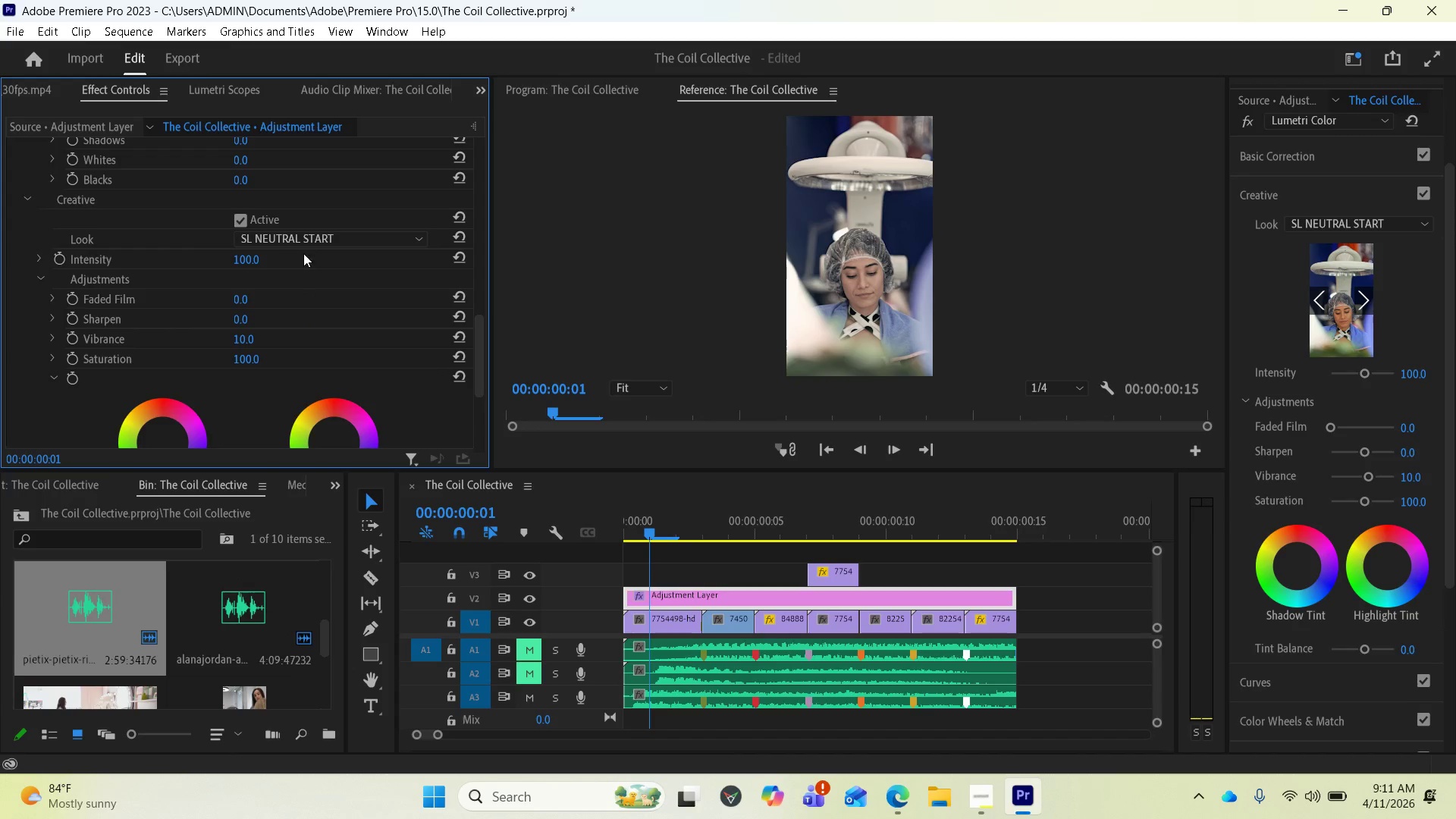 
left_click([293, 234])
 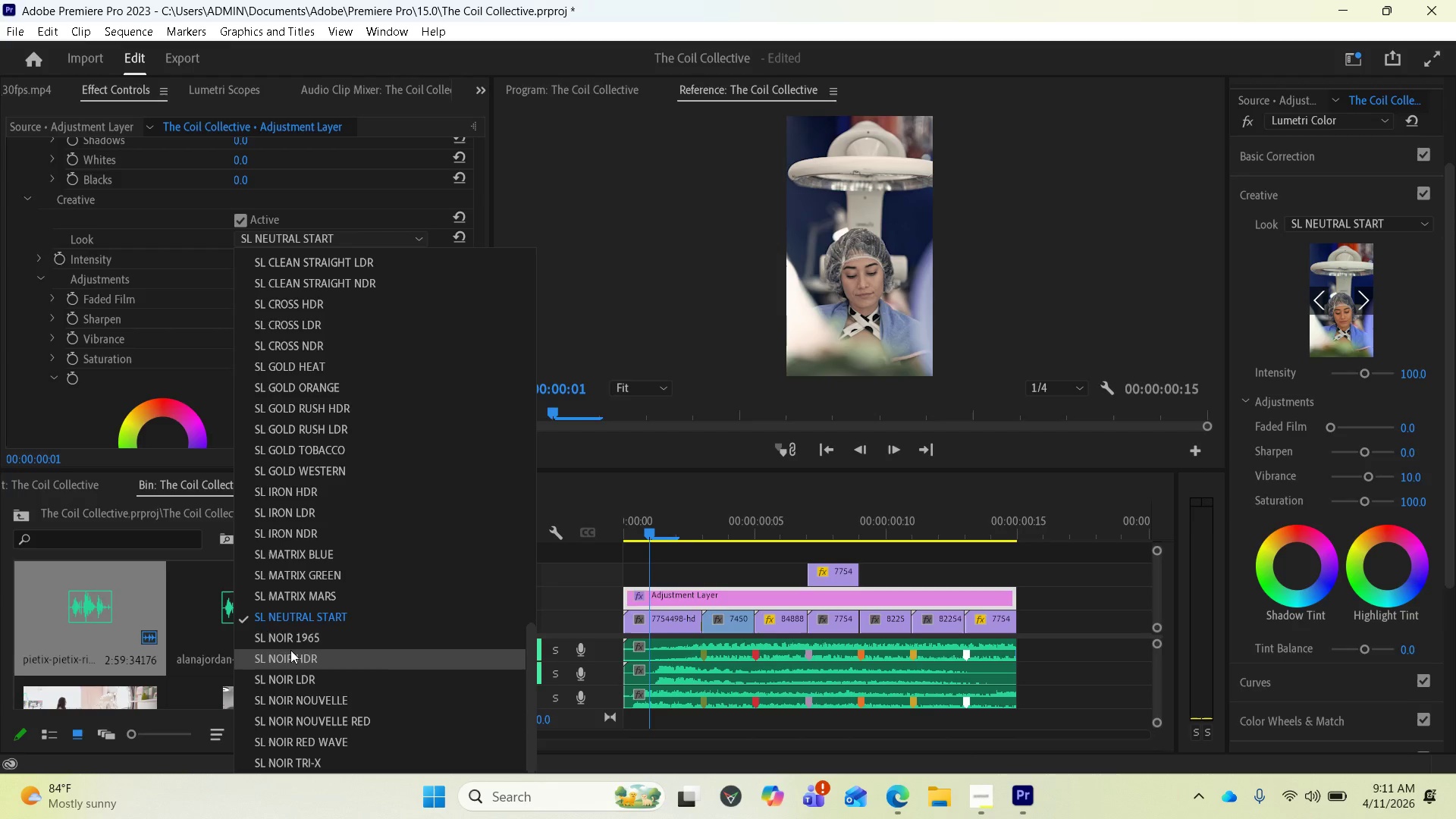 
left_click([291, 643])
 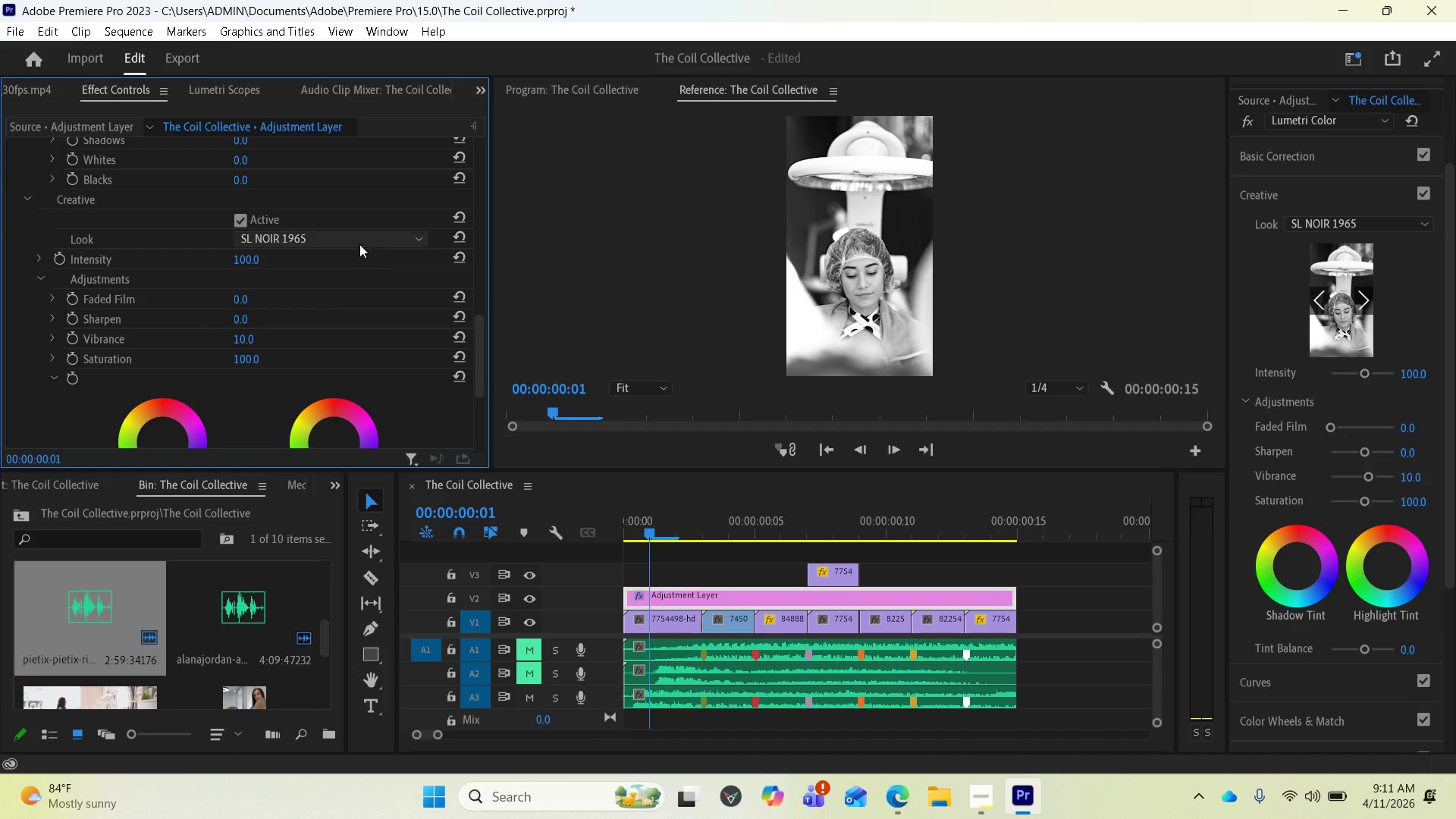 
left_click([359, 237])
 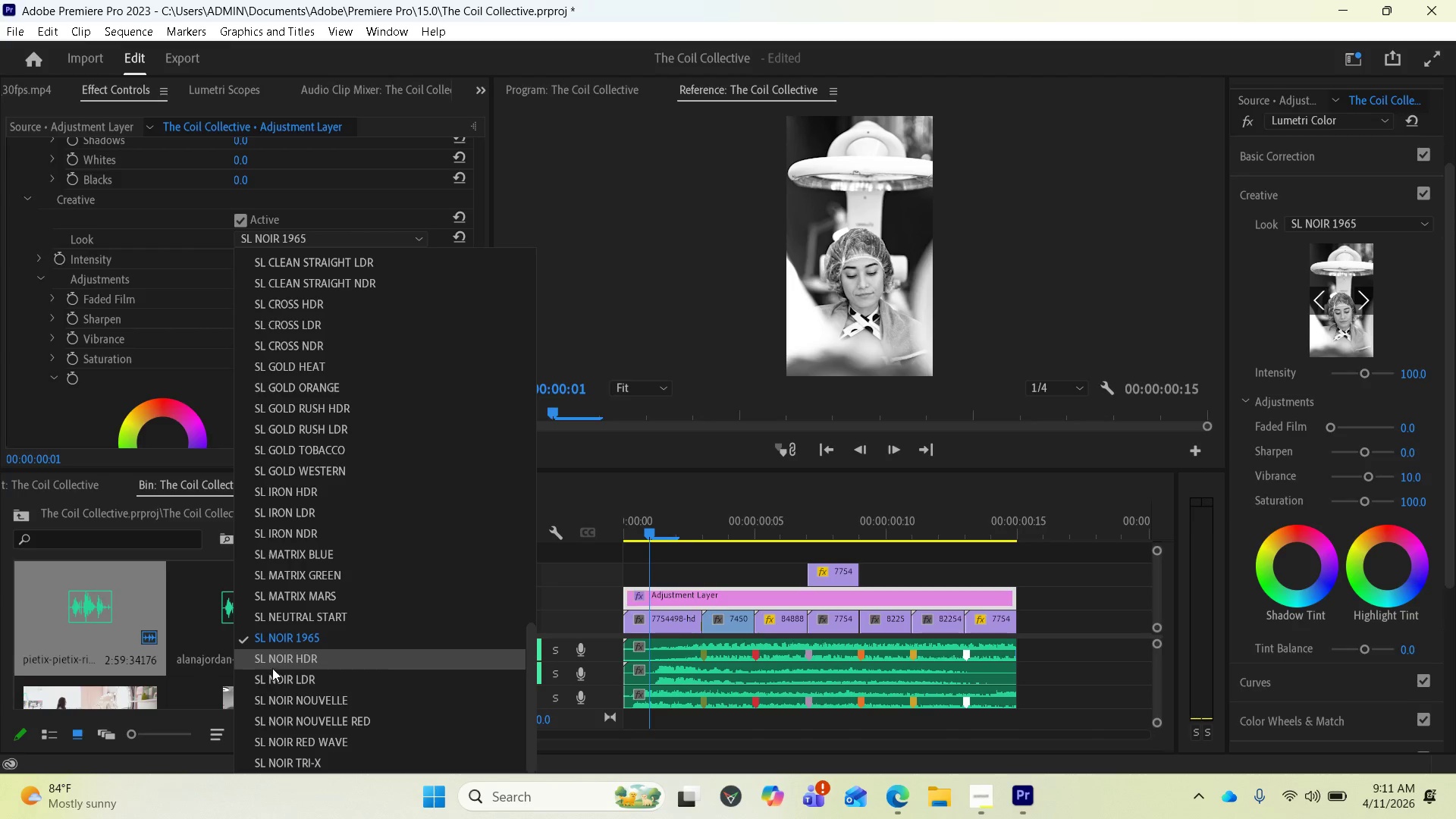 
left_click([271, 658])
 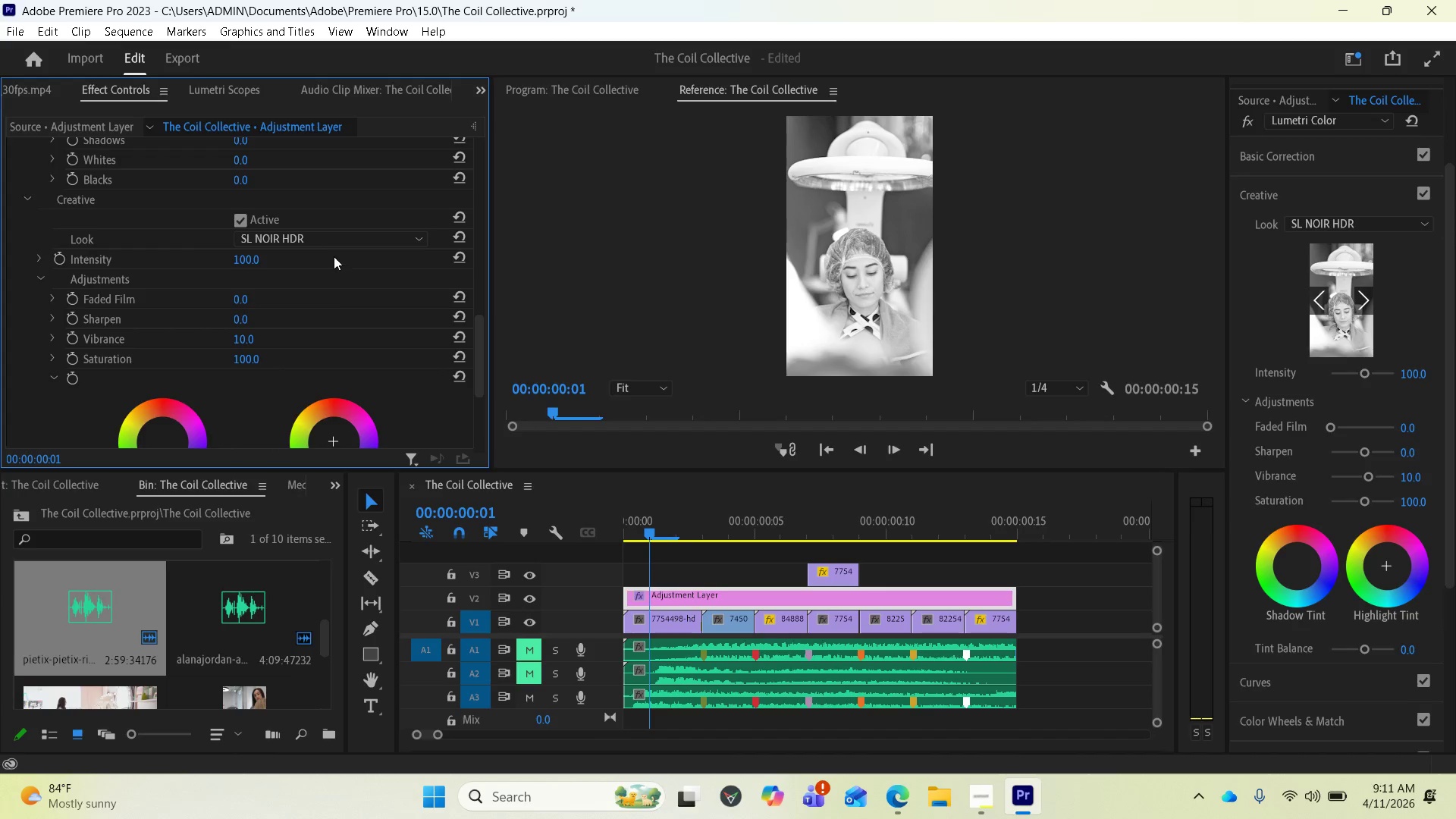 
left_click([334, 243])
 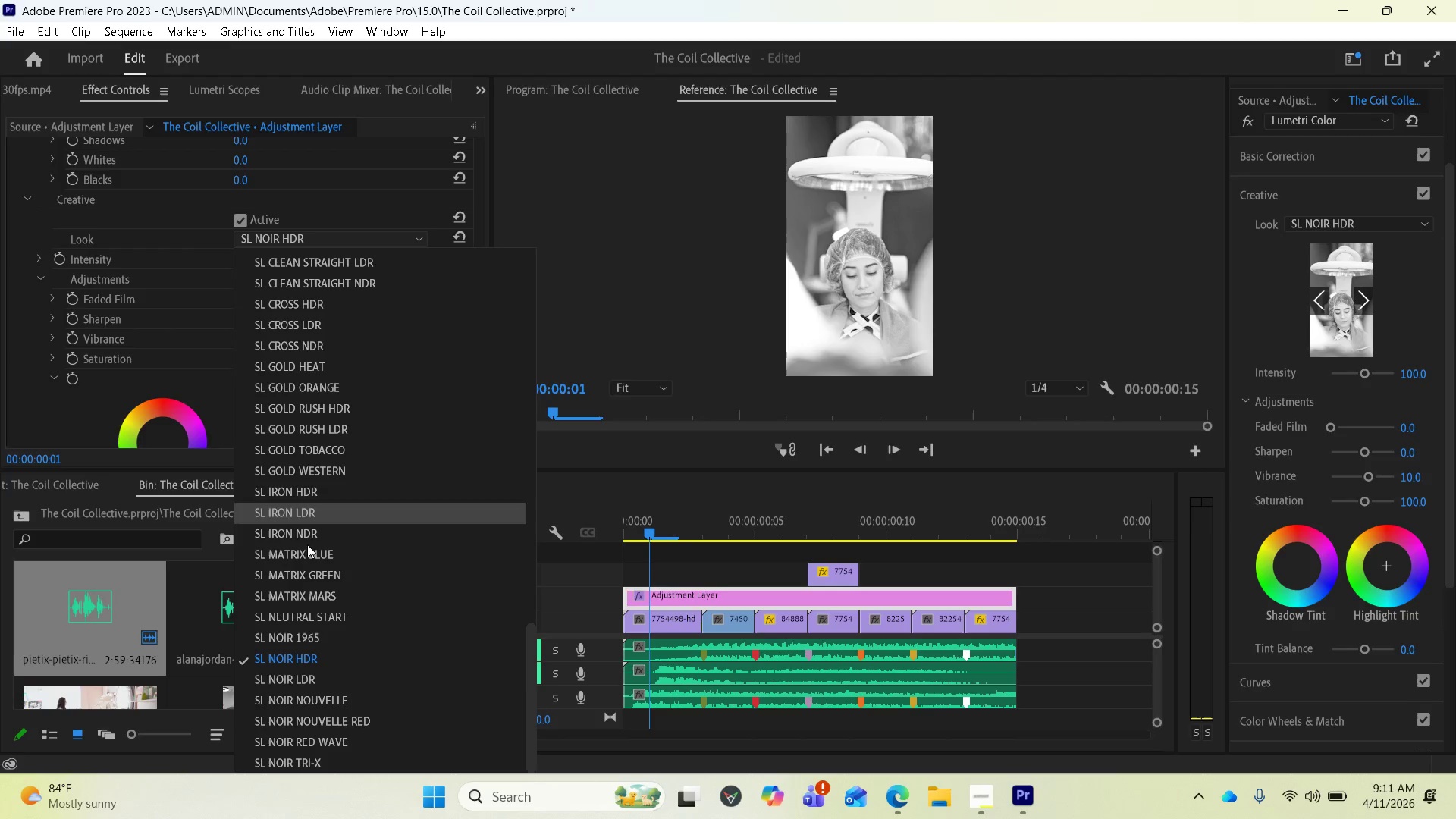 
scroll: coordinate [295, 676], scroll_direction: down, amount: 2.0
 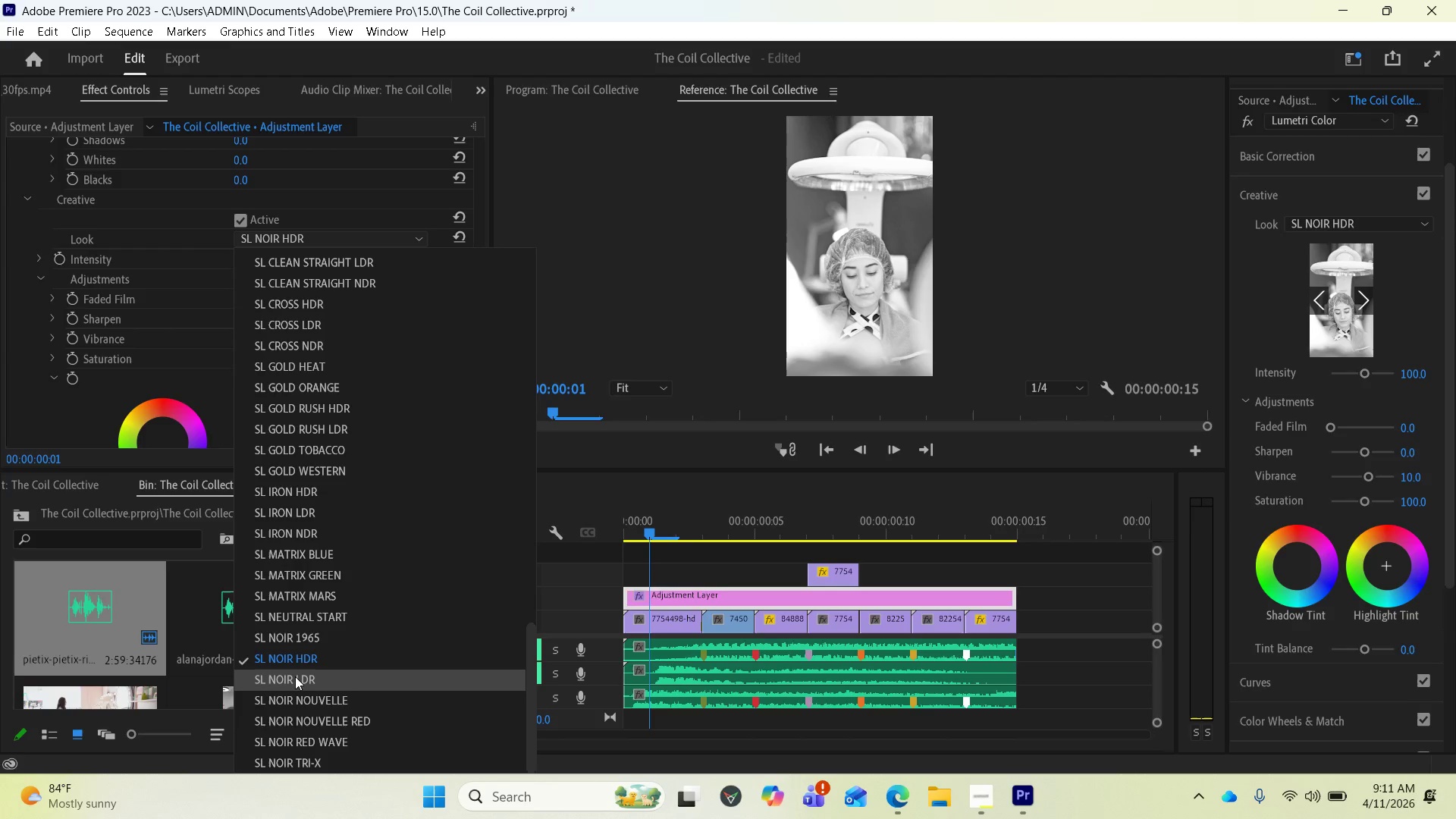 
left_click([295, 676])
 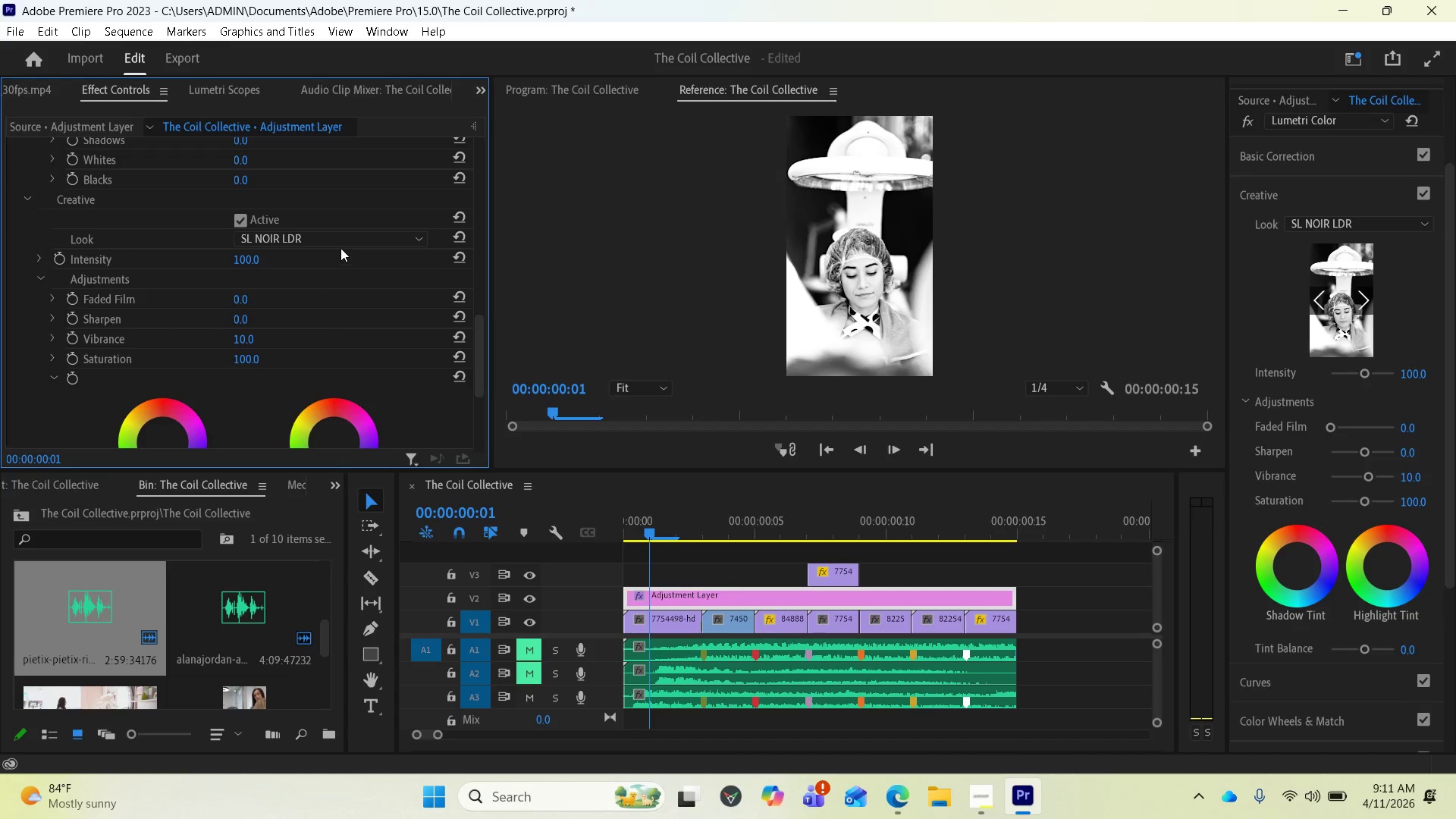 
left_click([340, 243])
 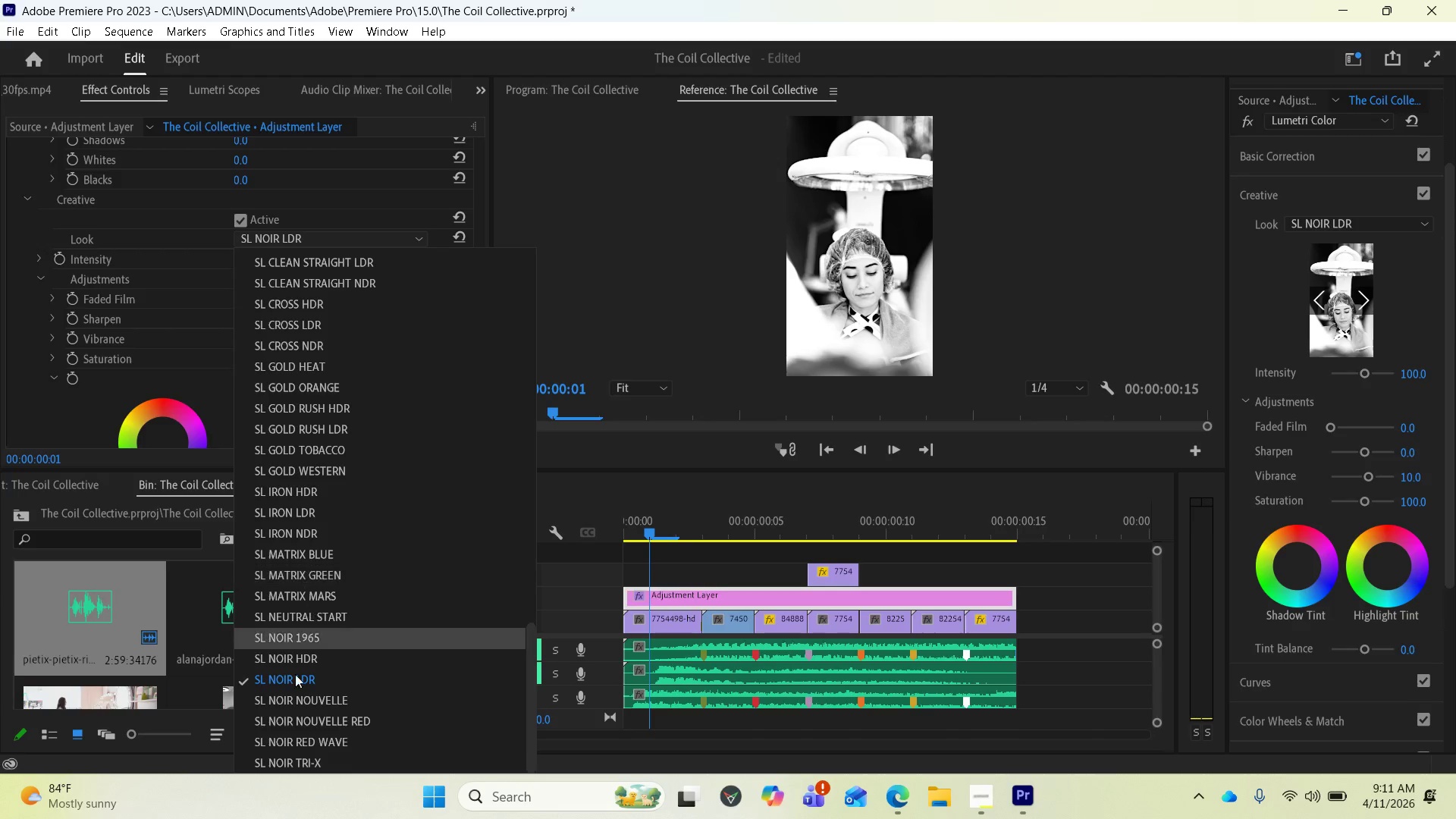 
scroll: coordinate [295, 758], scroll_direction: down, amount: 1.0
 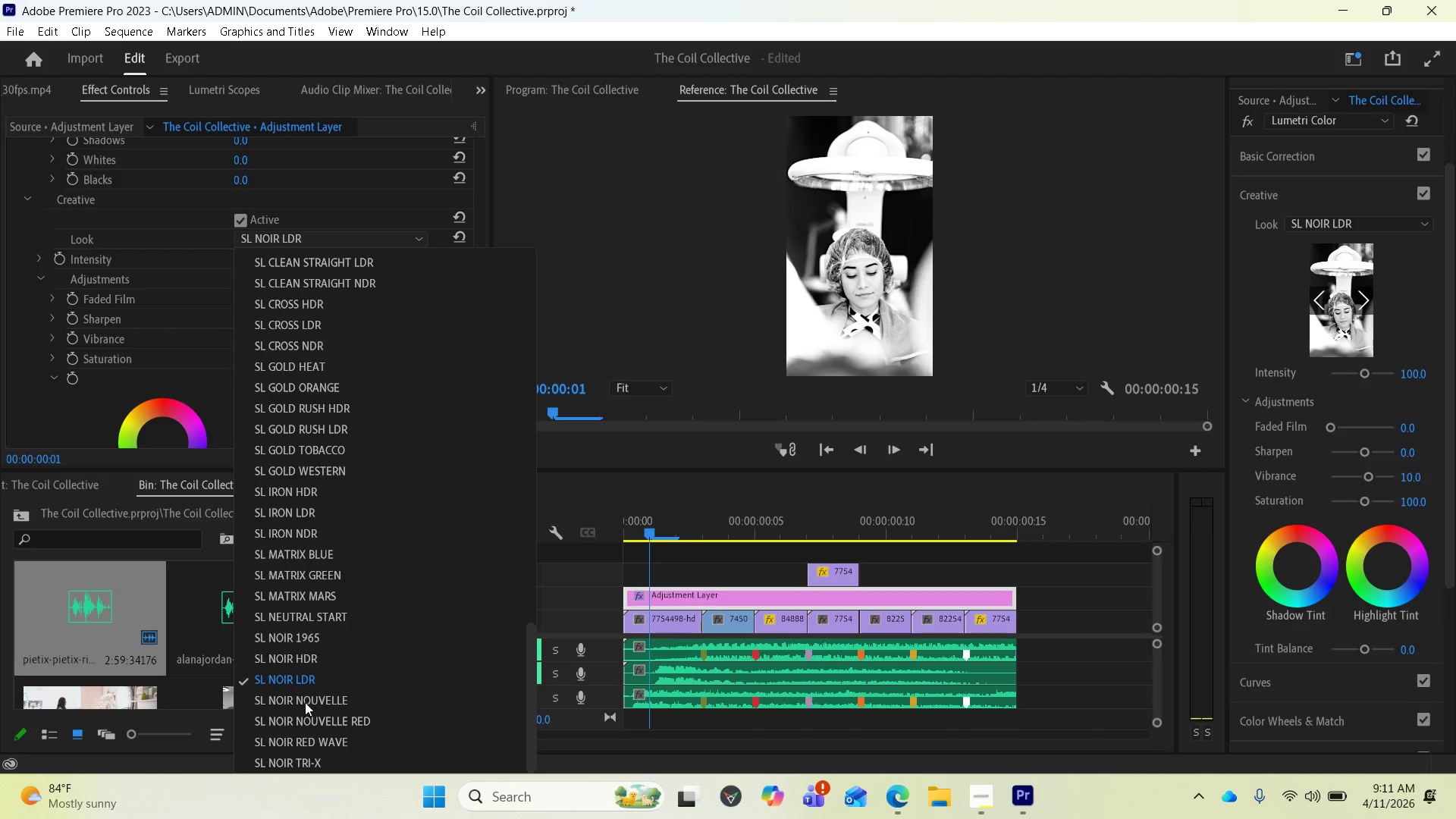 
left_click([305, 702])
 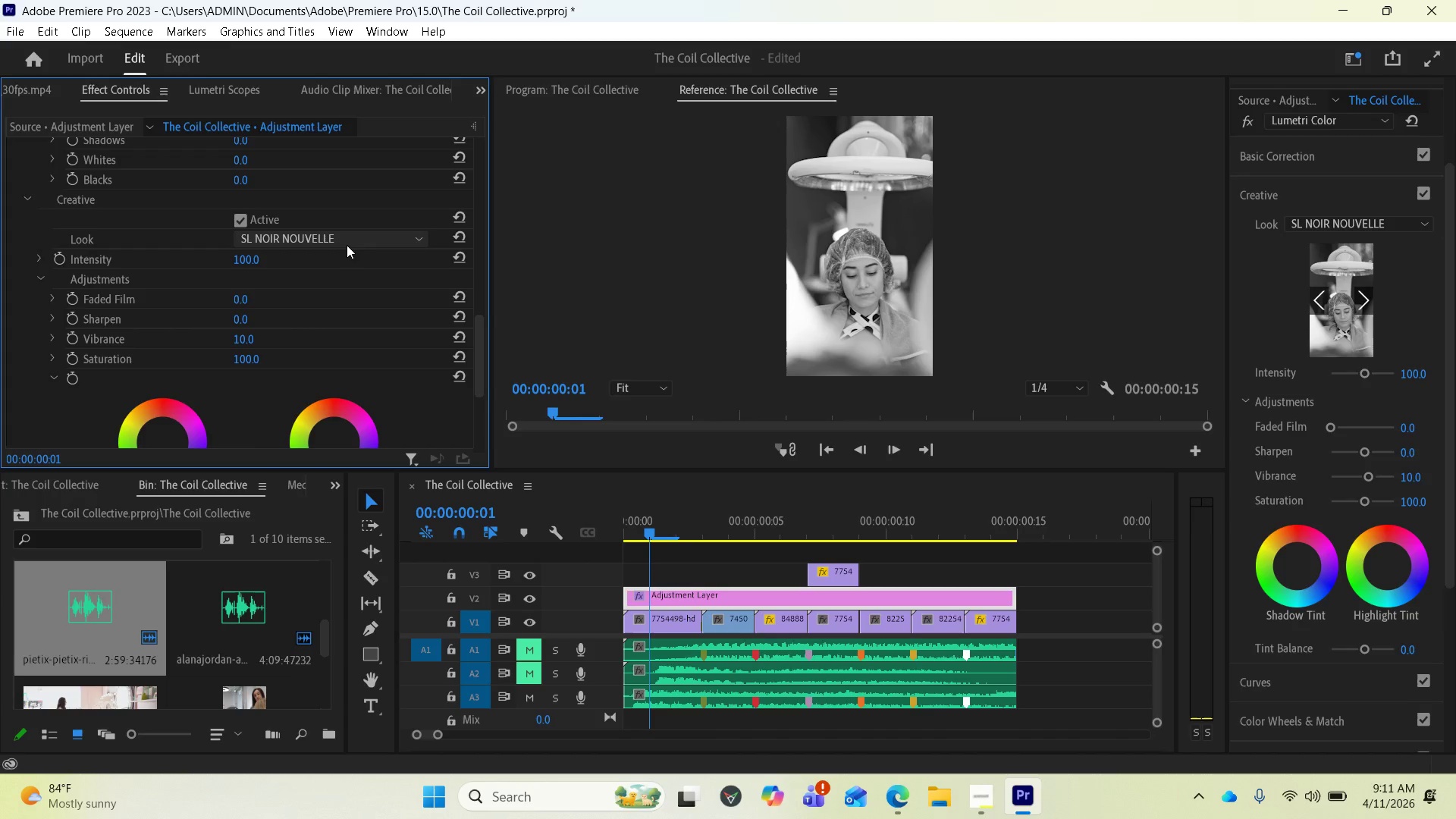 
left_click([347, 241])
 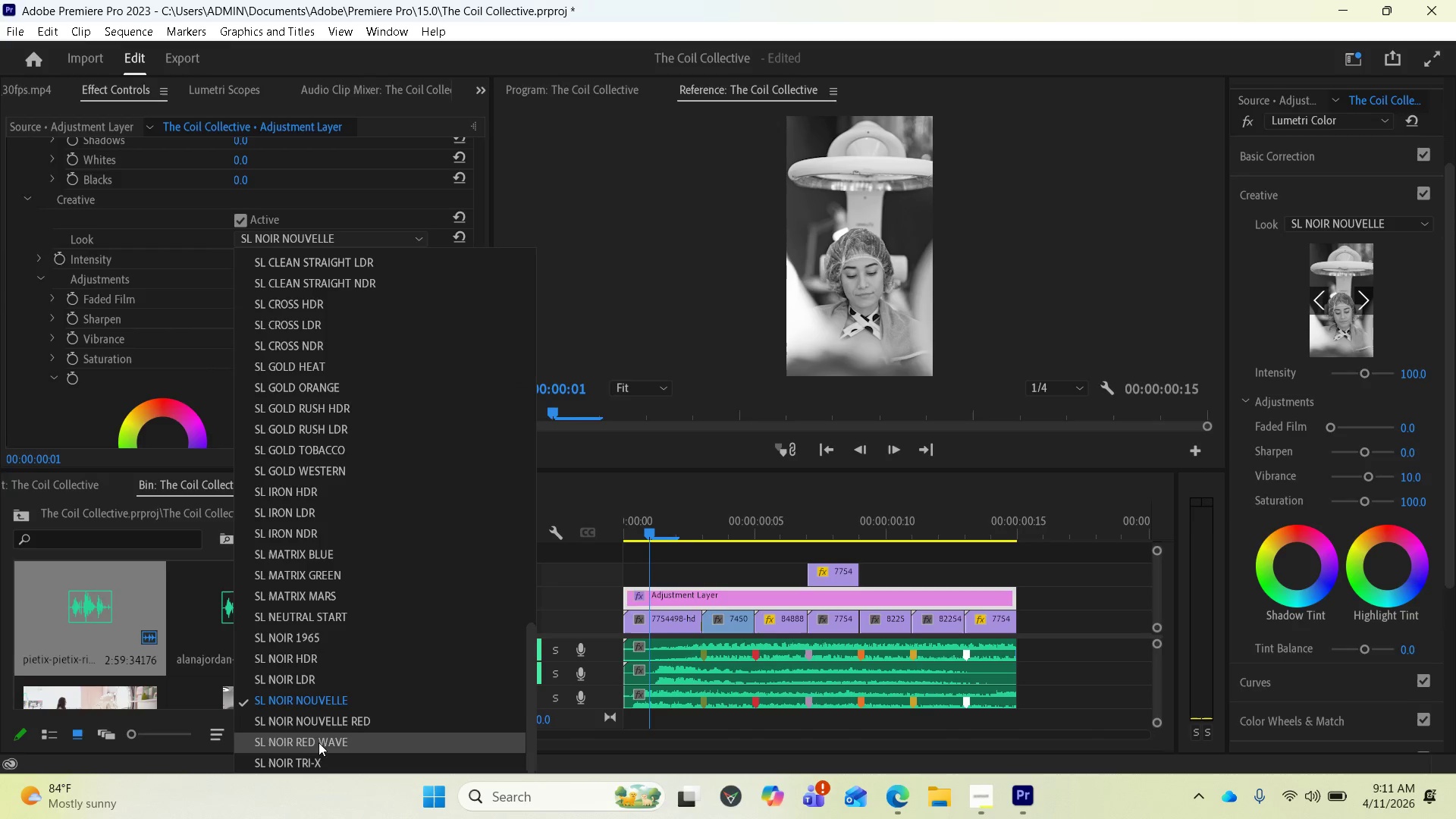 
left_click([320, 723])
 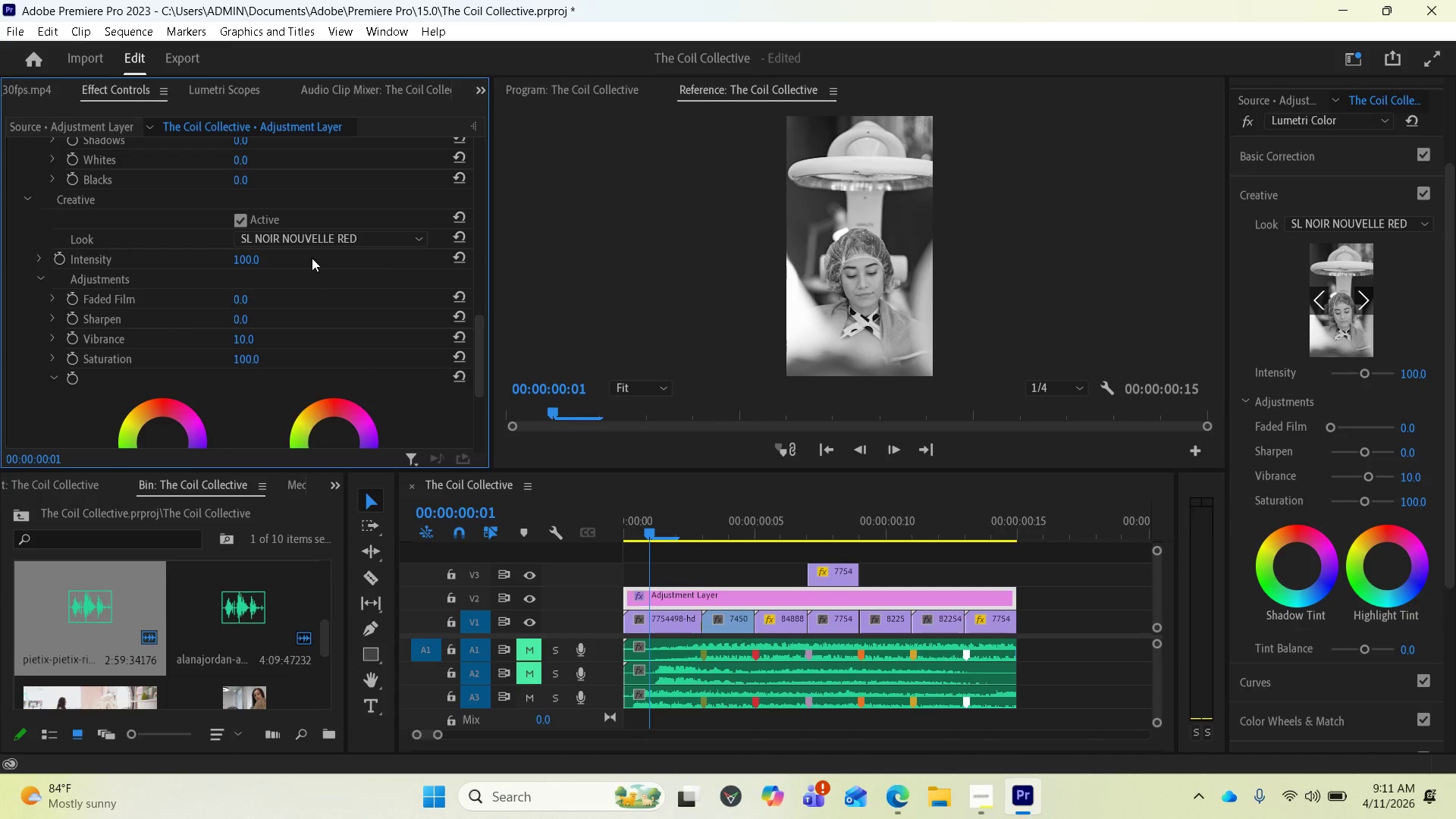 
left_click([304, 243])
 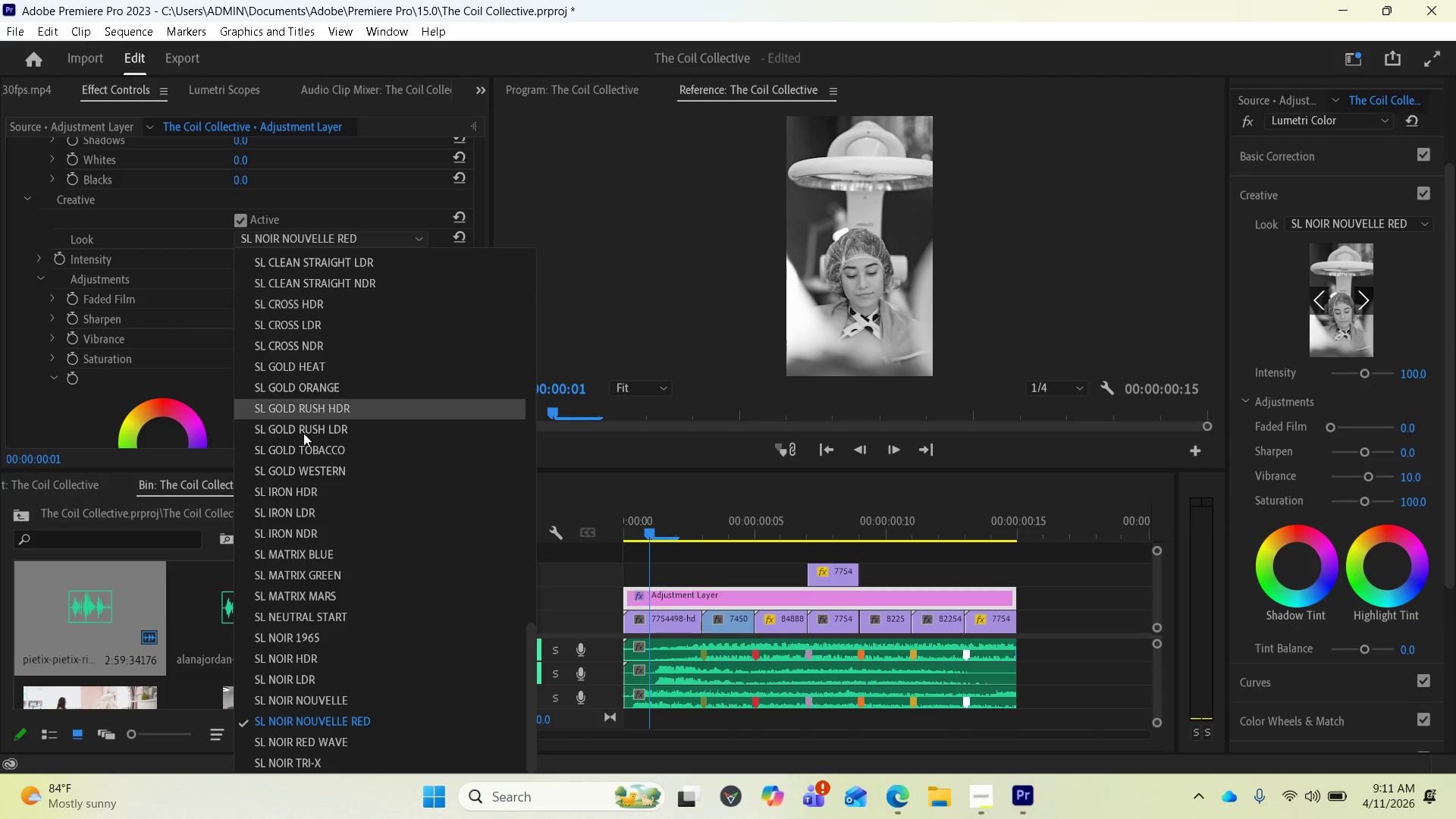 
scroll: coordinate [309, 670], scroll_direction: down, amount: 2.0
 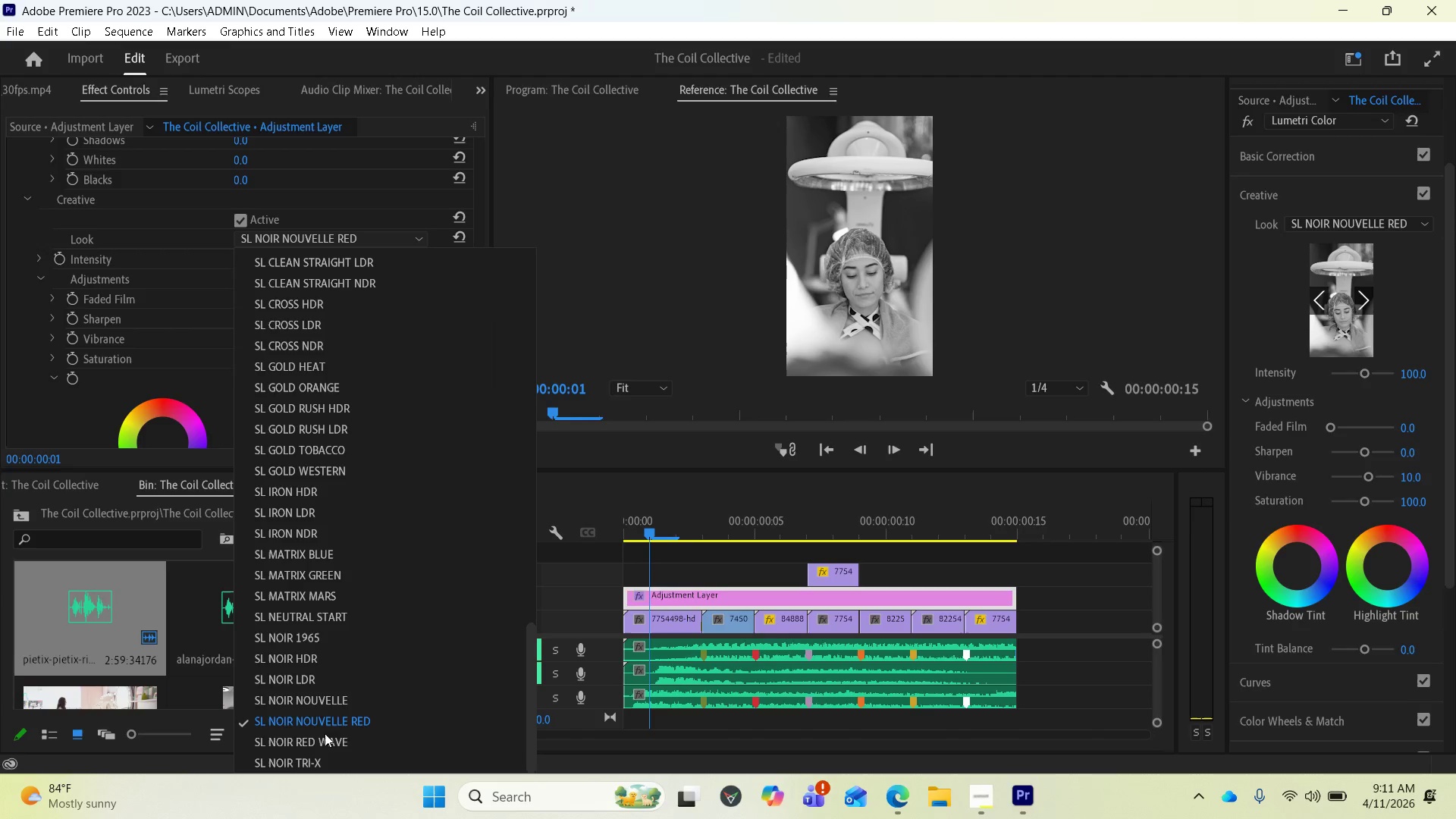 
left_click([325, 733])
 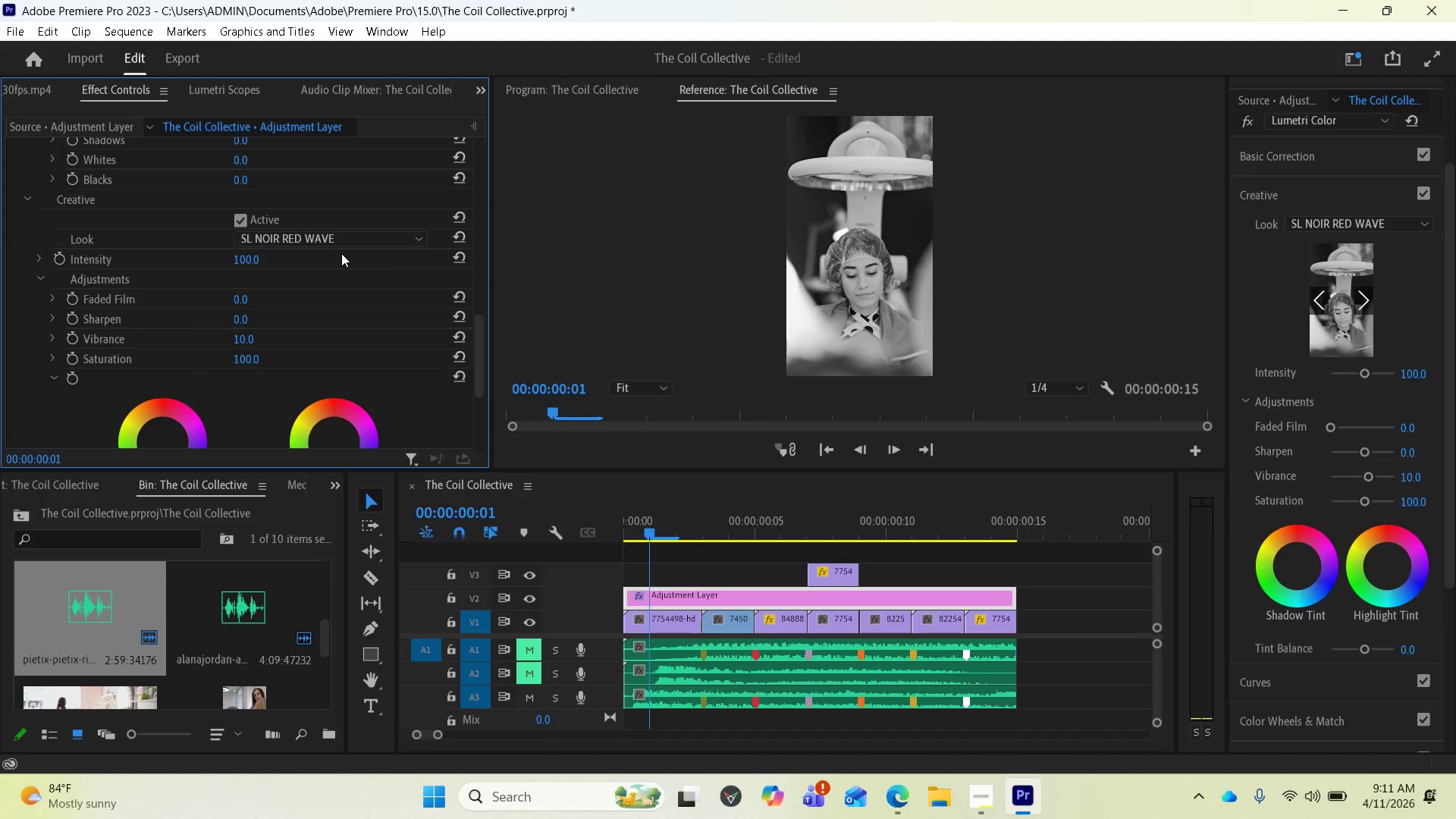 
left_click([336, 243])
 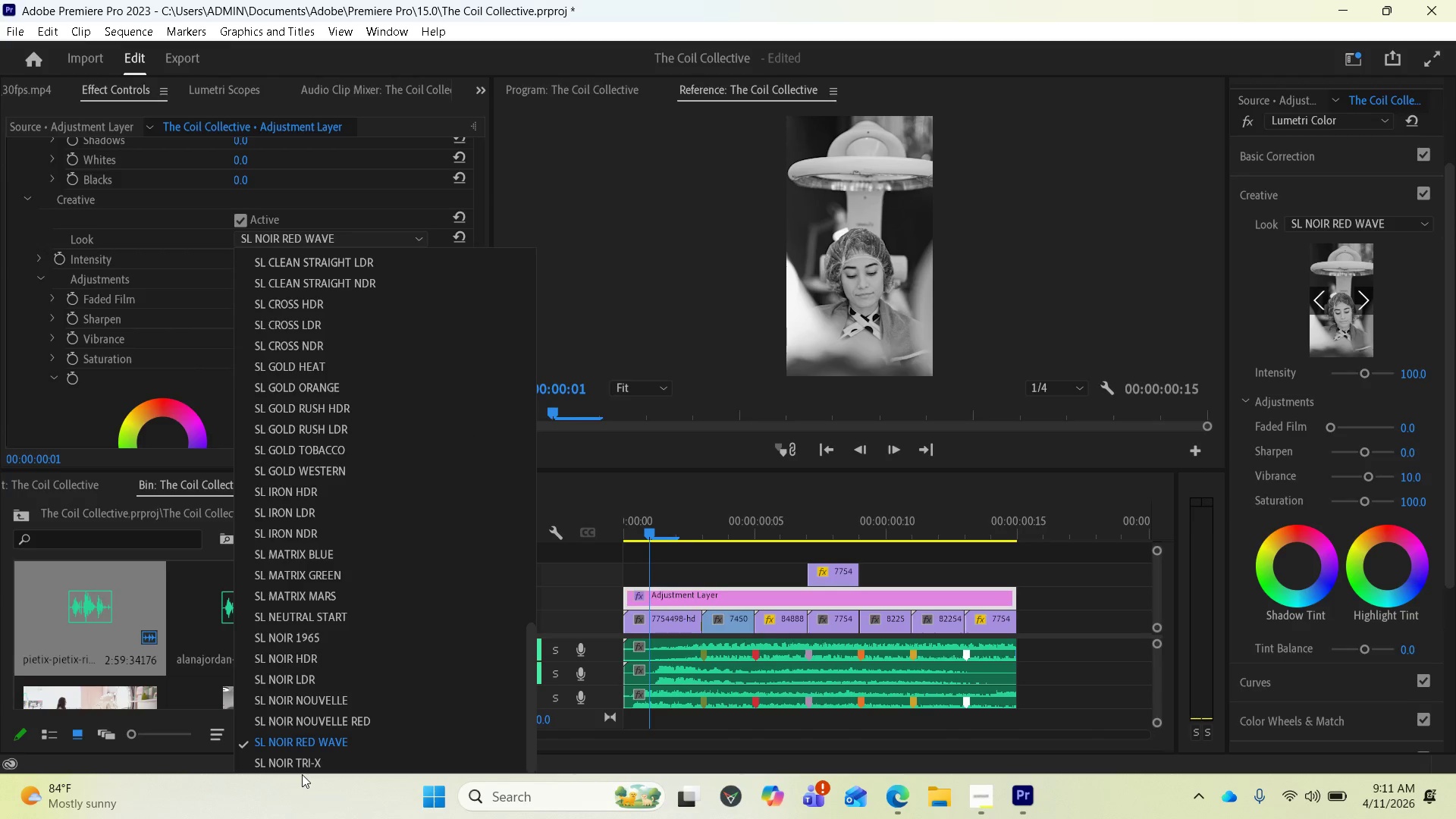 
left_click([300, 762])
 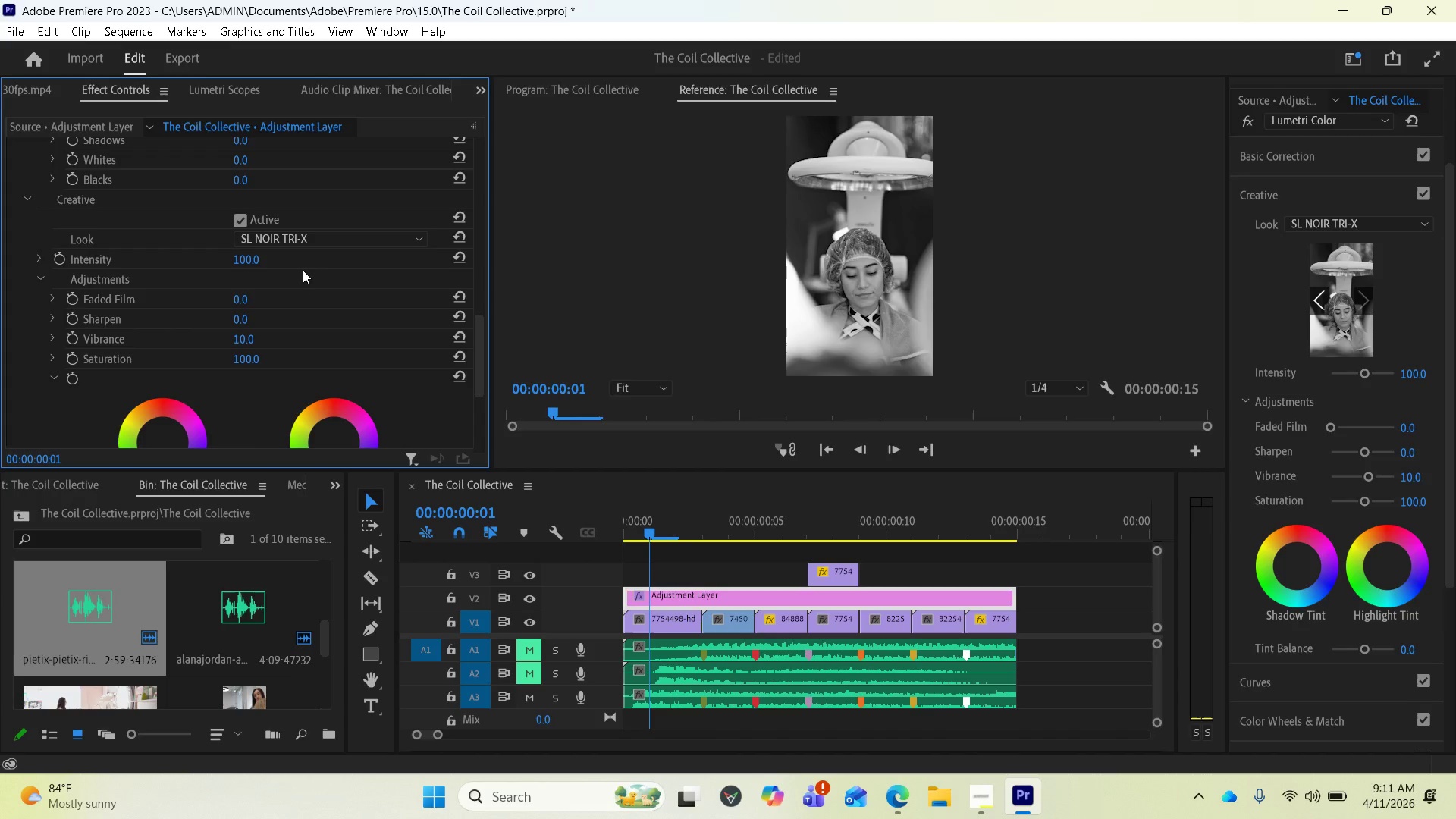 
left_click([296, 239])
 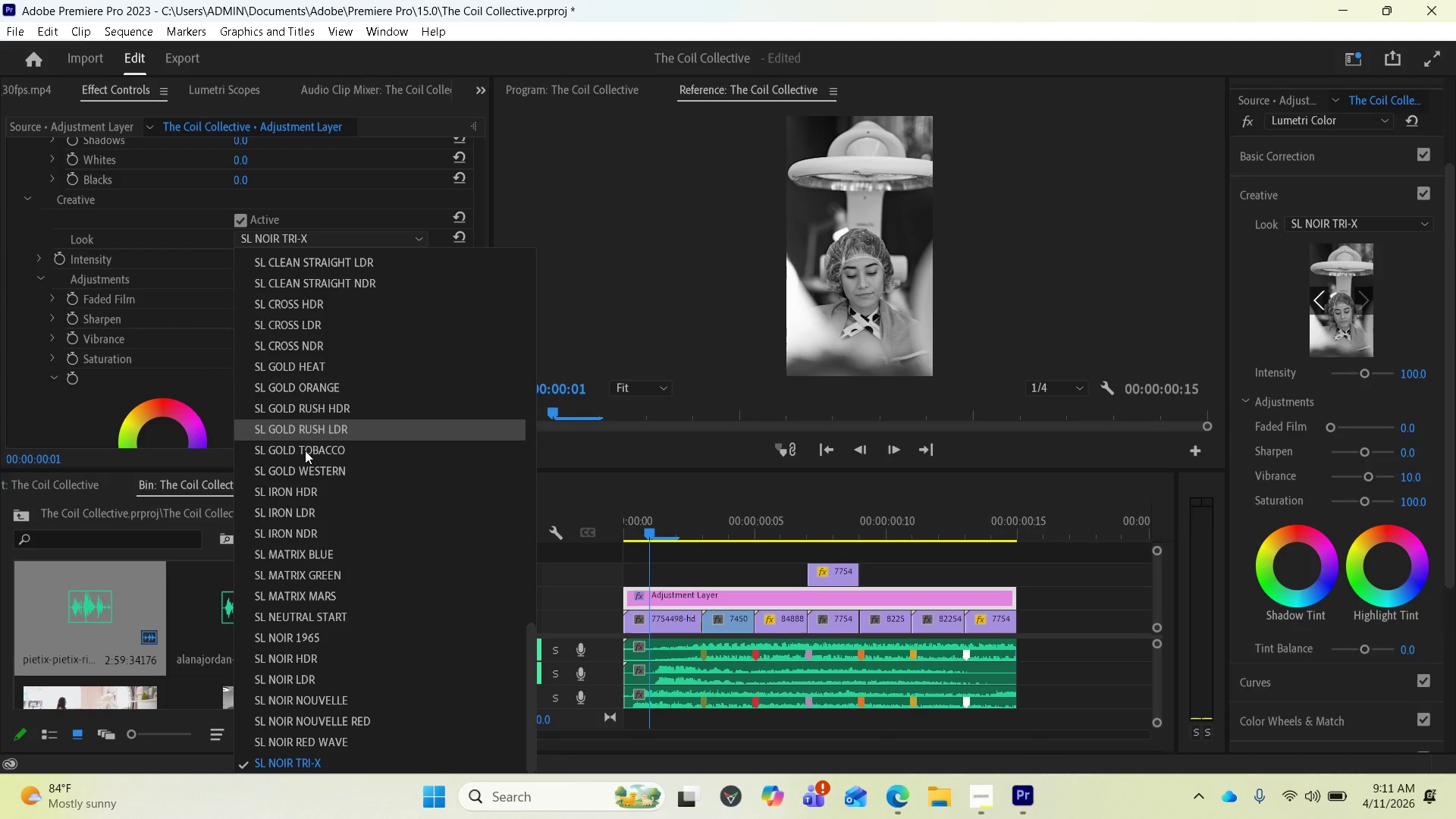 
scroll: coordinate [304, 457], scroll_direction: up, amount: 16.0
 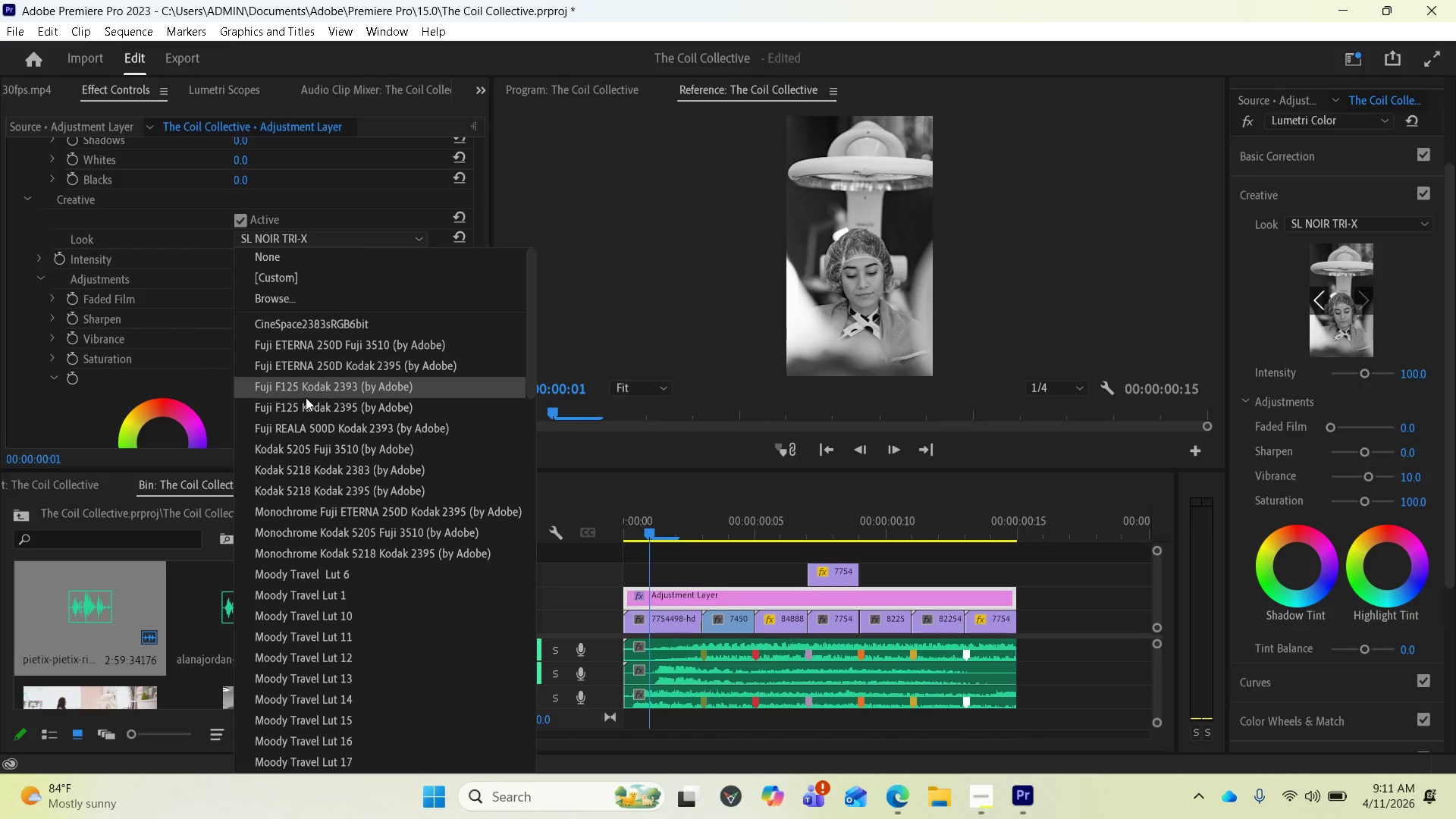 
left_click([306, 397])
 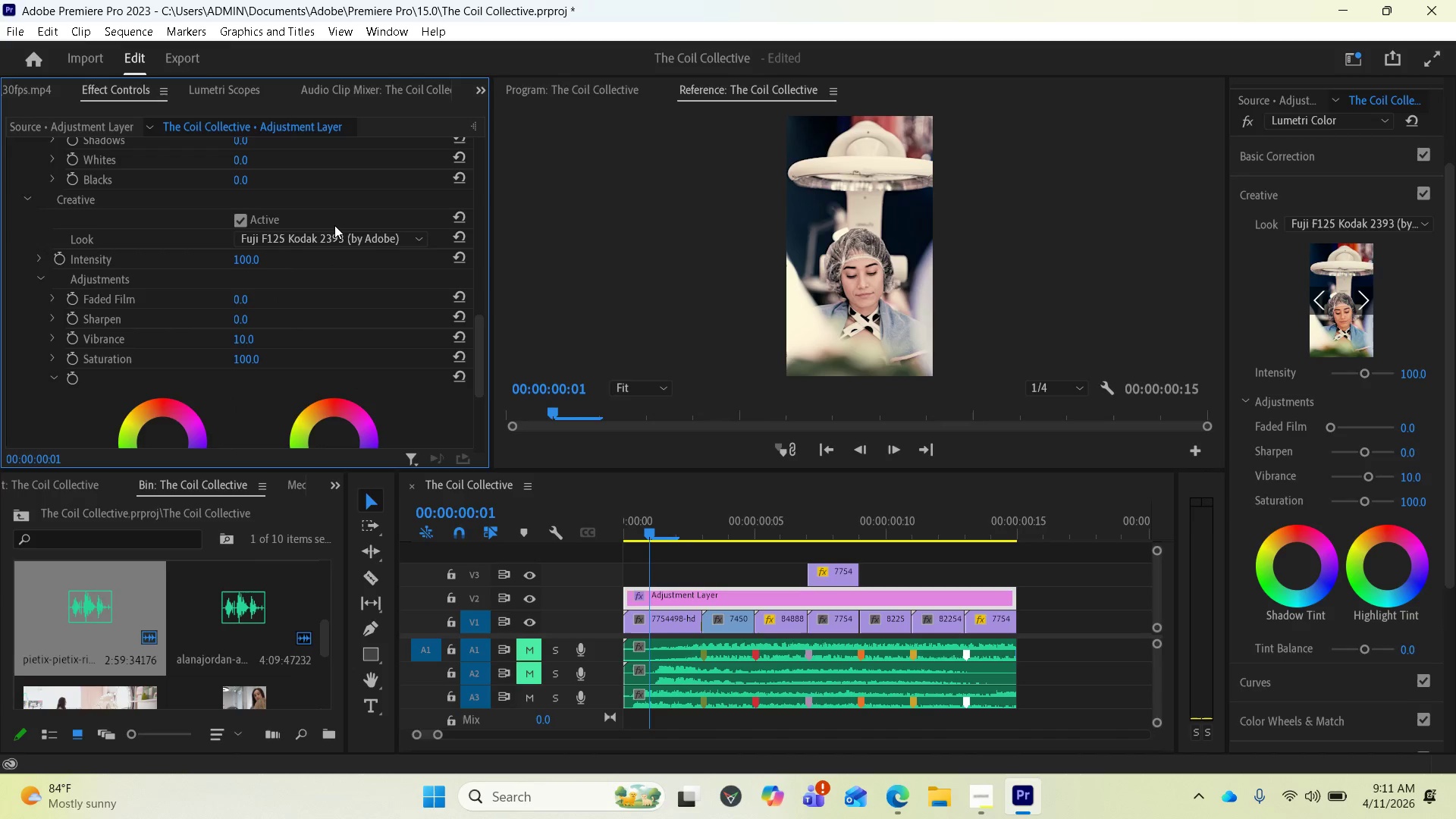 
left_click([328, 236])
 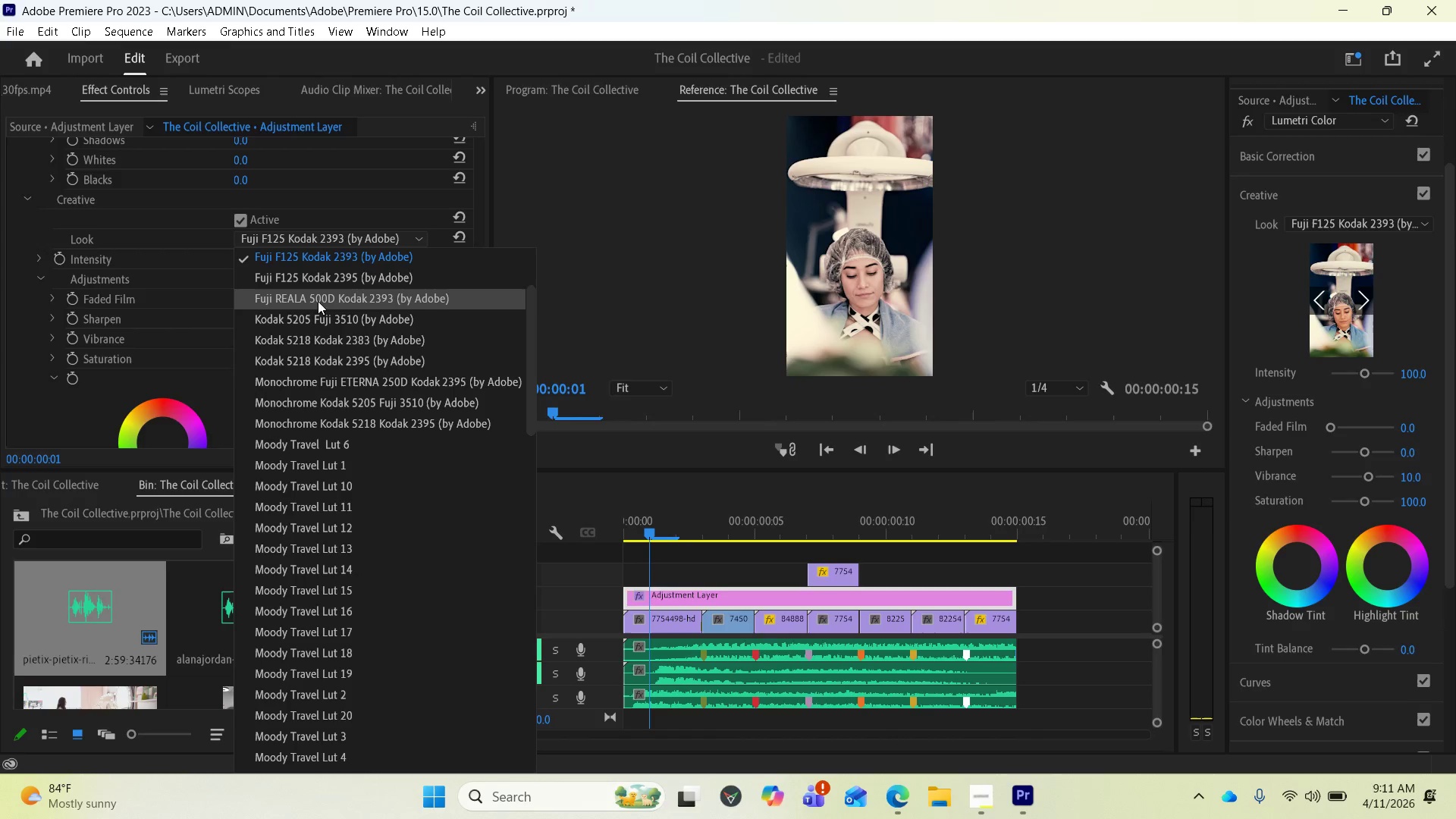 
left_click([315, 277])
 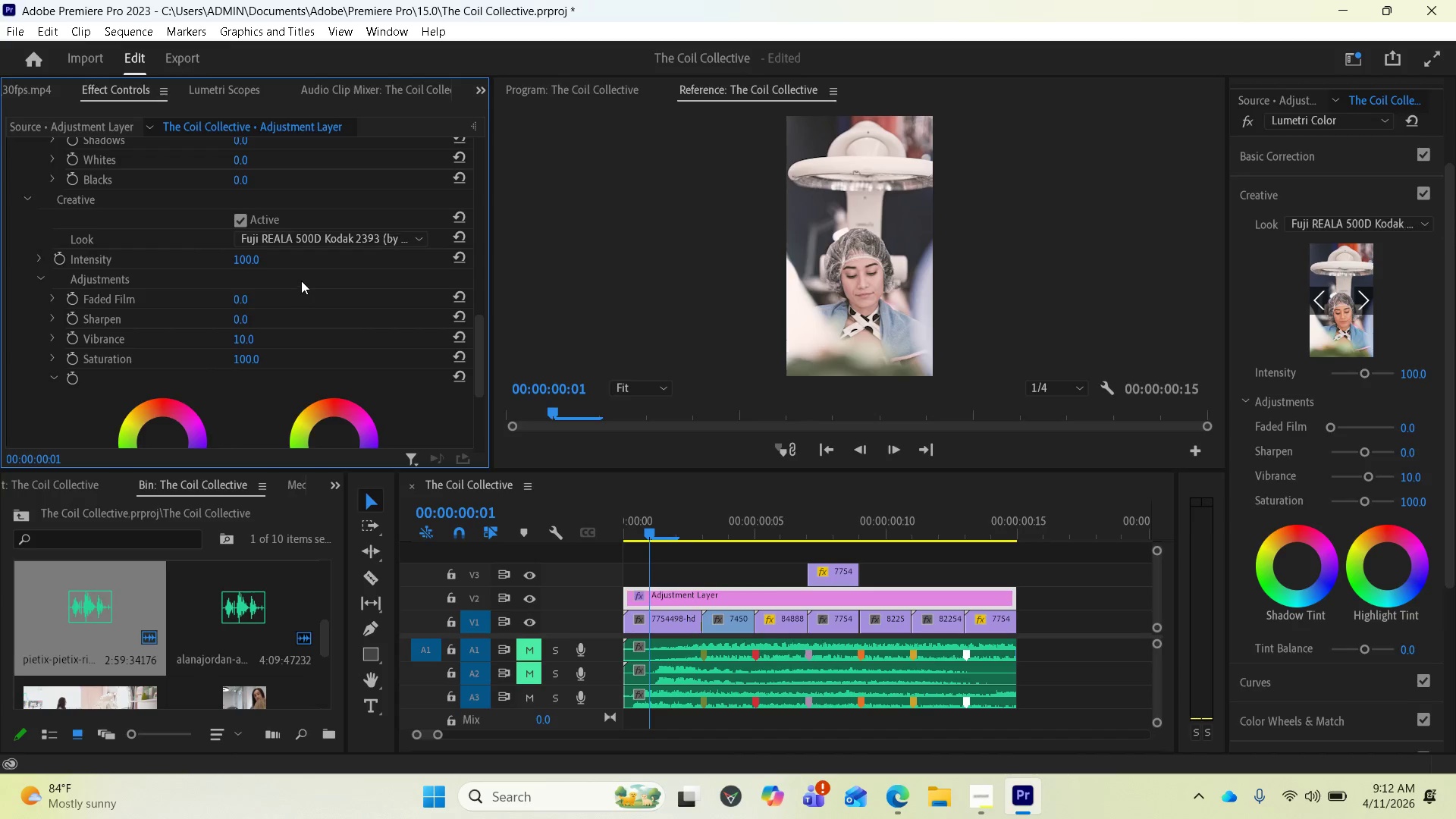 
left_click([345, 237])
 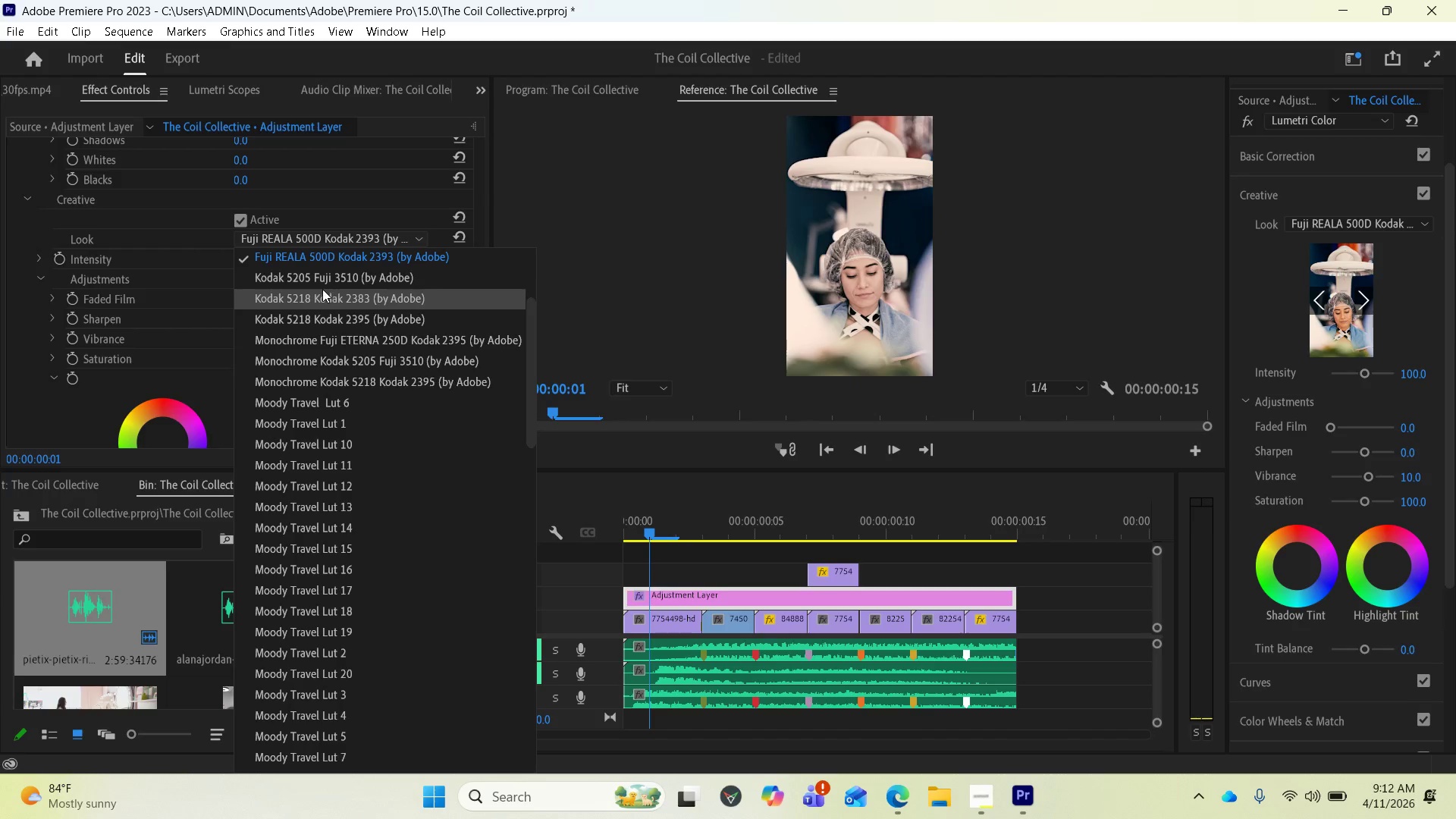 
left_click([324, 279])
 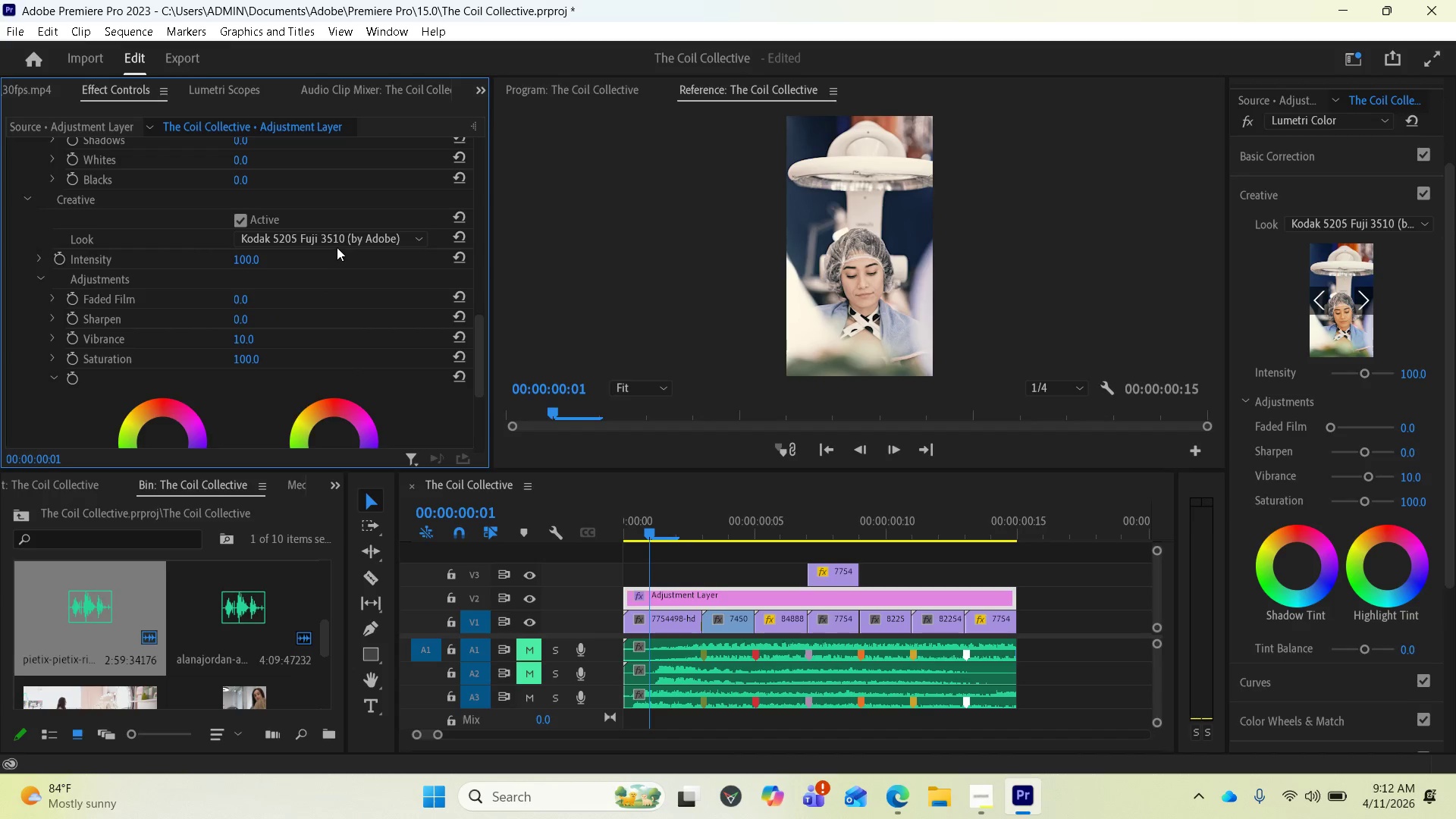 
left_click([337, 243])
 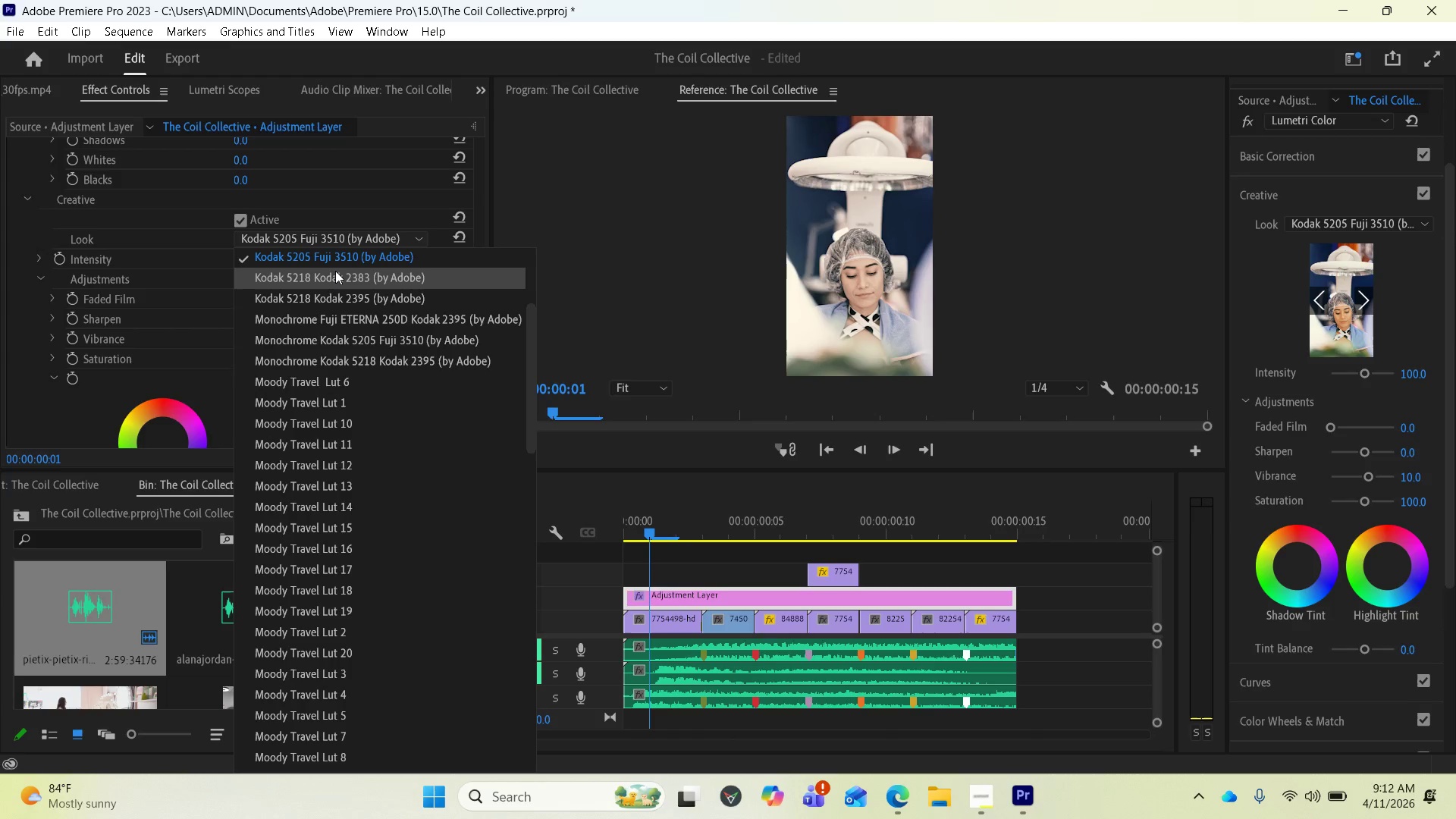 
left_click([335, 271])
 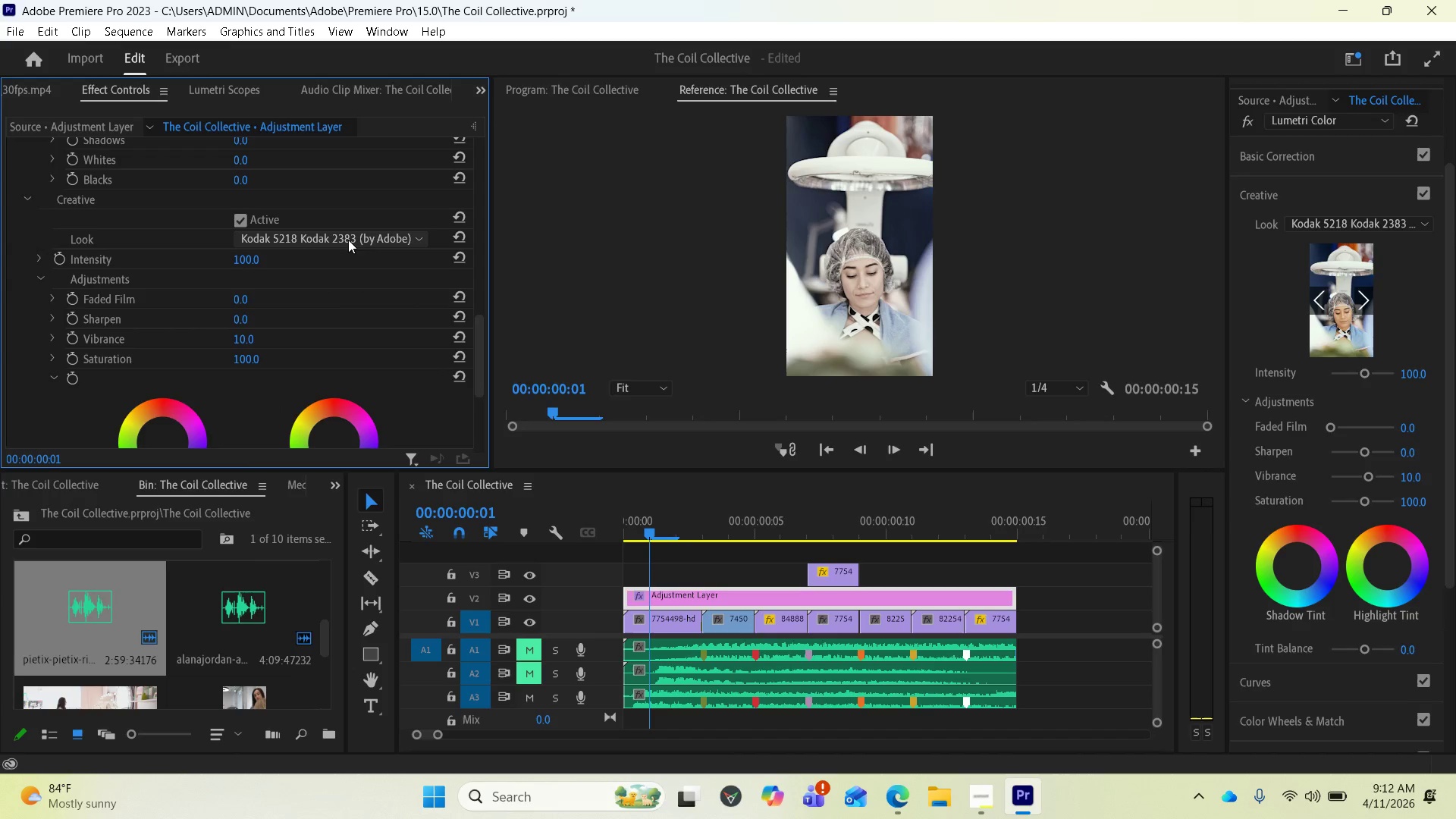 
left_click([348, 240])
 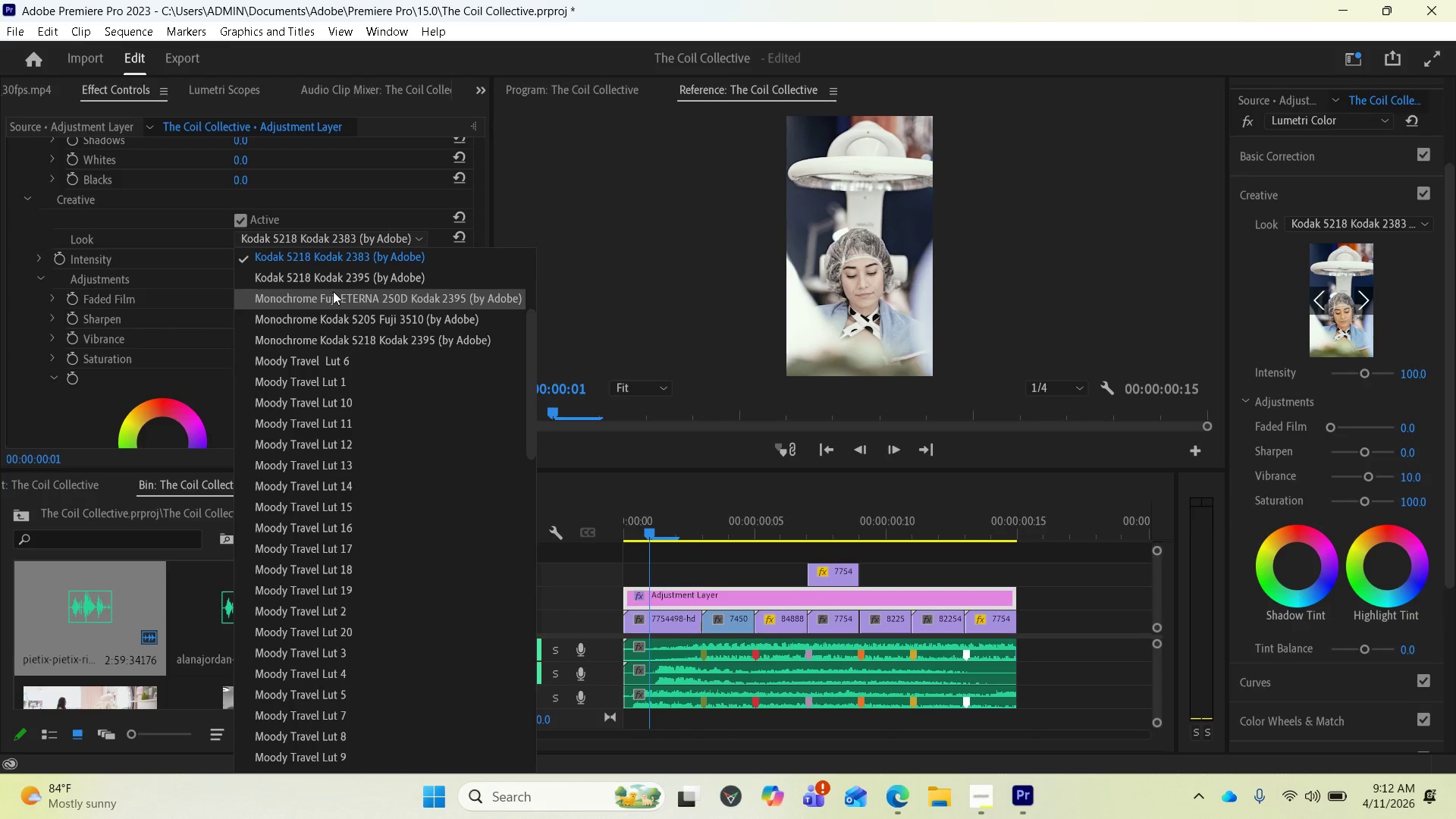 
left_click([333, 279])
 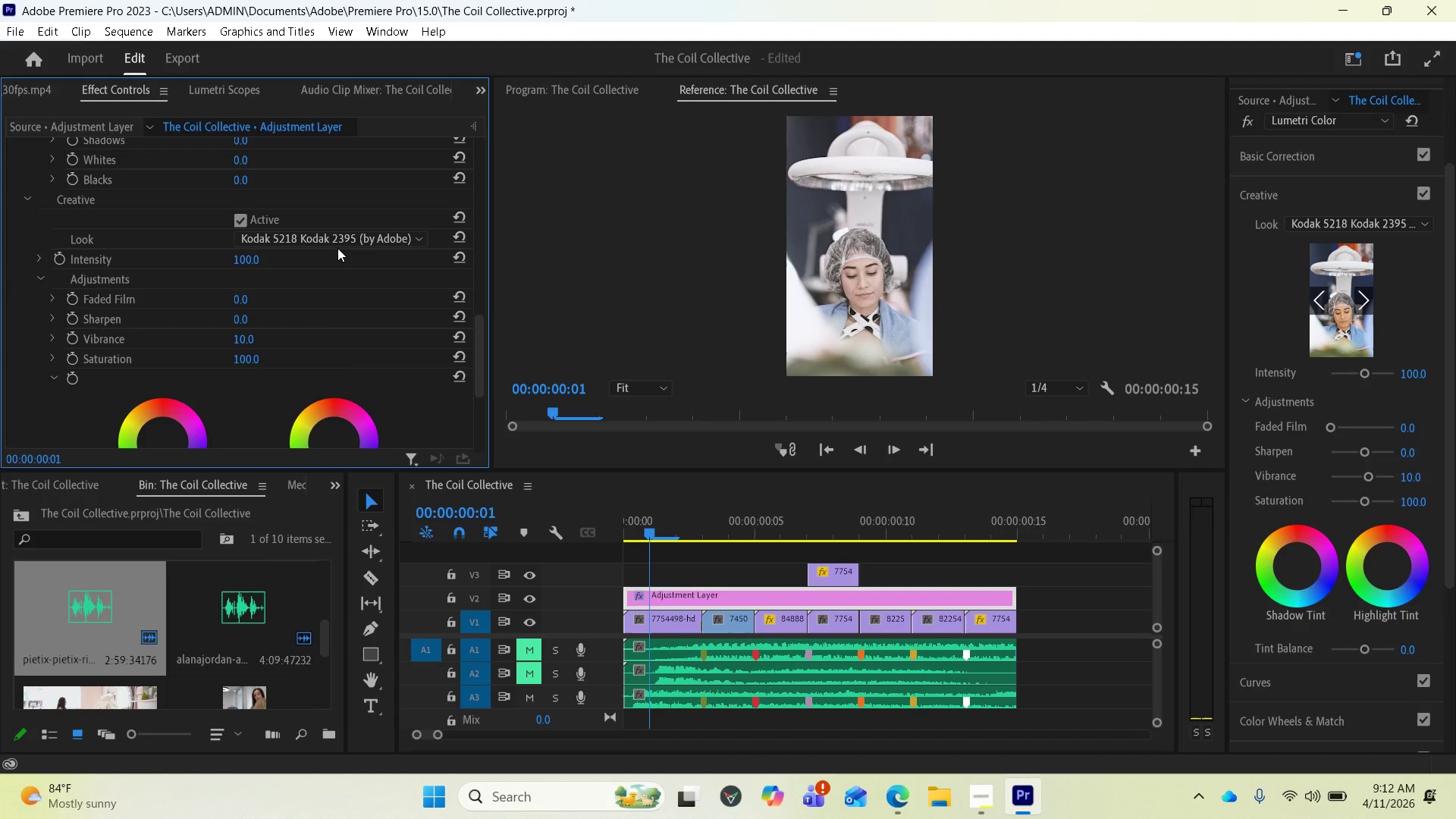 
left_click([338, 243])
 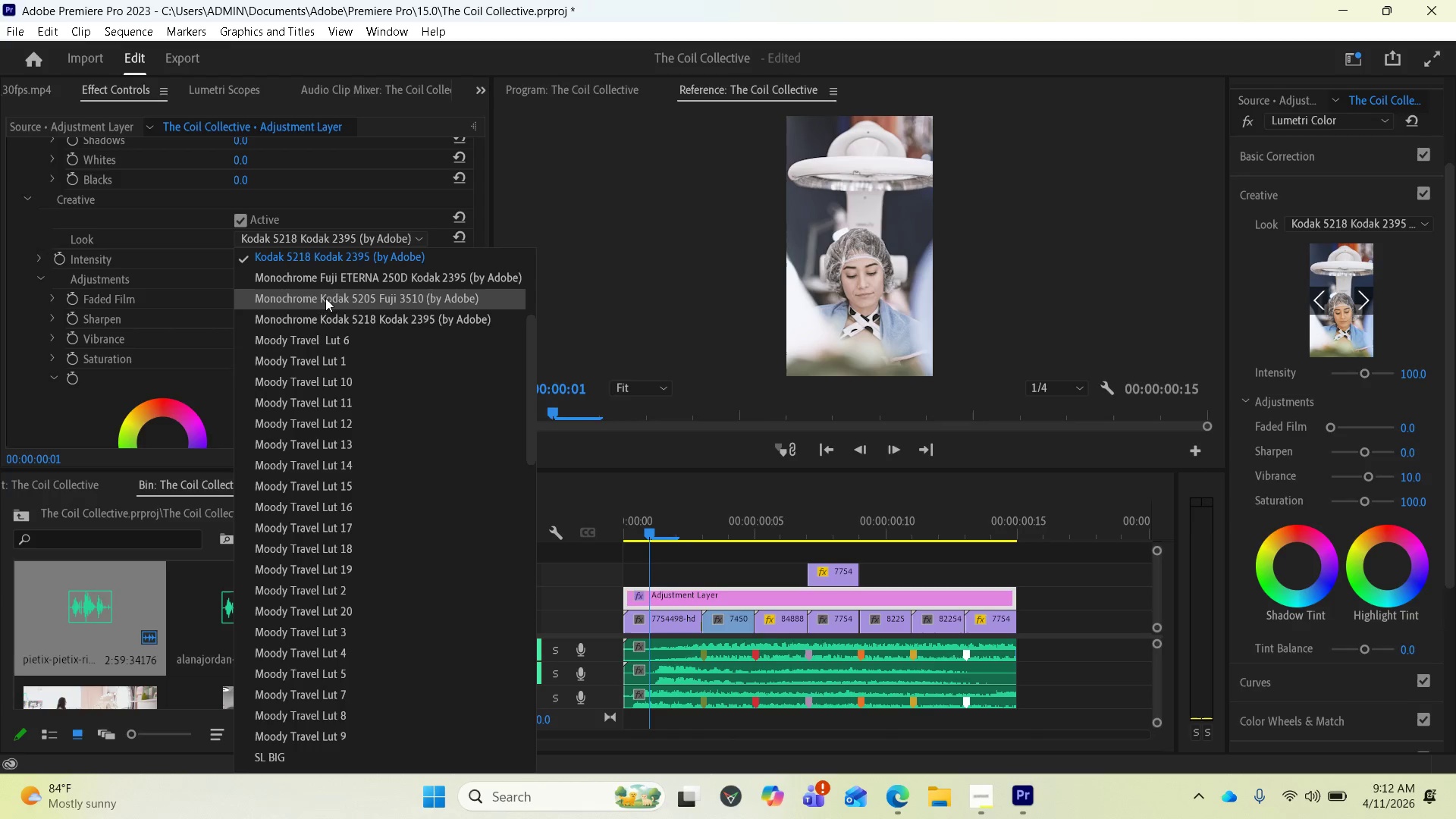 
left_click([325, 281])
 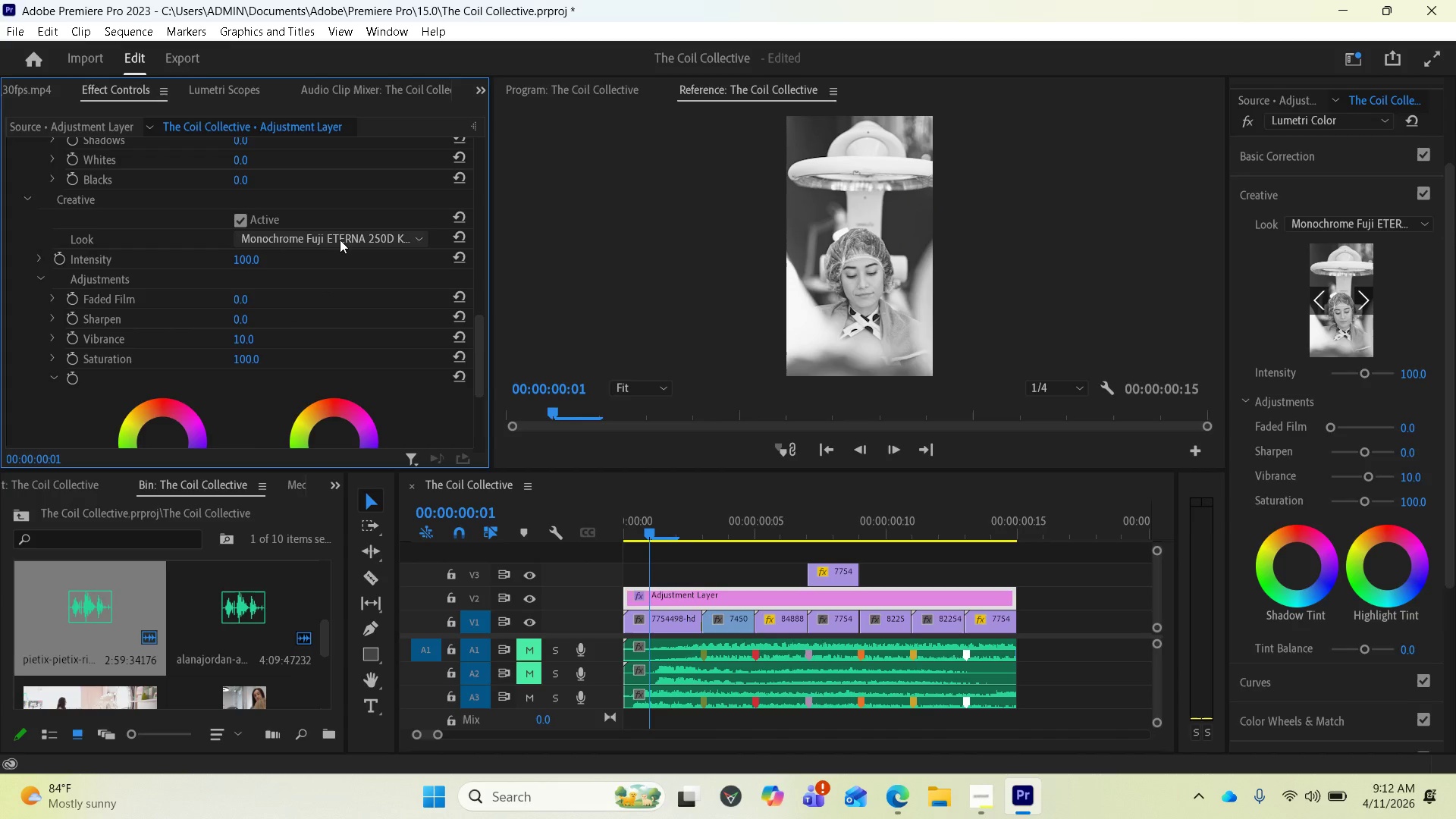 
left_click([340, 240])
 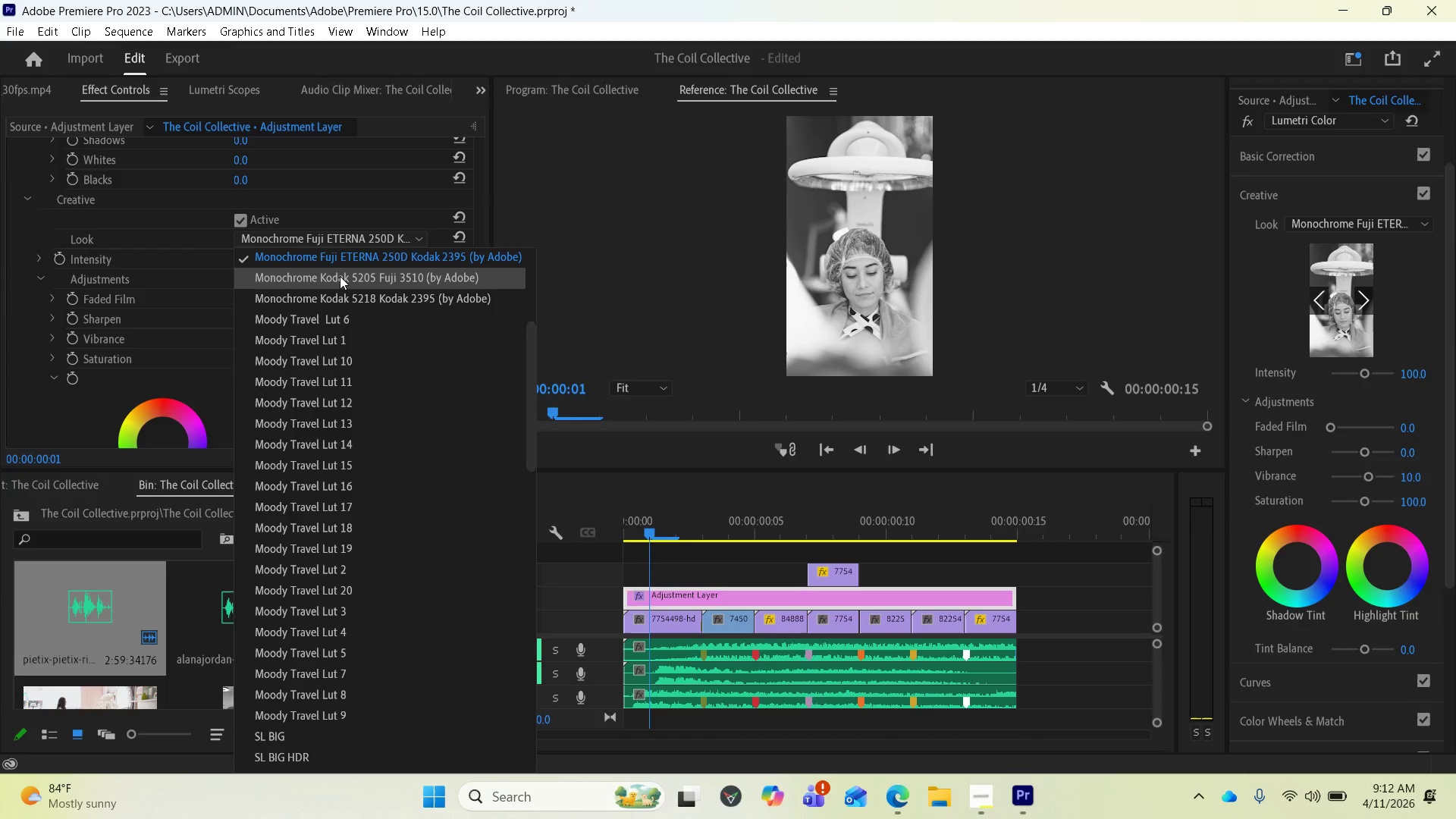 
left_click([340, 280])
 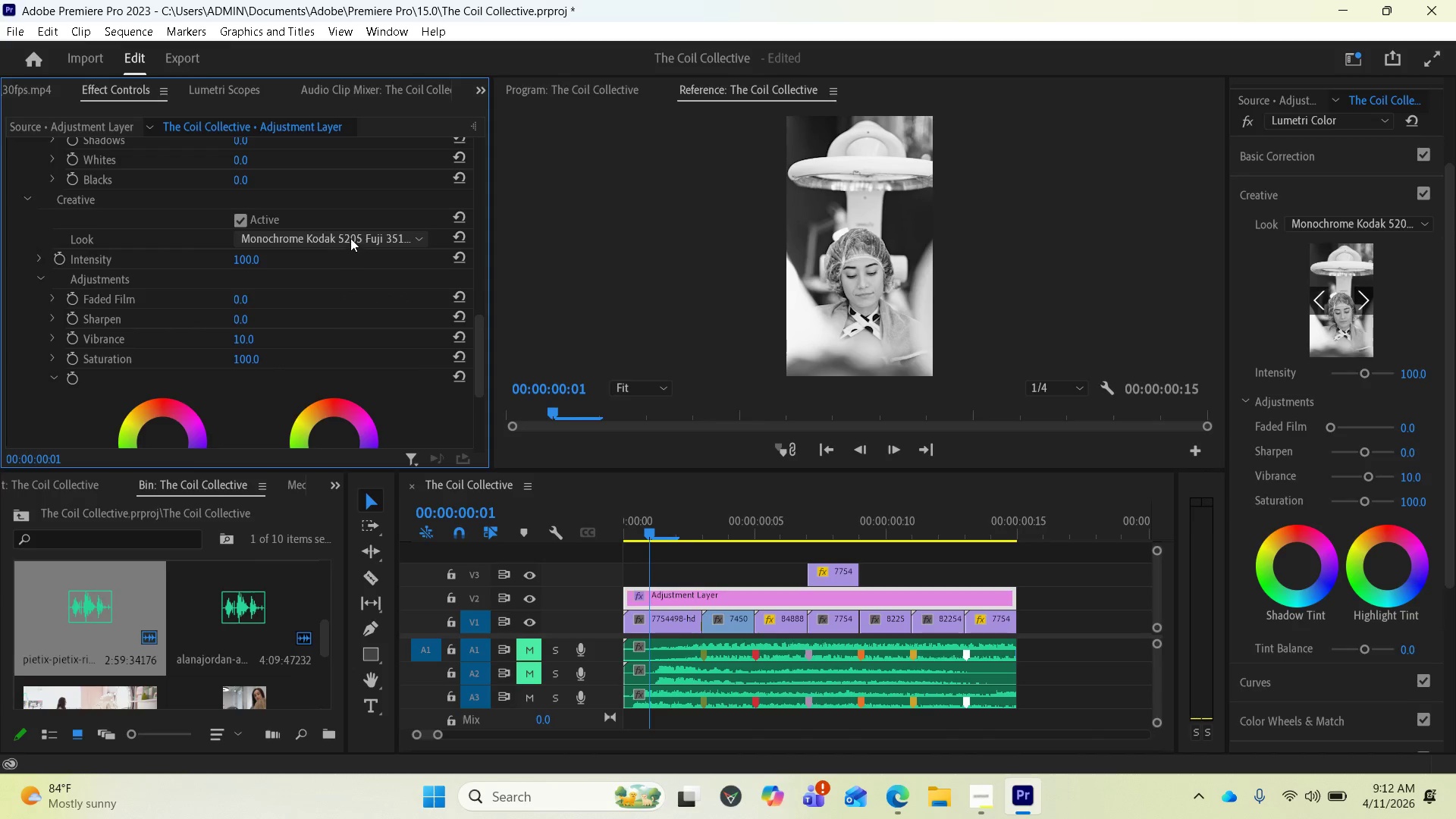 
left_click([350, 234])
 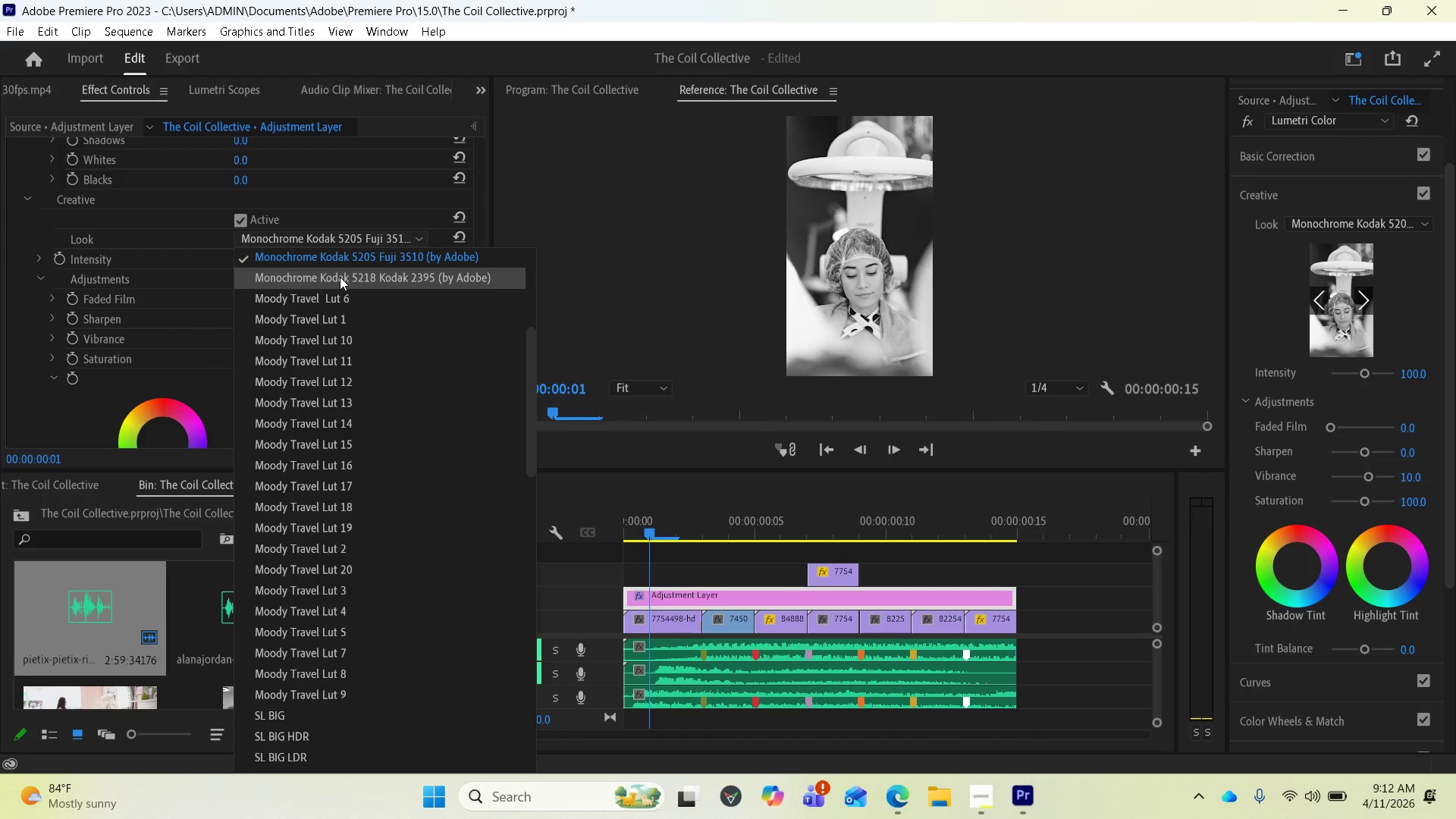 
left_click([340, 277])
 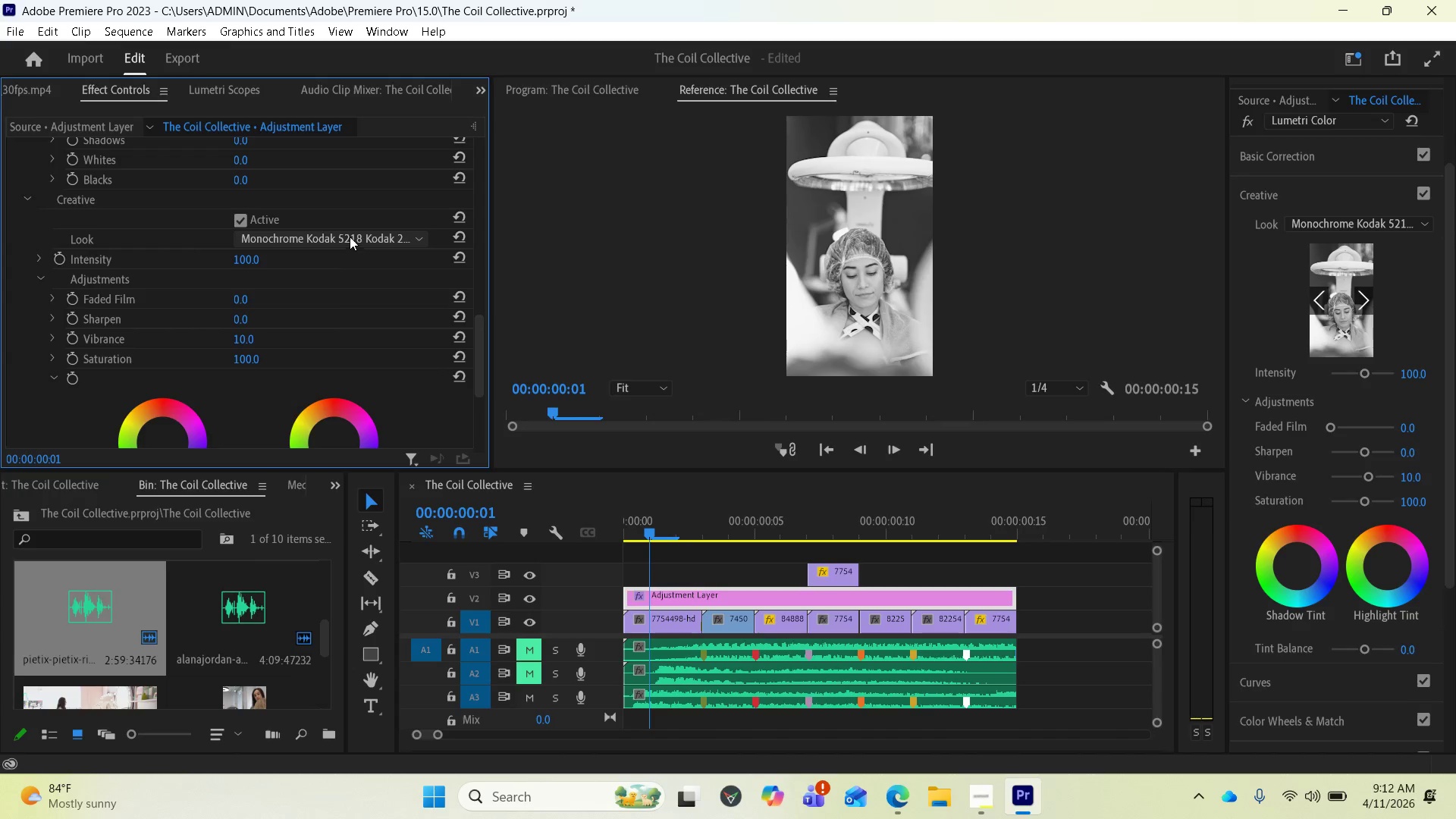 
left_click([350, 234])
 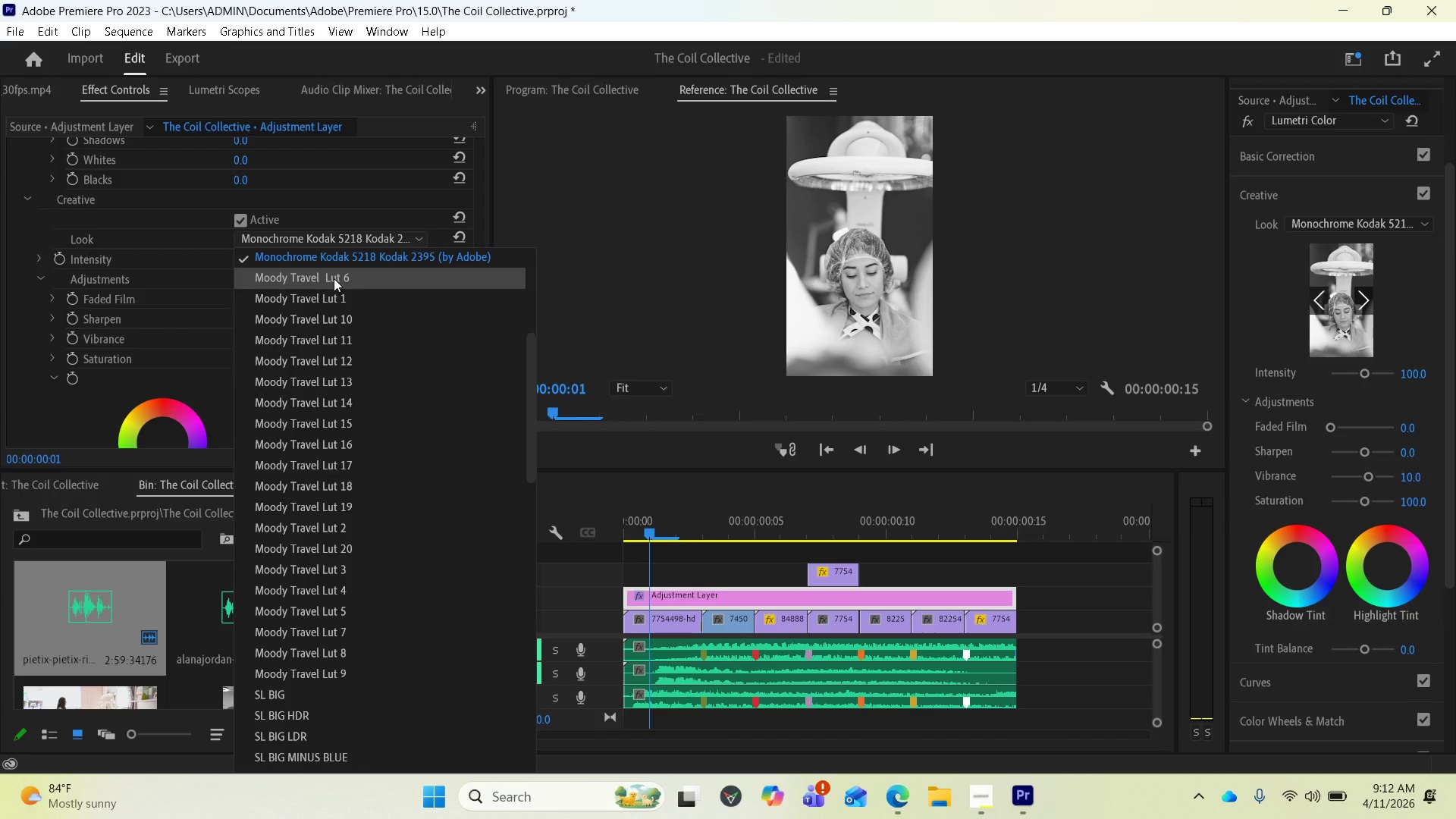 
left_click([334, 278])
 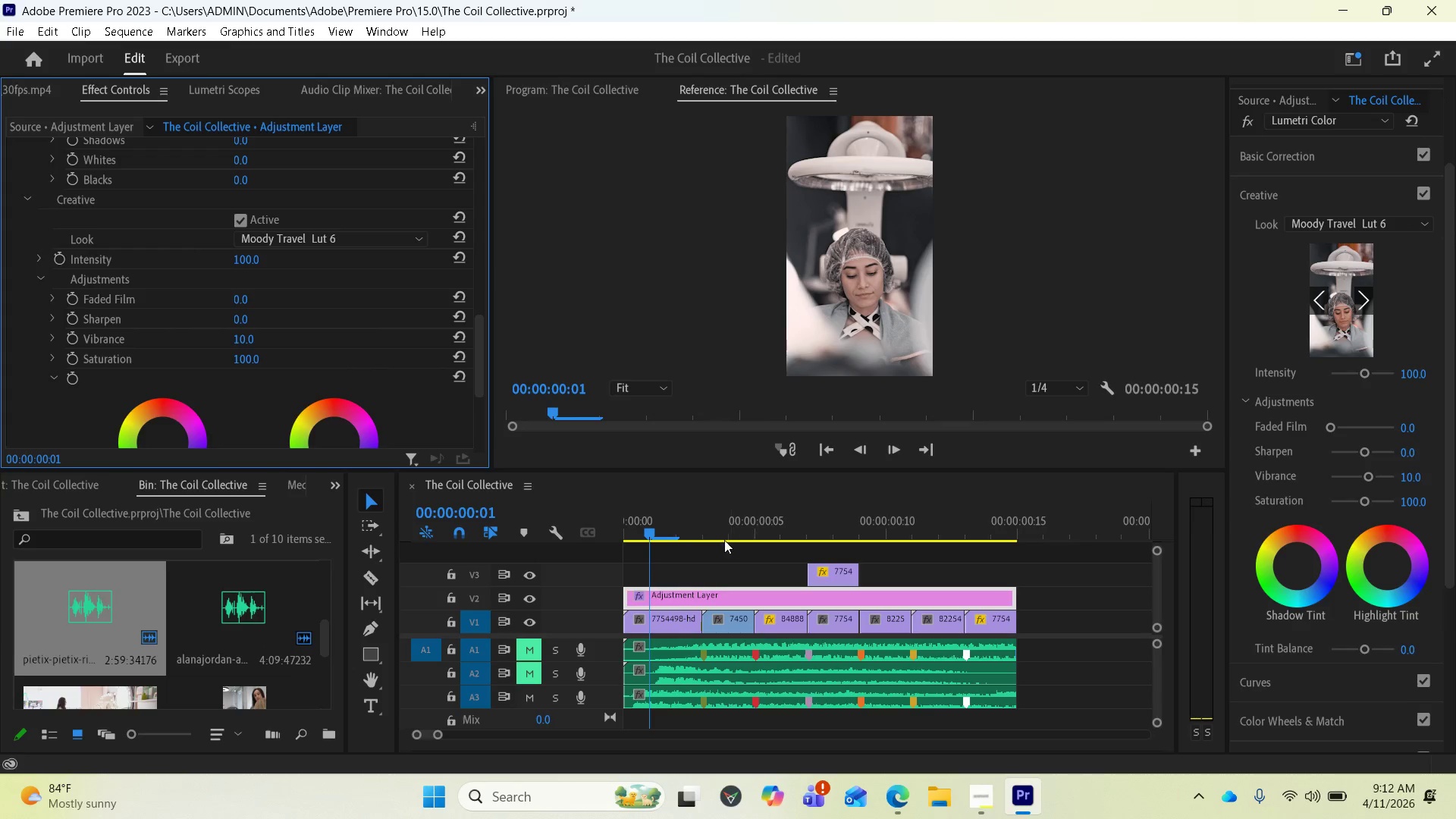 
left_click([699, 535])
 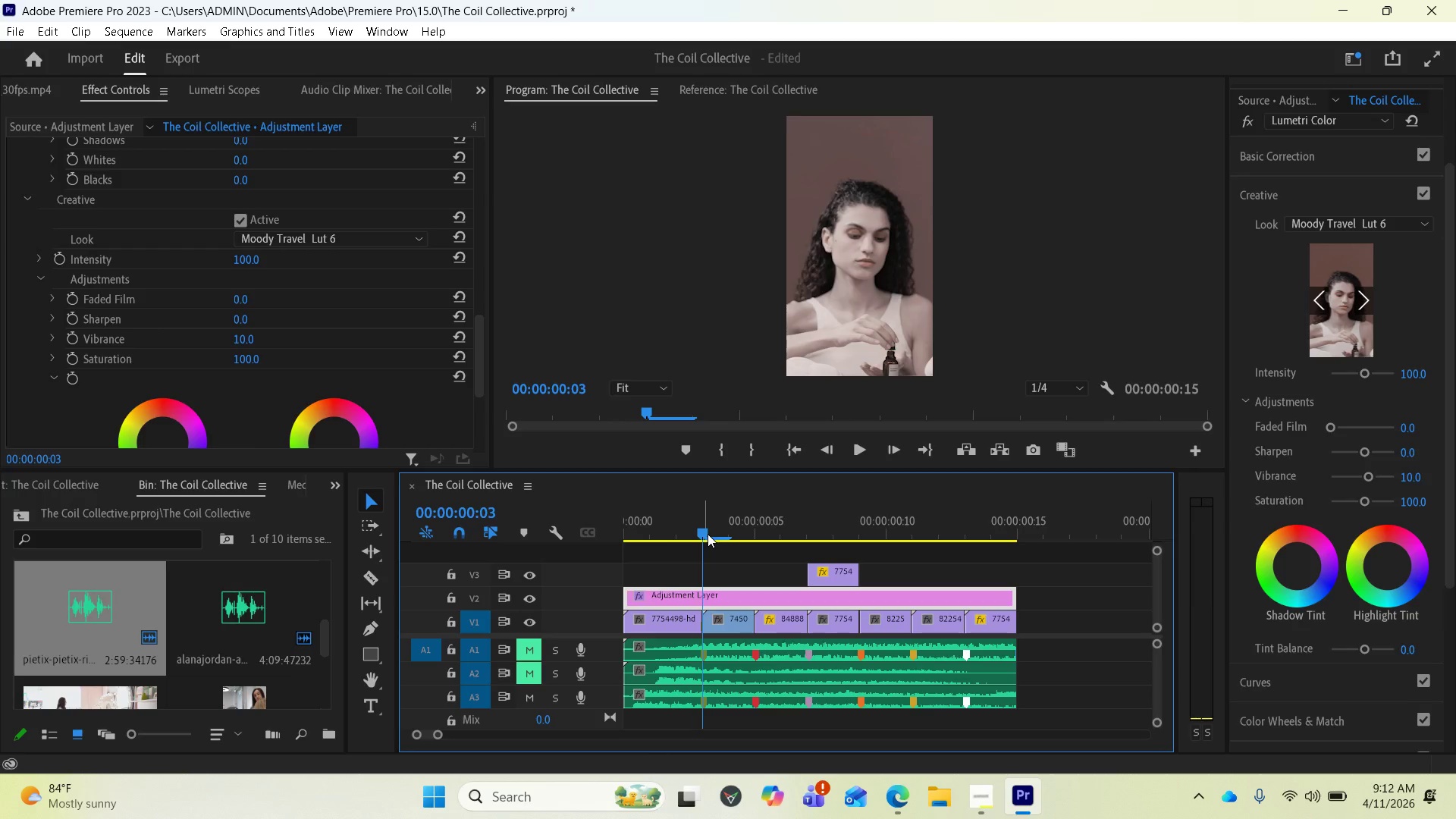 
left_click_drag(start_coordinate=[708, 534], to_coordinate=[651, 524])
 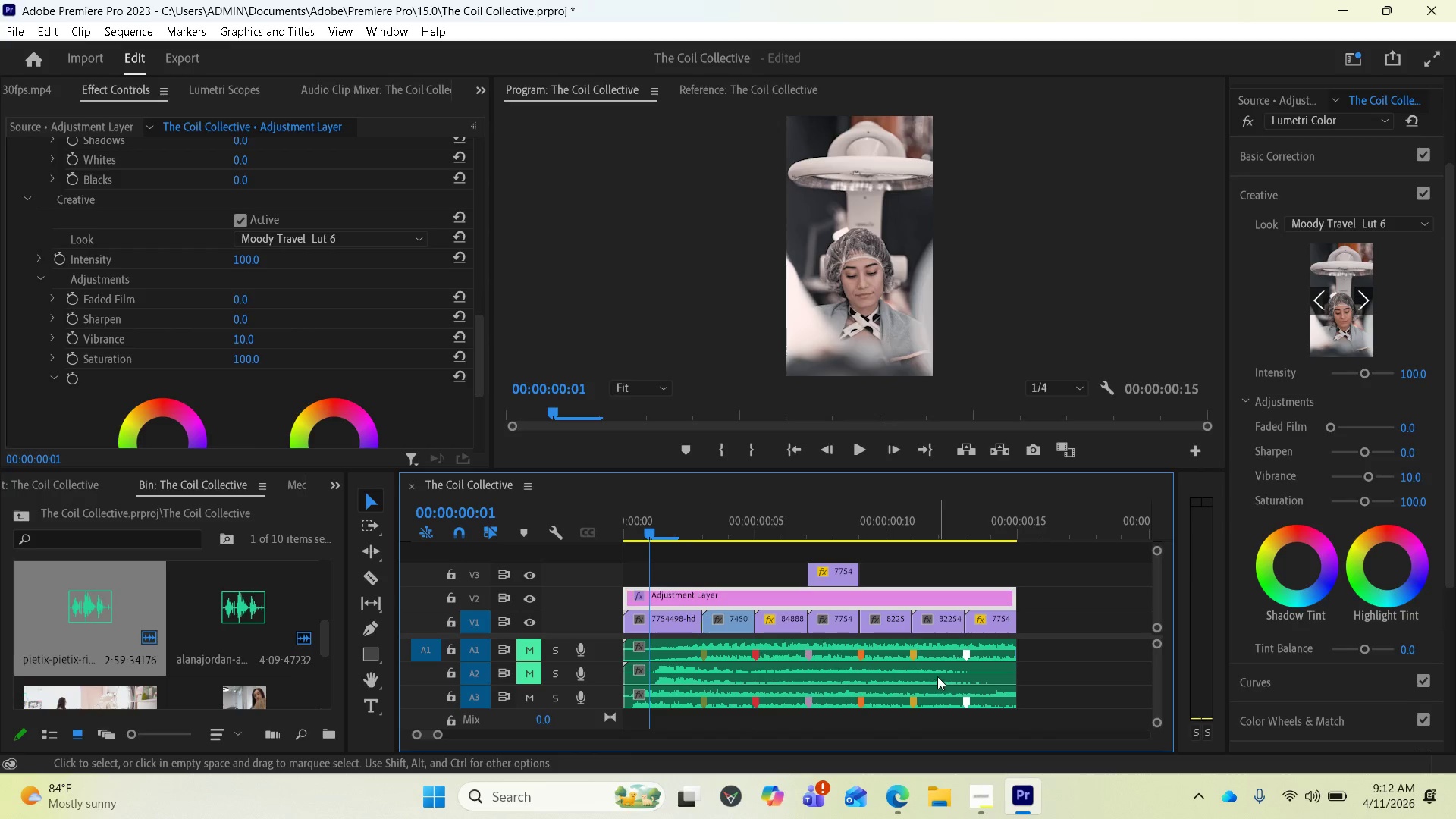 
key(Space)
 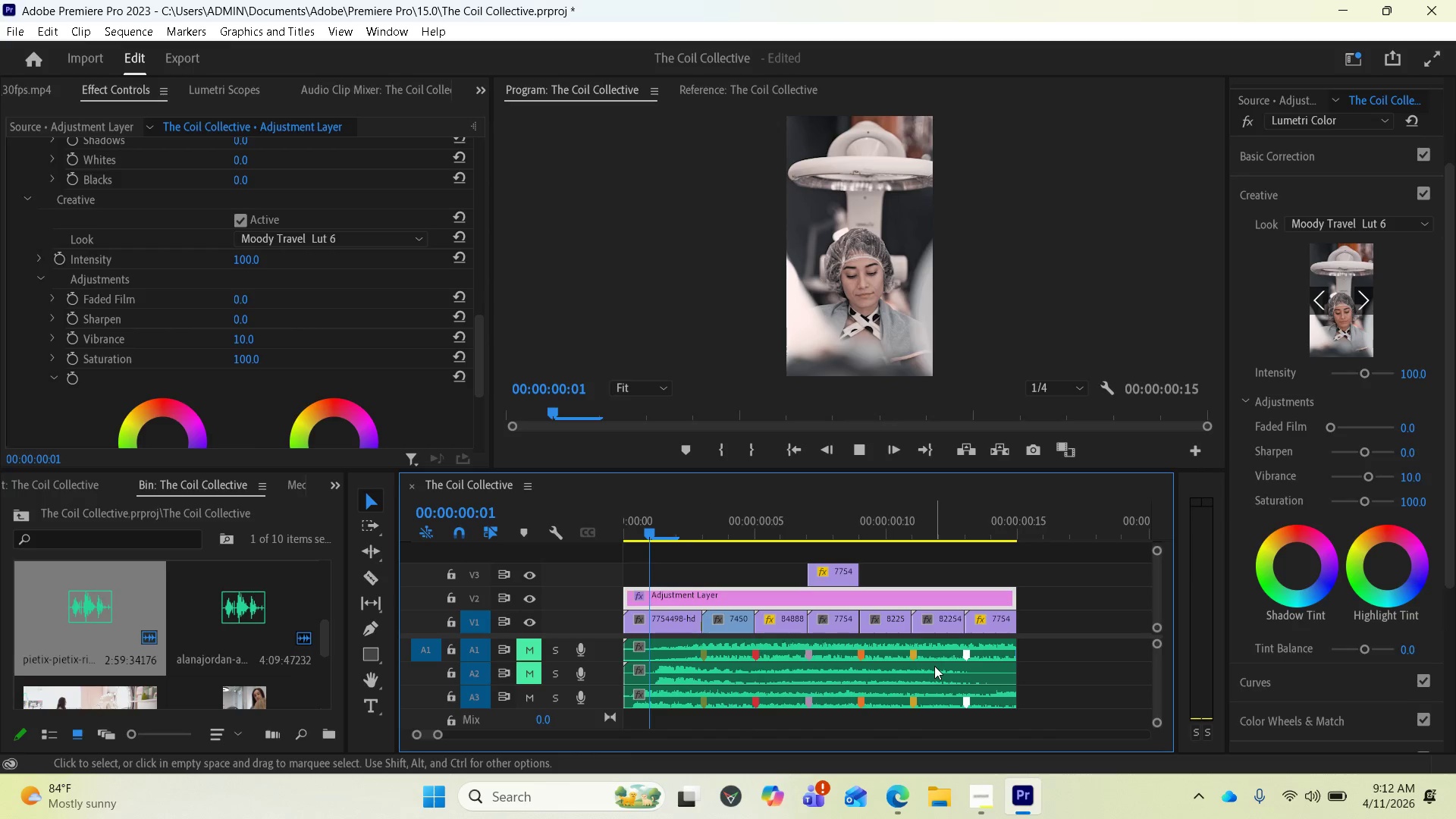 
key(Space)
 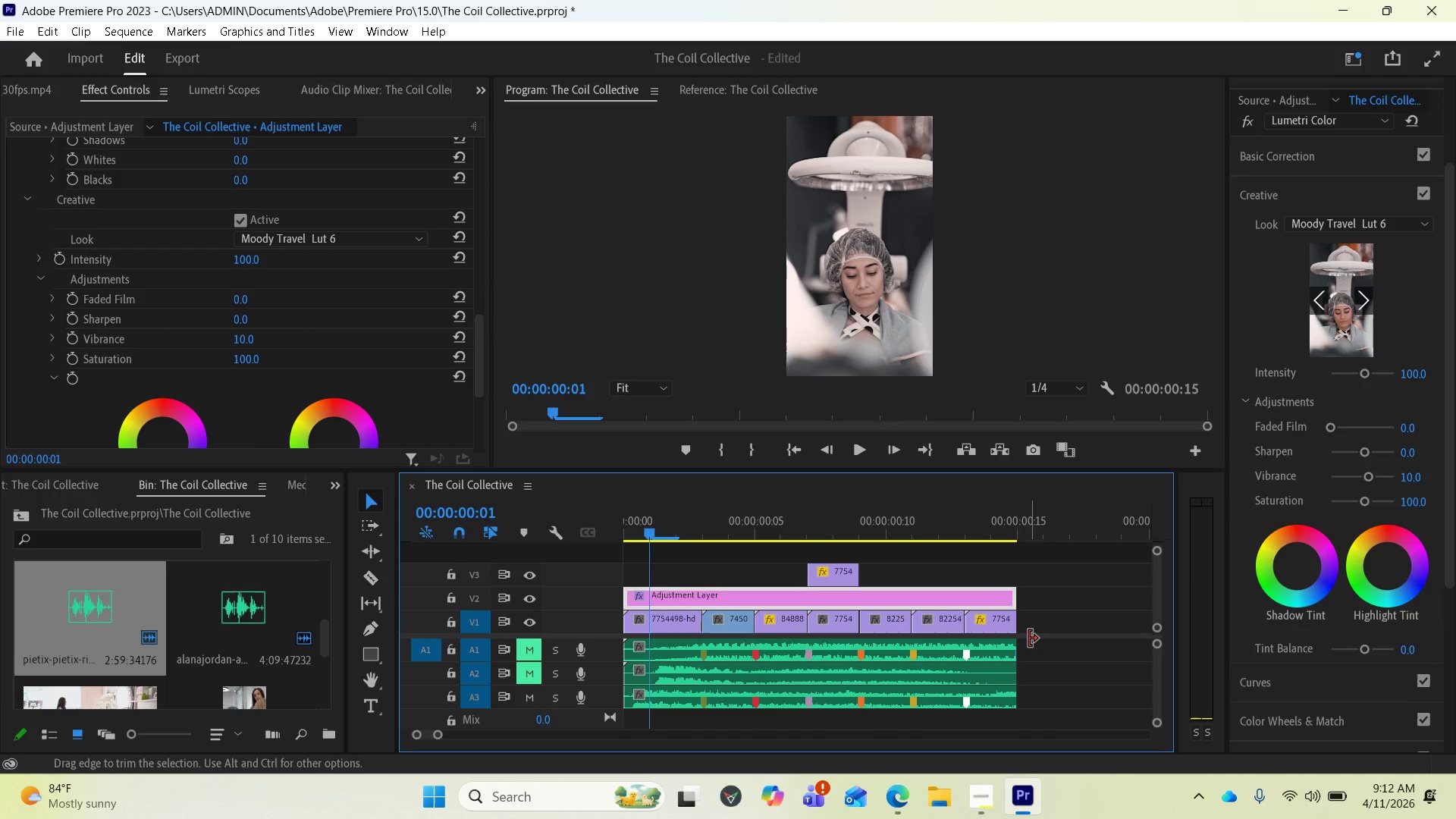 
left_click([1029, 639])
 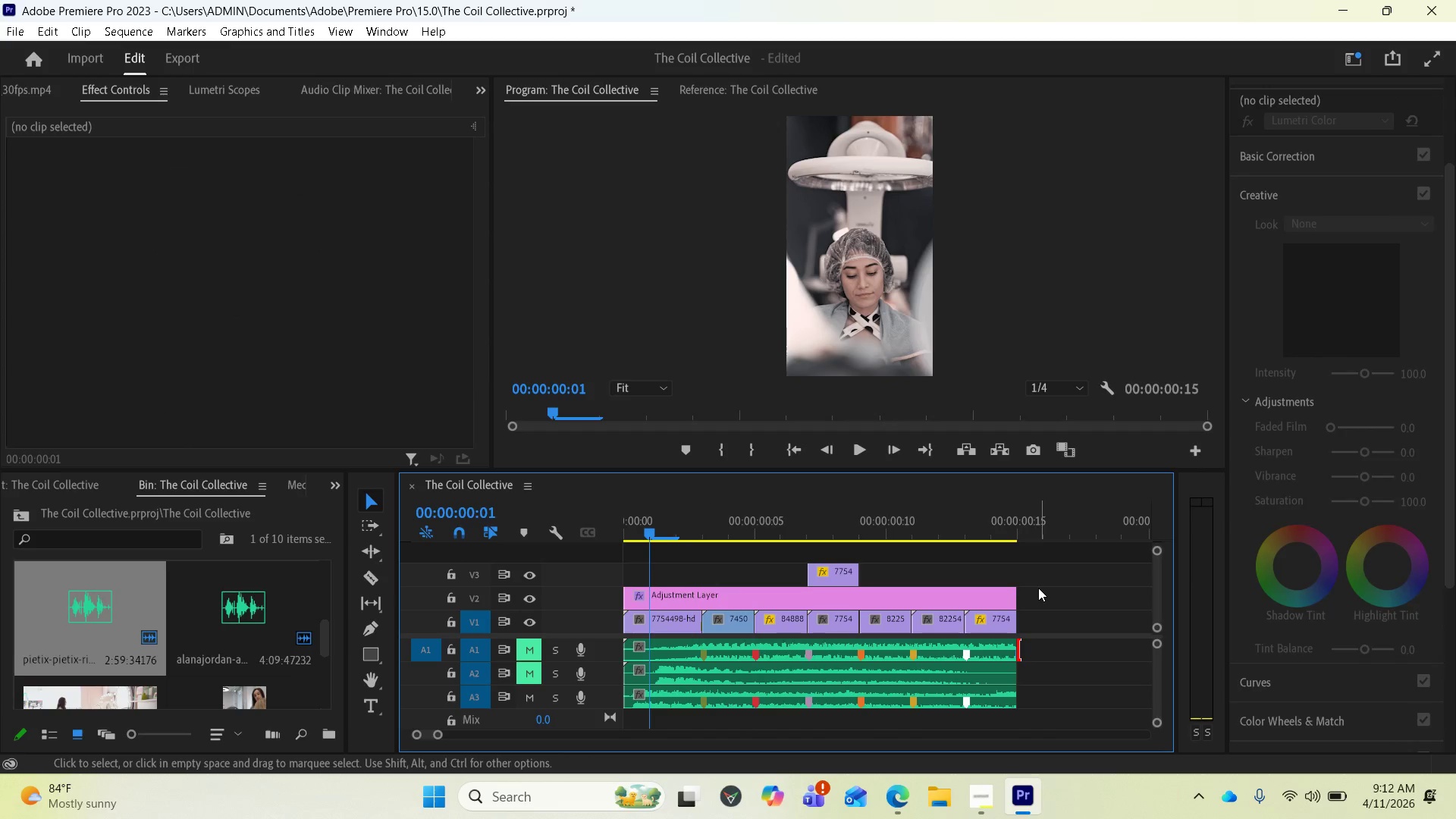 
key(Space)
 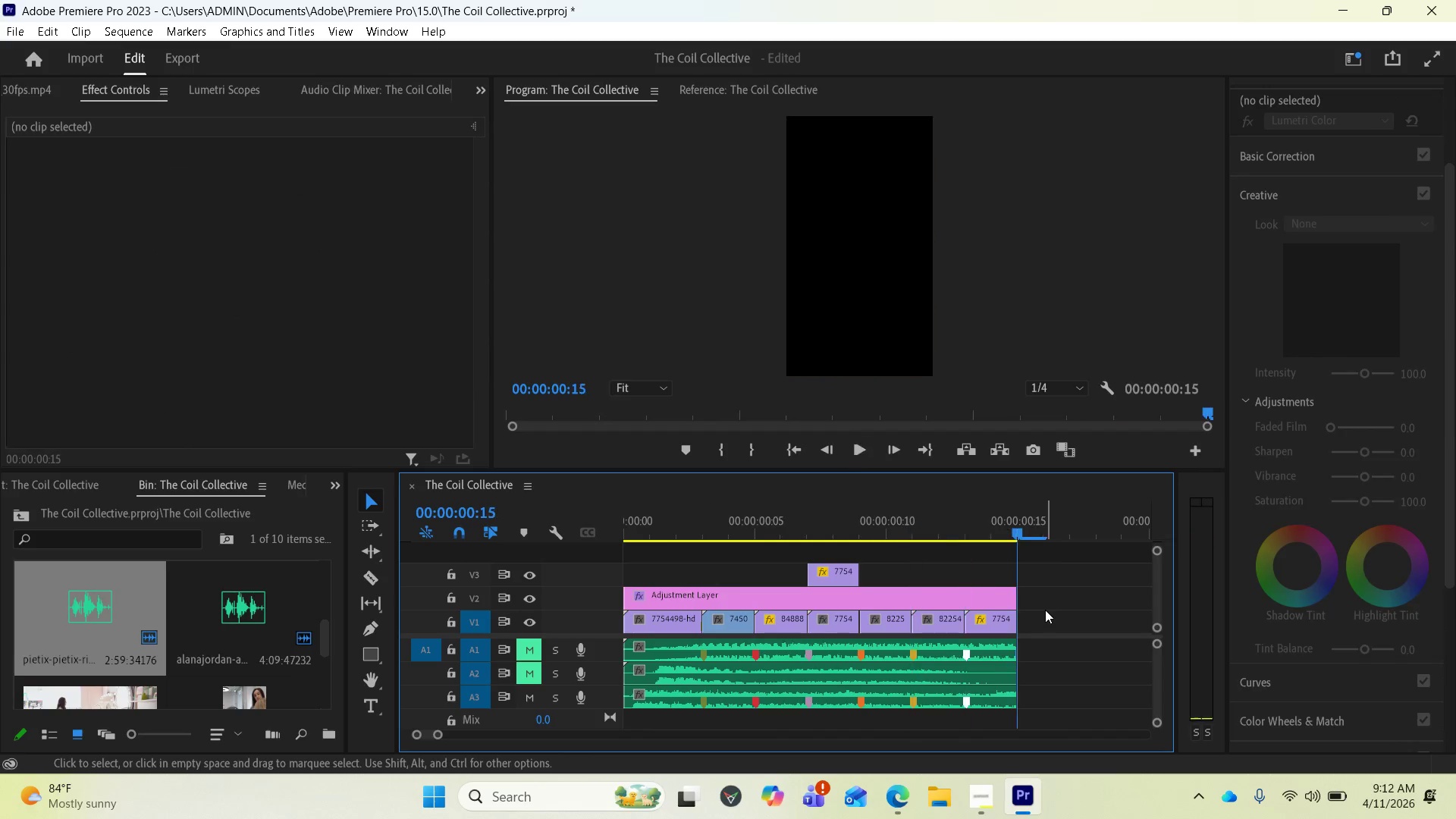 
key(Space)
 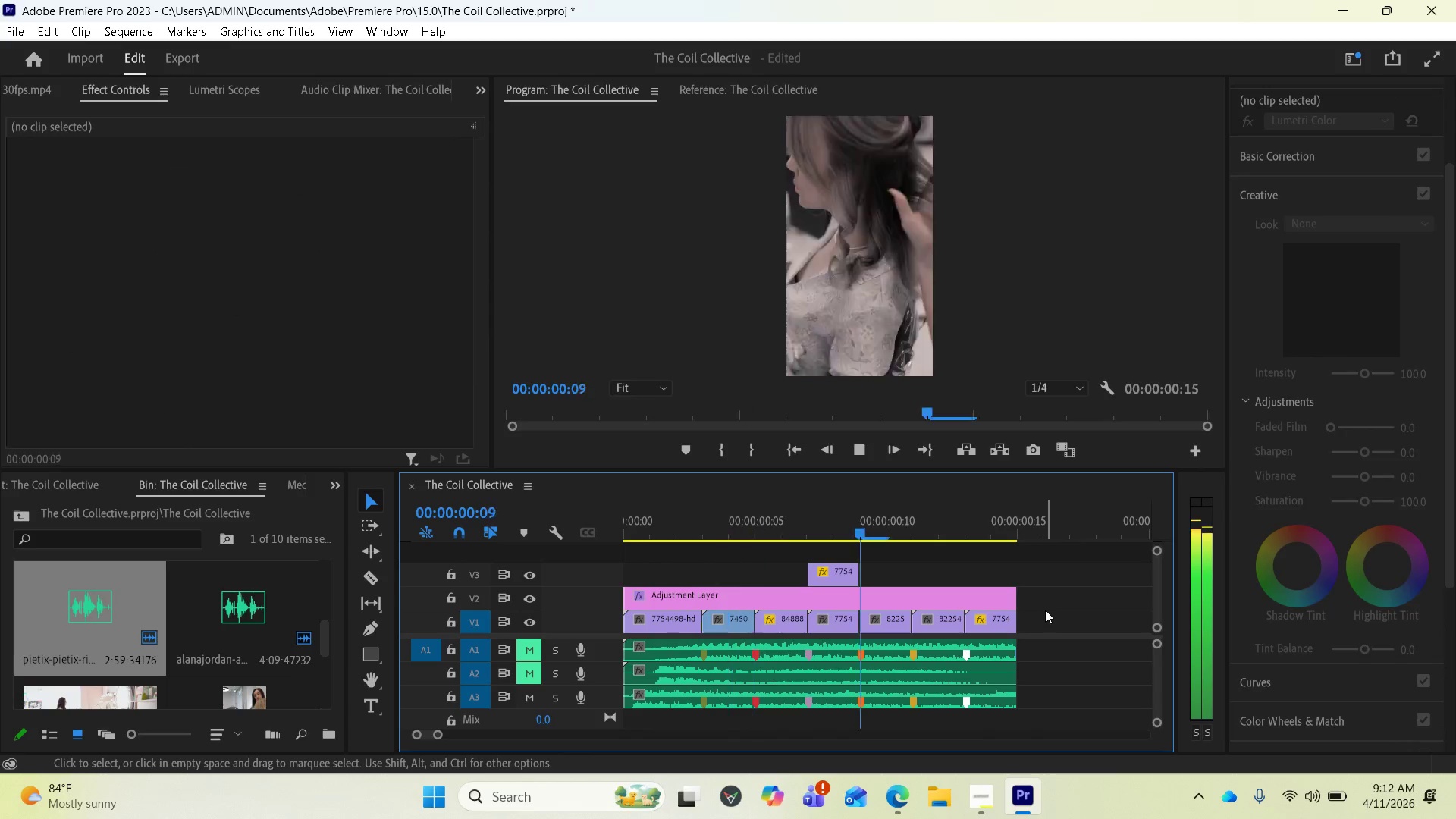 
key(Space)
 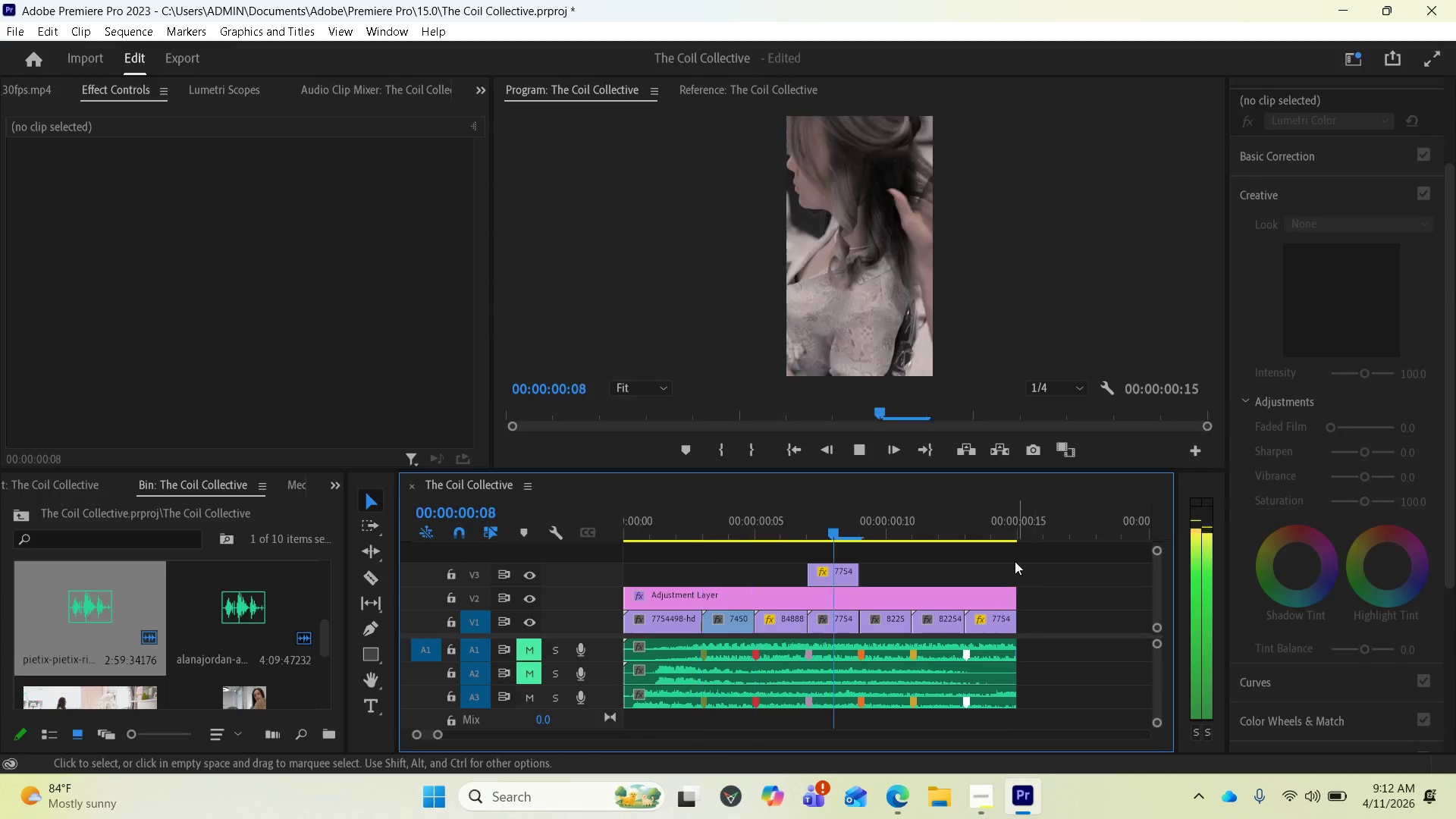 
key(Space)
 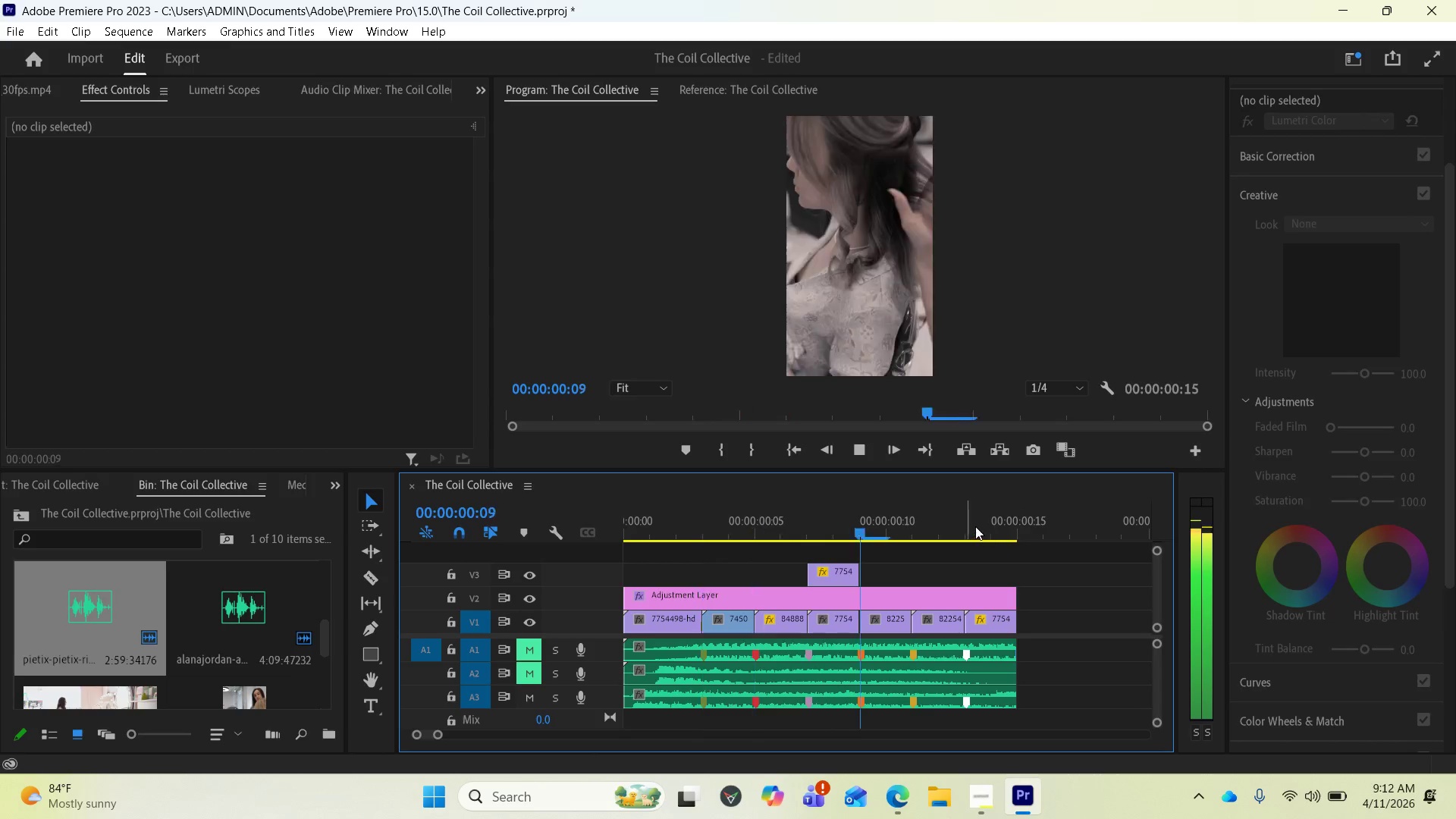 
key(Space)
 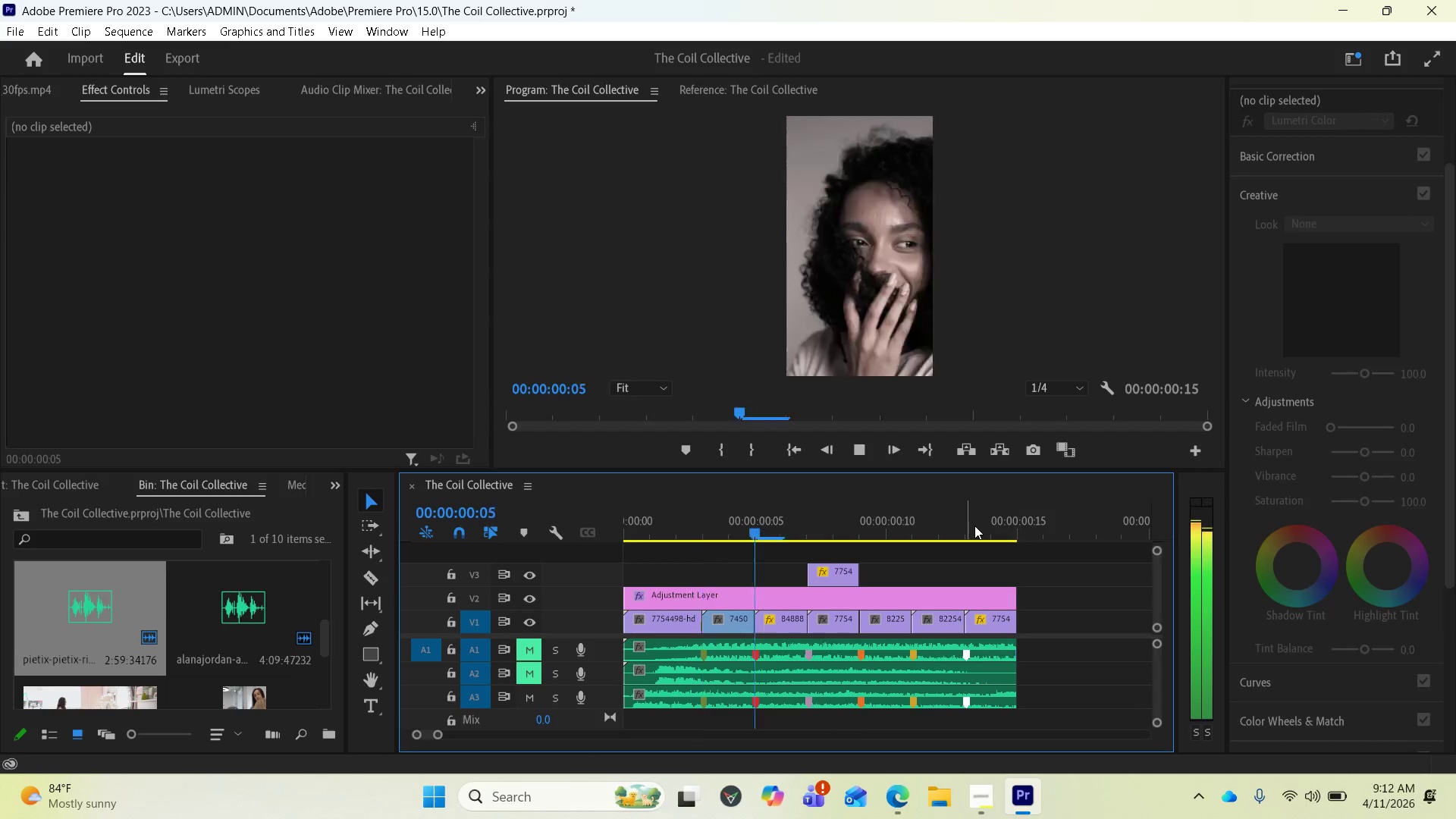 
left_click([974, 526])
 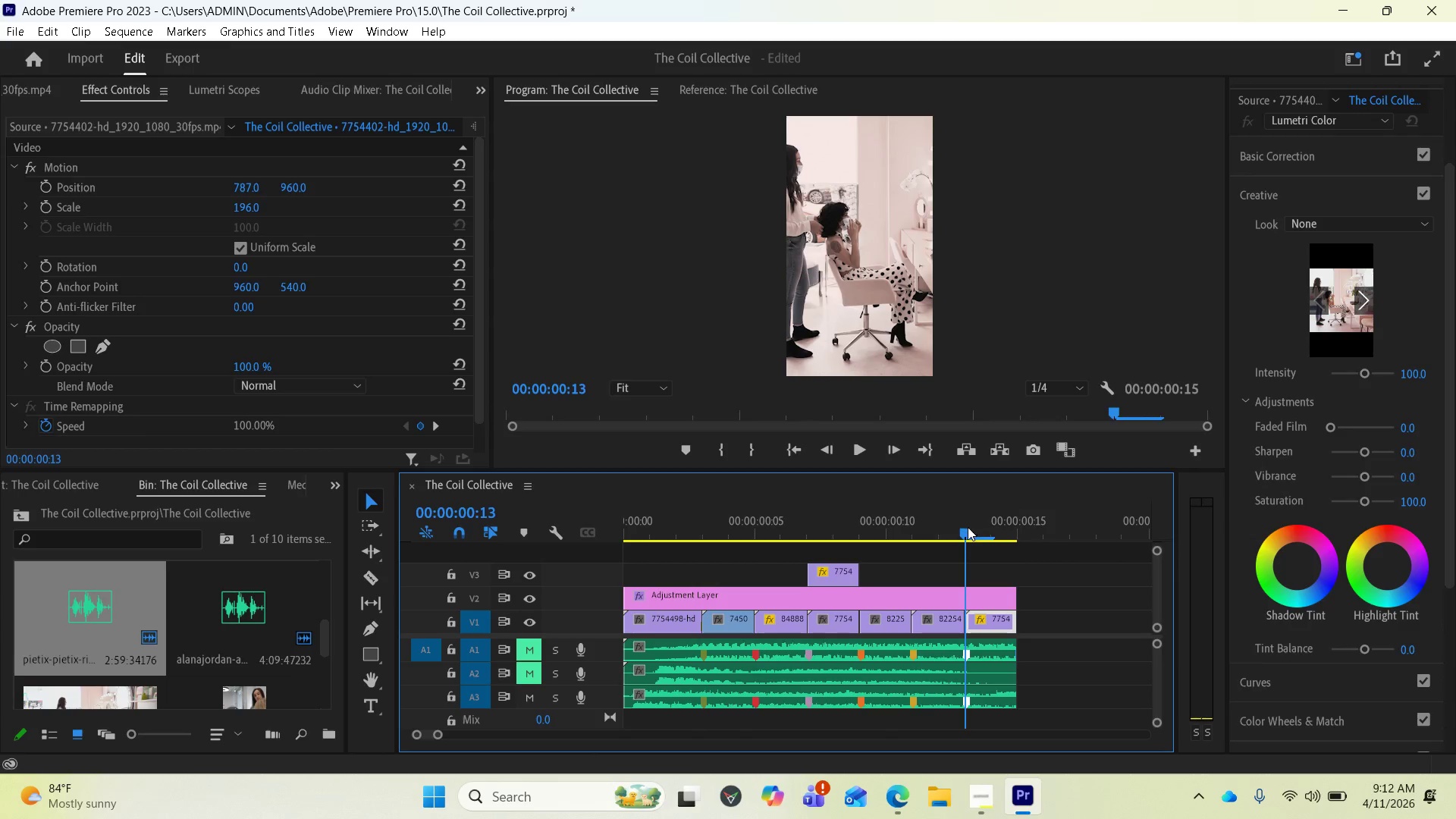 
left_click_drag(start_coordinate=[962, 529], to_coordinate=[814, 509])
 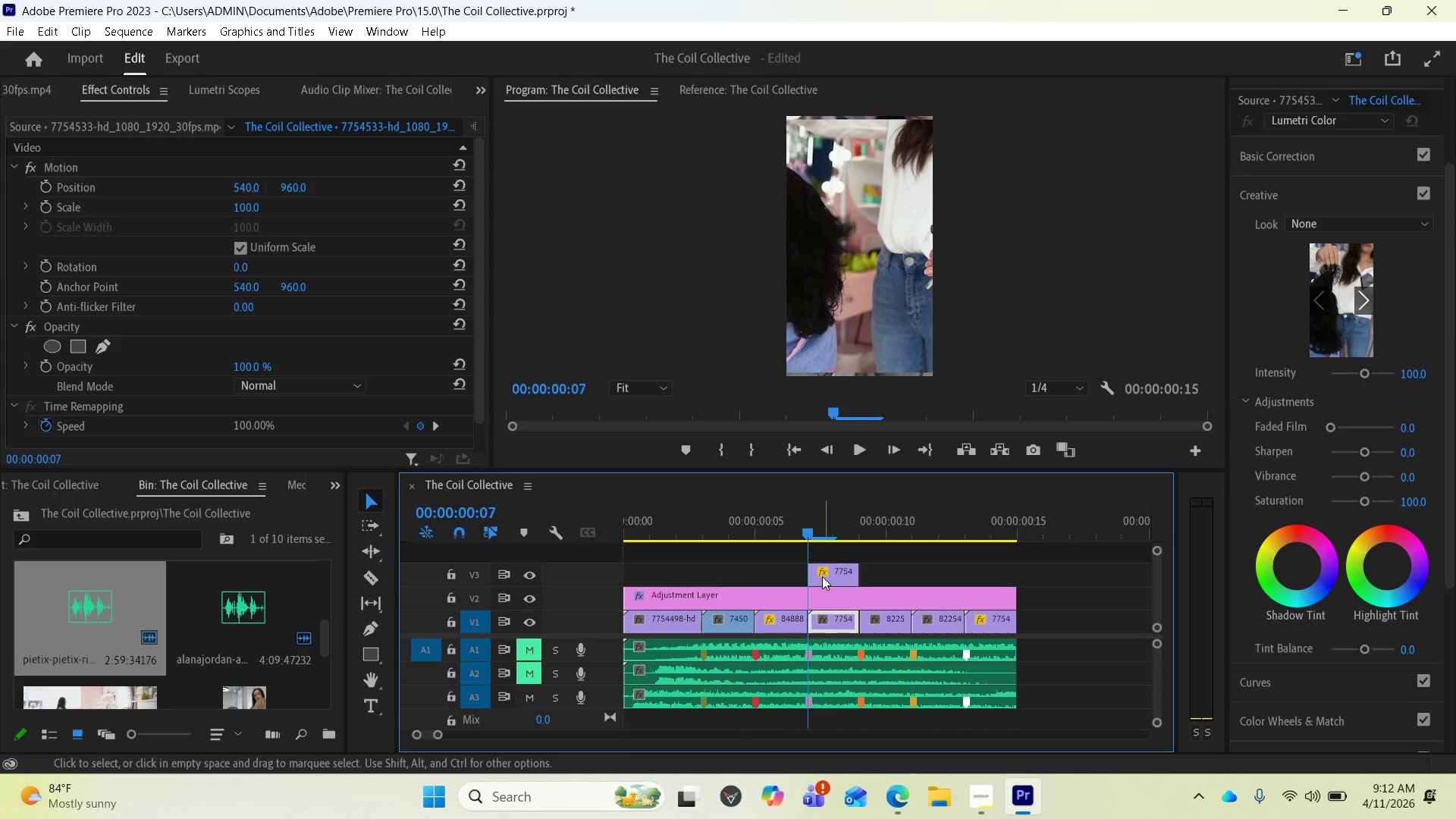 
left_click_drag(start_coordinate=[769, 590], to_coordinate=[762, 554])
 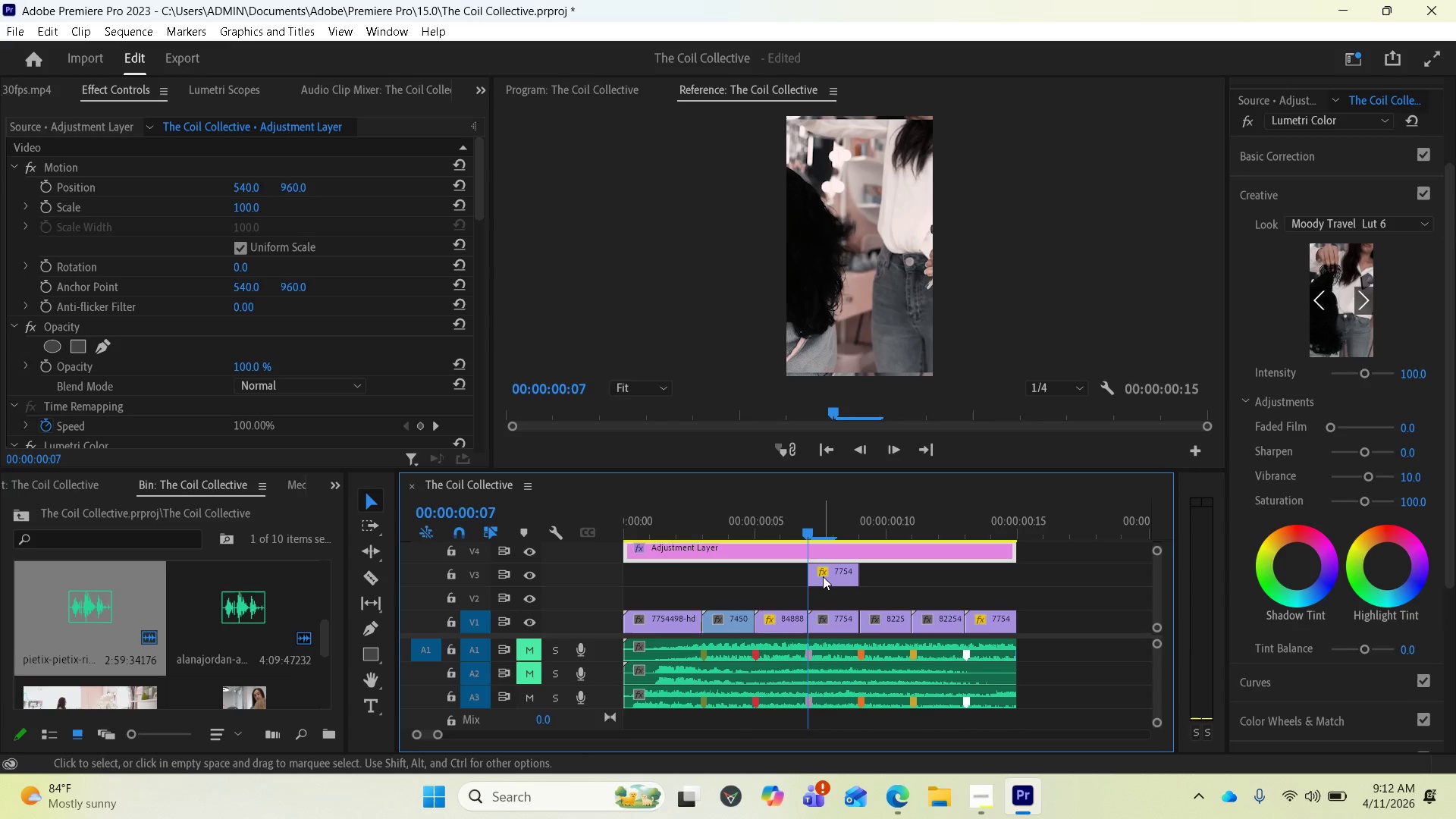 
left_click_drag(start_coordinate=[823, 576], to_coordinate=[821, 590])
 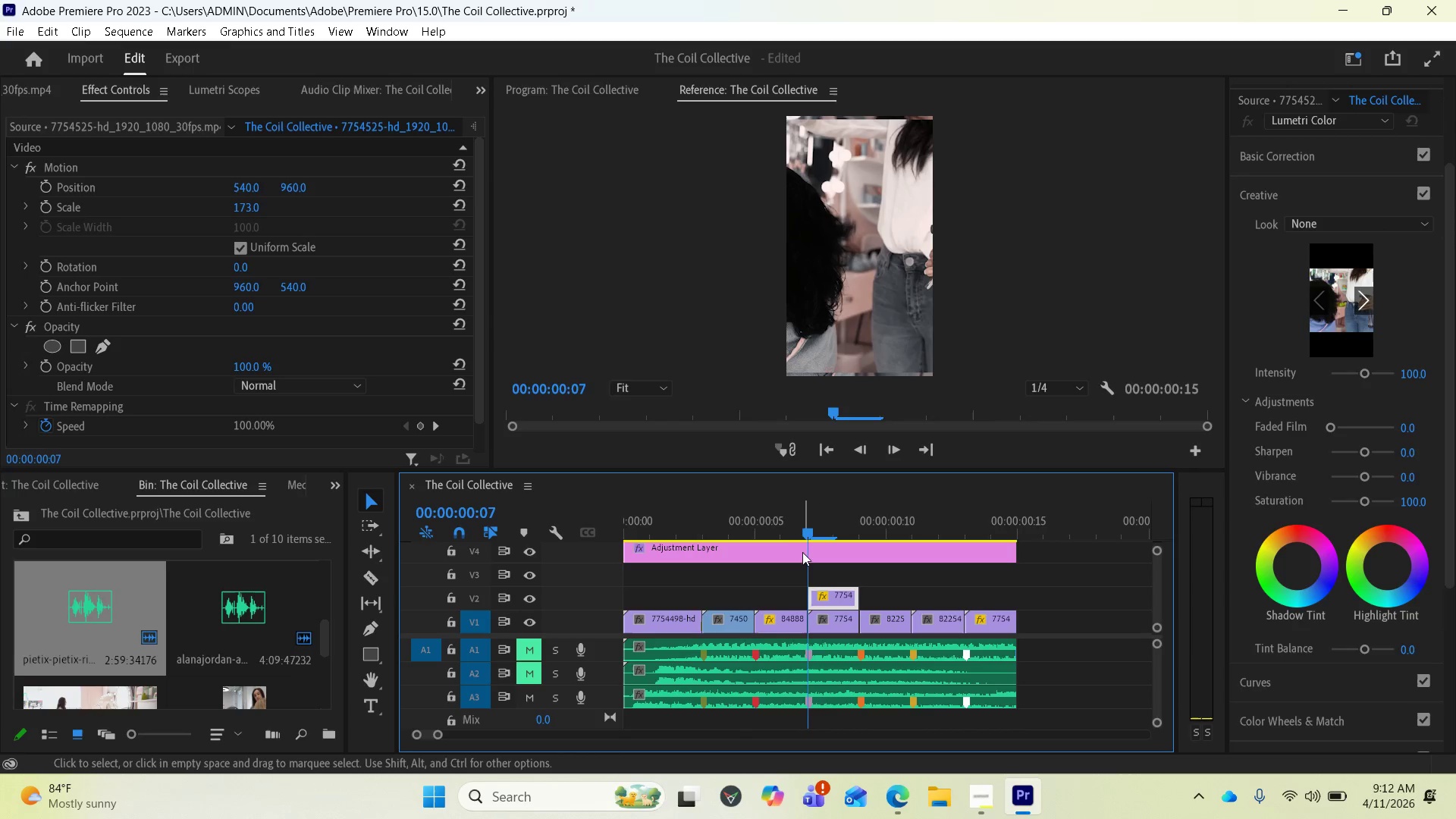 
left_click_drag(start_coordinate=[794, 551], to_coordinate=[789, 565])
 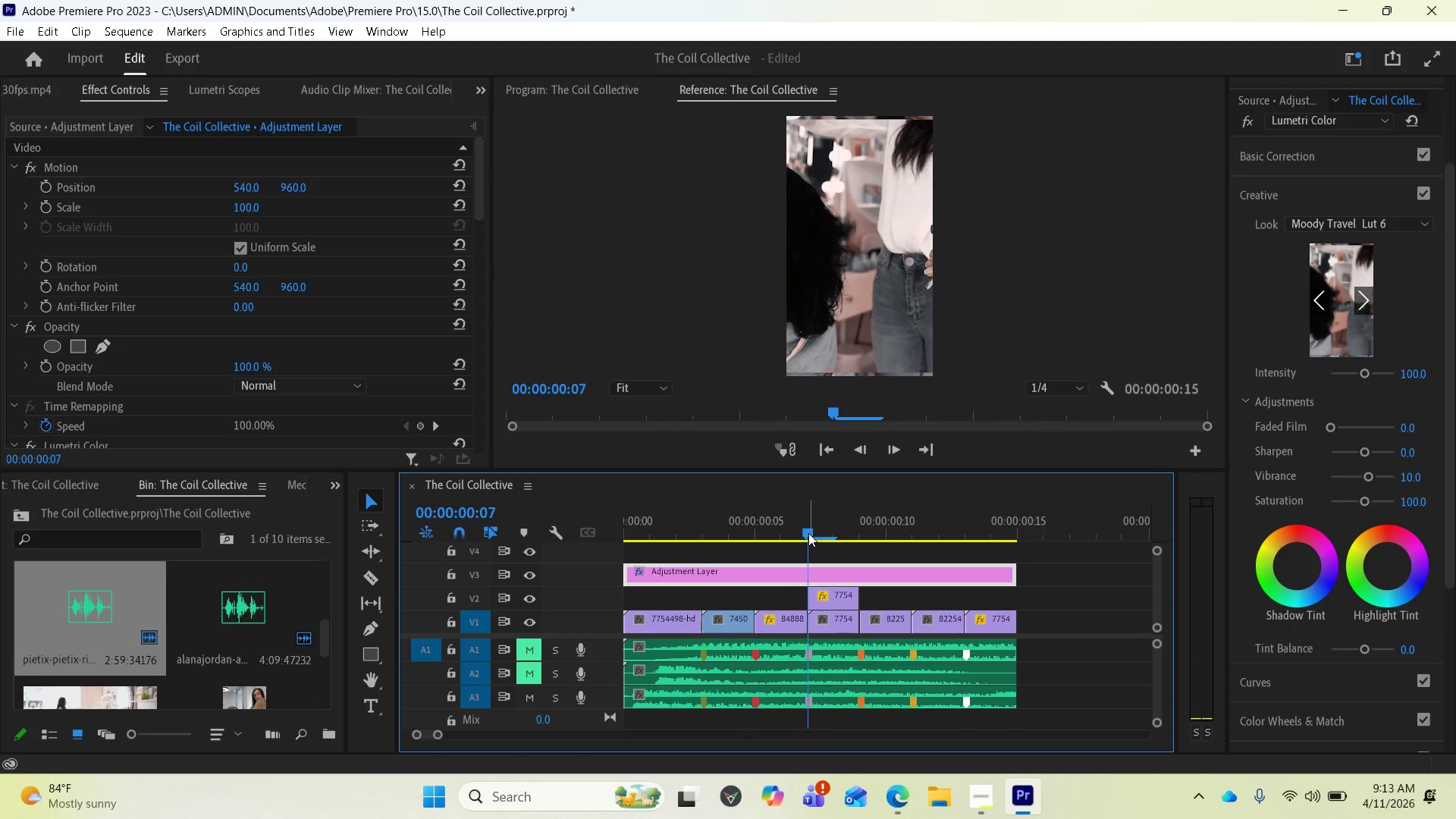 
left_click_drag(start_coordinate=[808, 533], to_coordinate=[601, 538])
 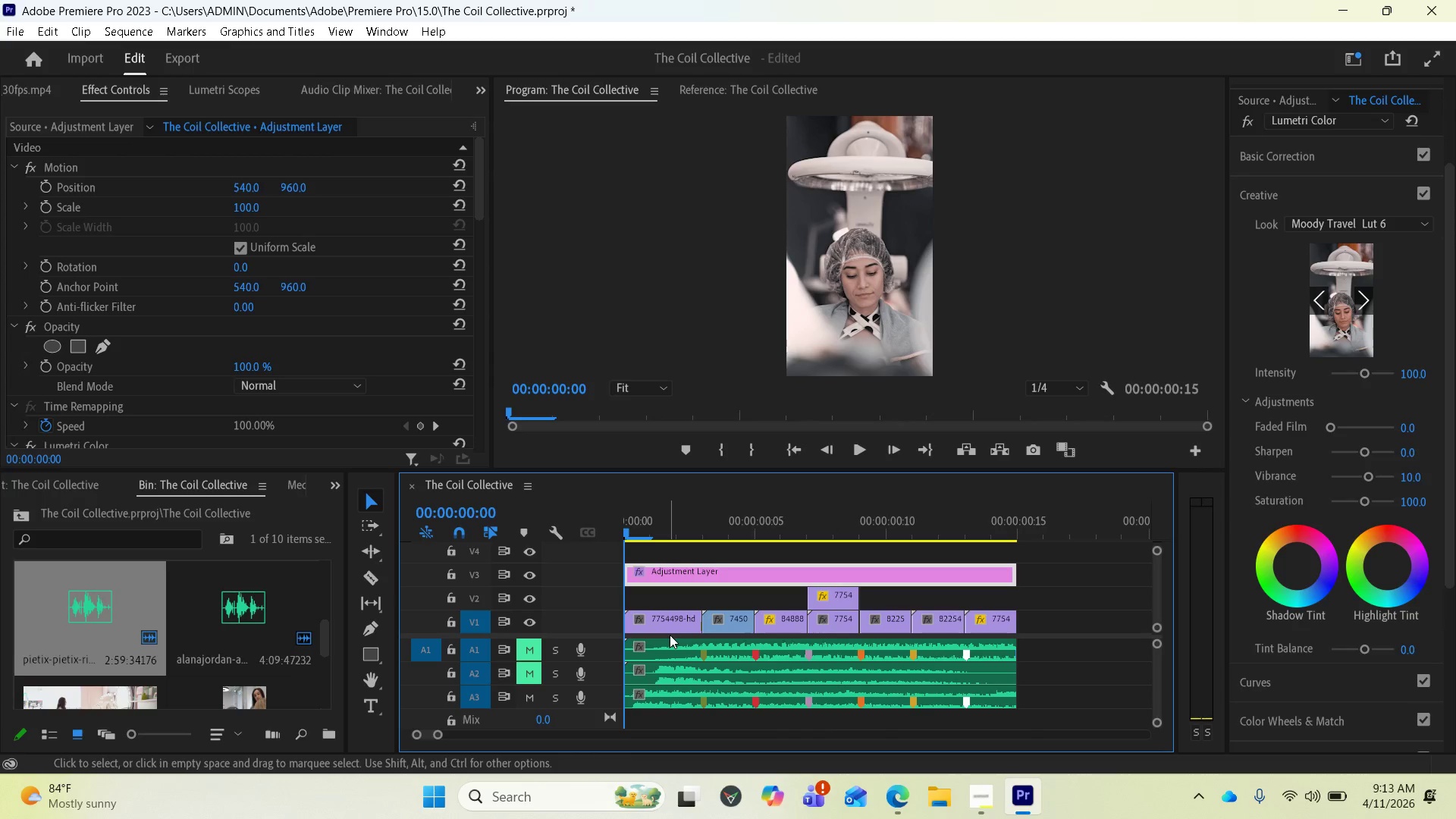 
key(Space)
 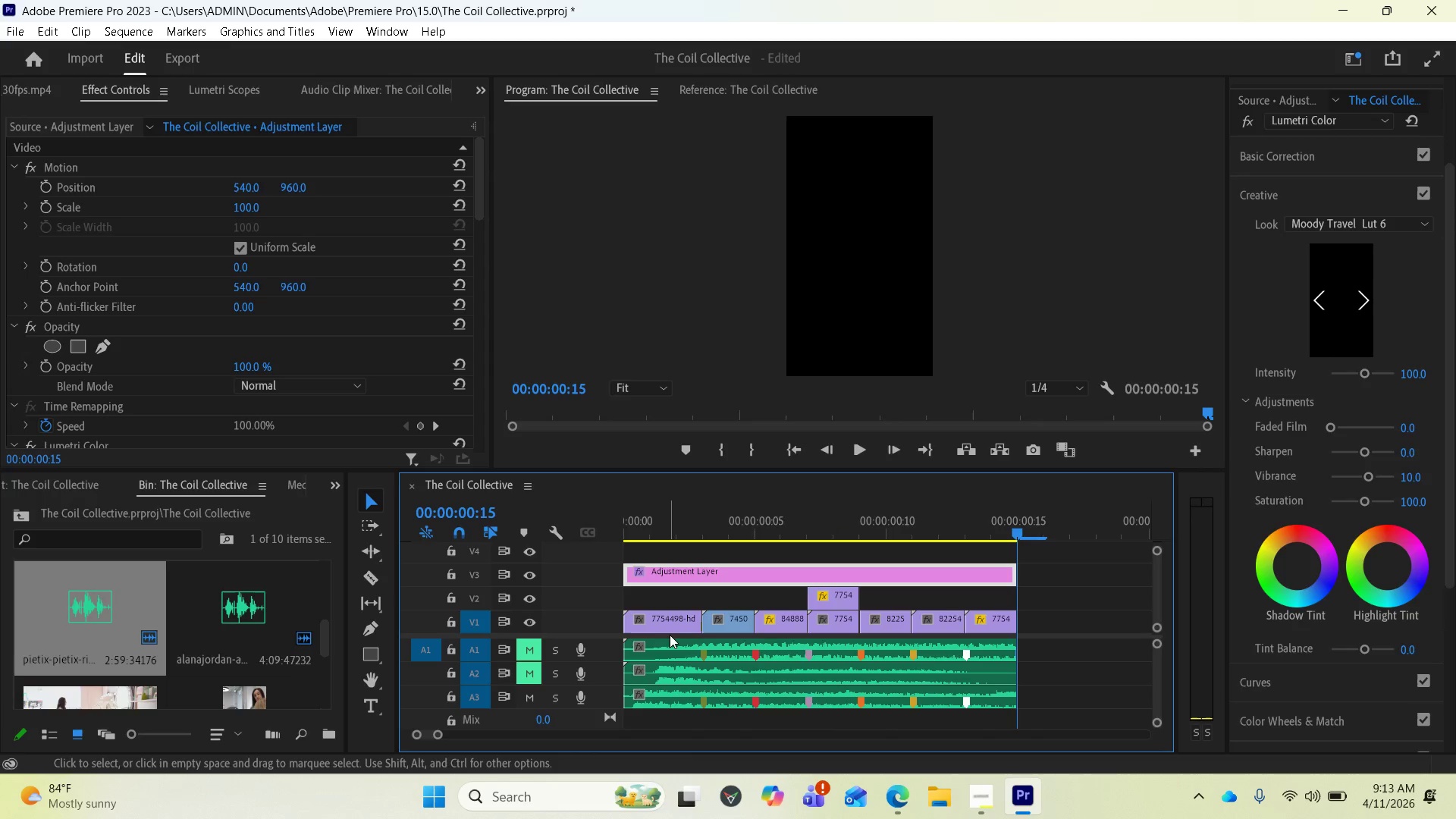 
wait(10.16)
 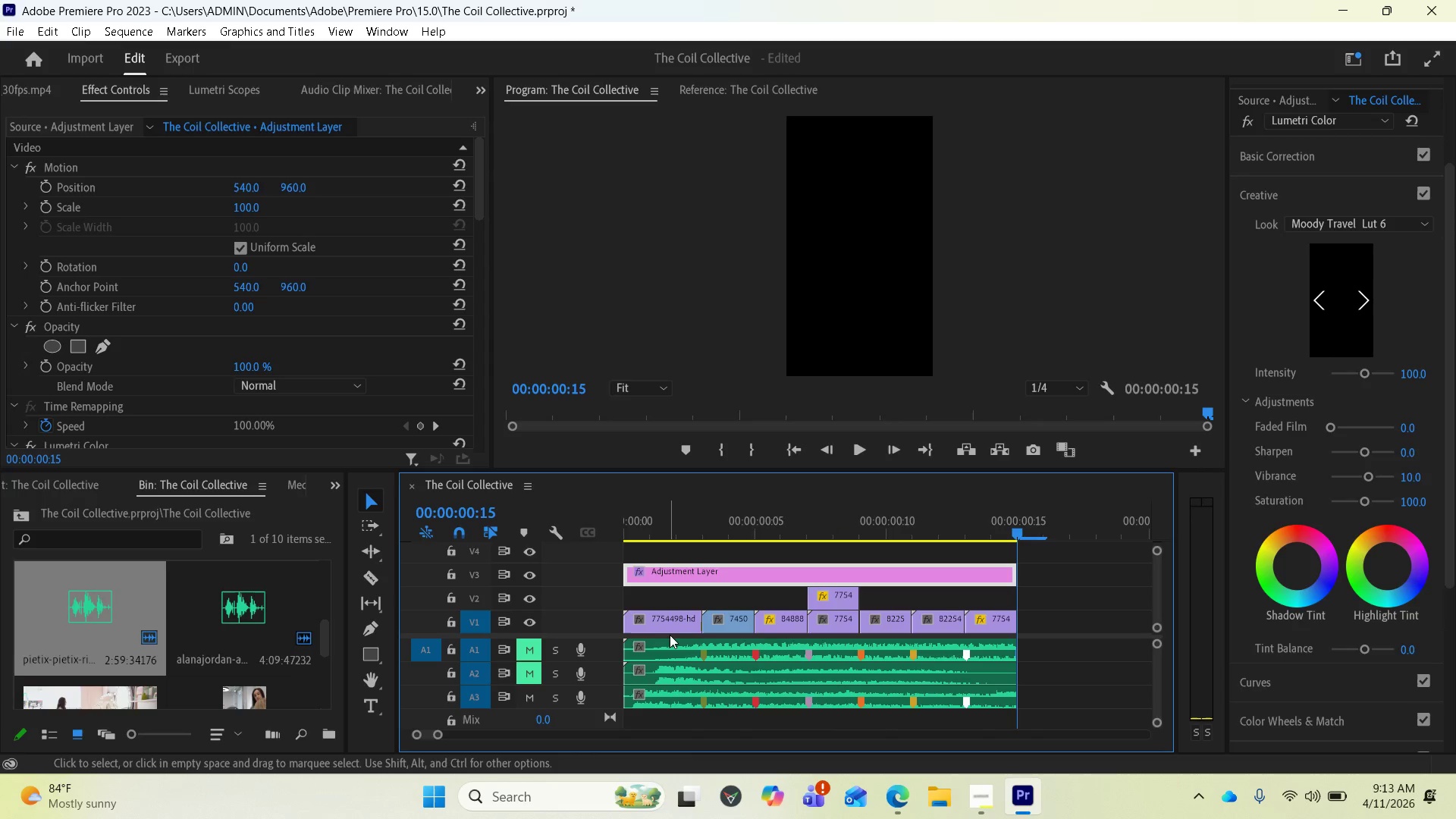 
left_click([888, 795])
 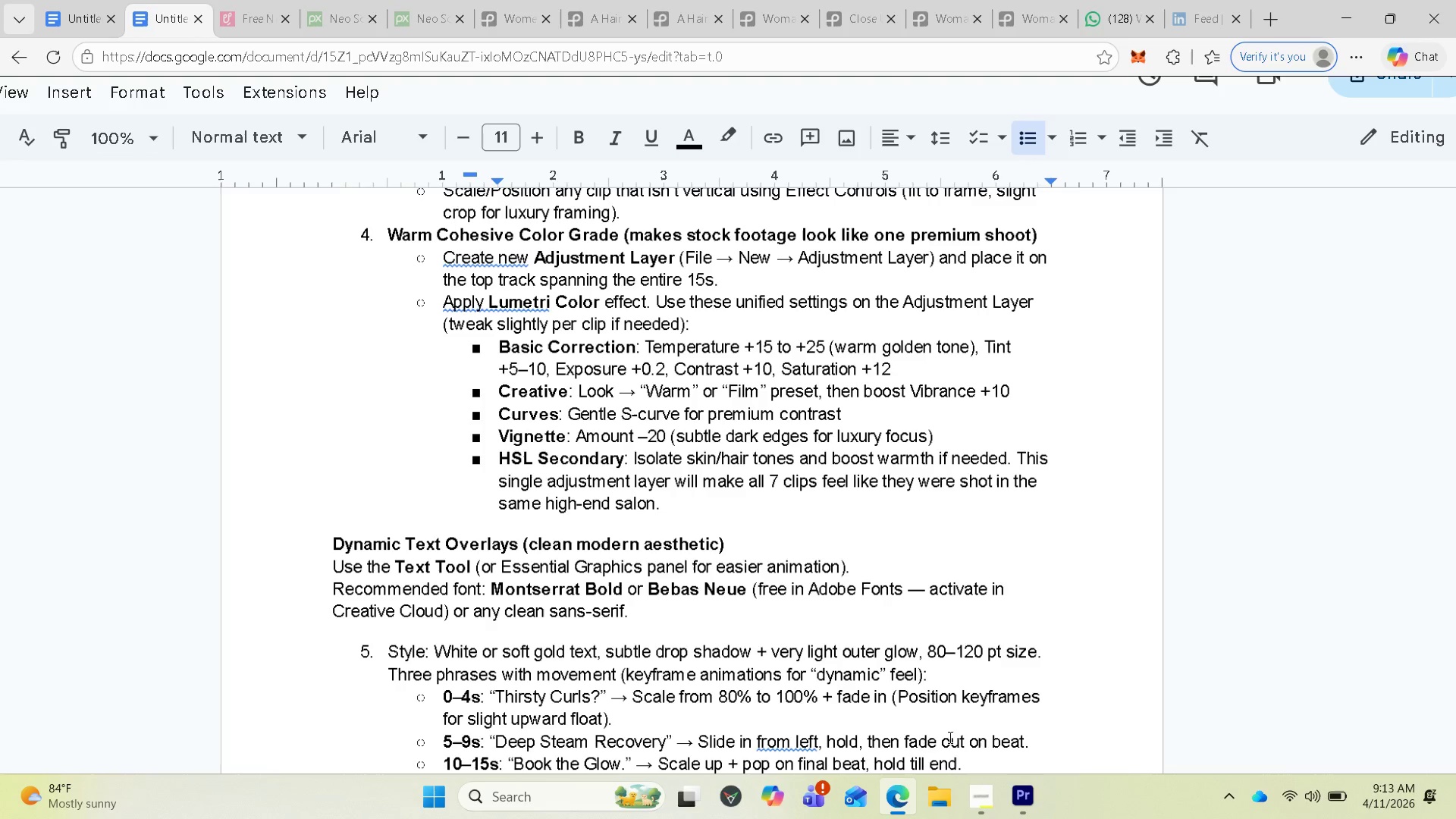 
wait(7.73)
 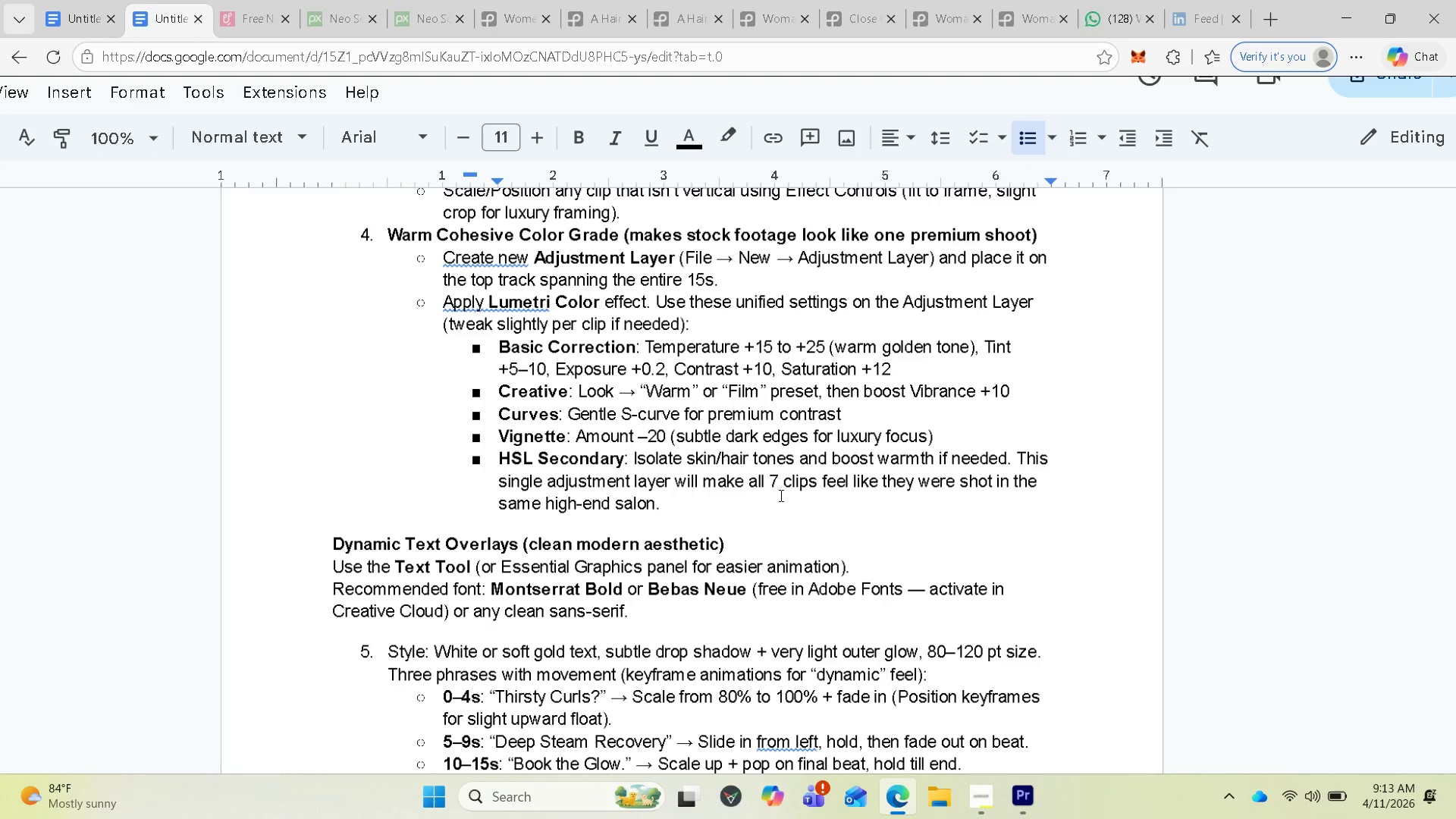 
left_click([1015, 798])
 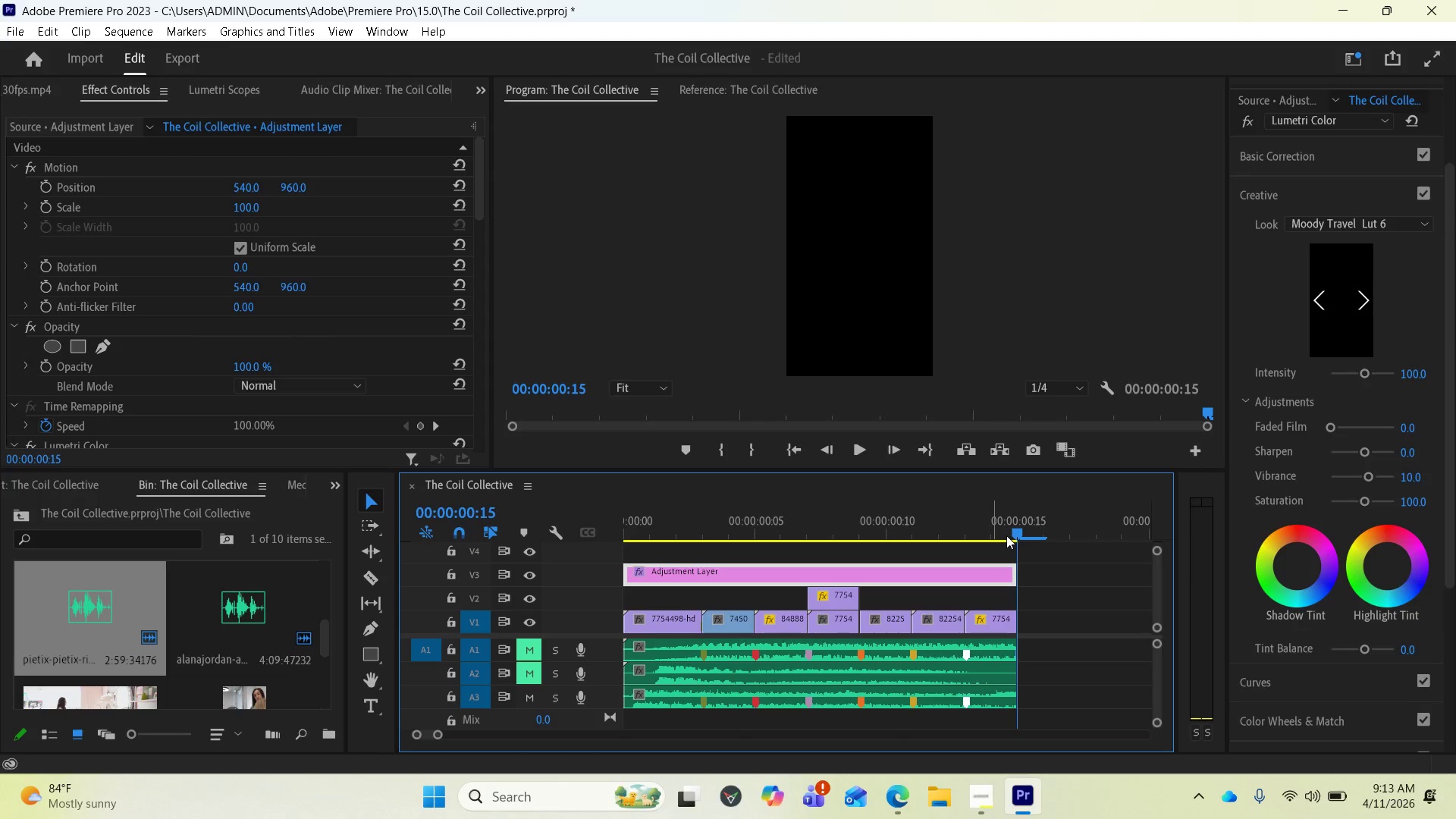 
left_click_drag(start_coordinate=[1002, 533], to_coordinate=[551, 515])
 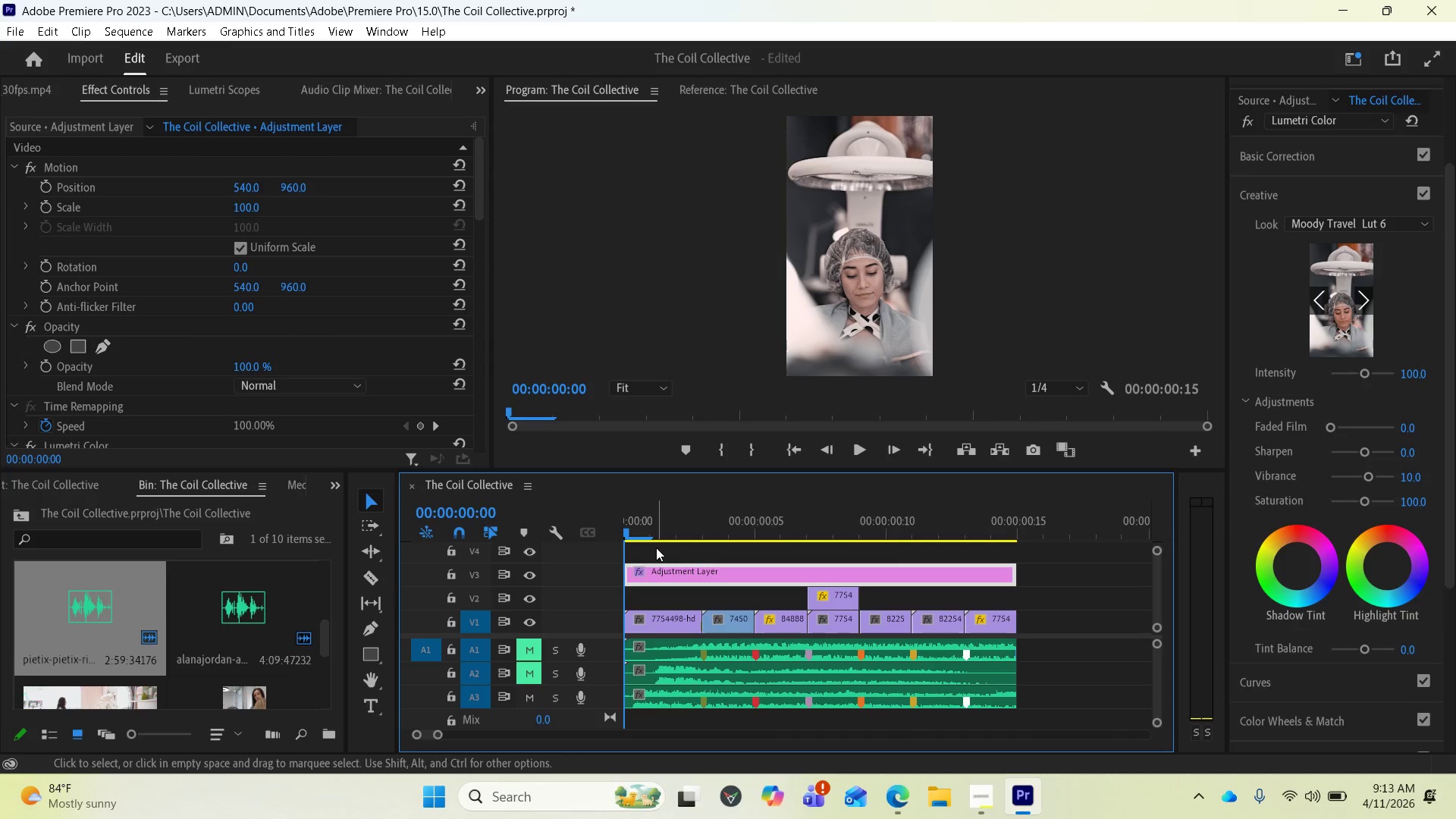 
left_click([666, 576])
 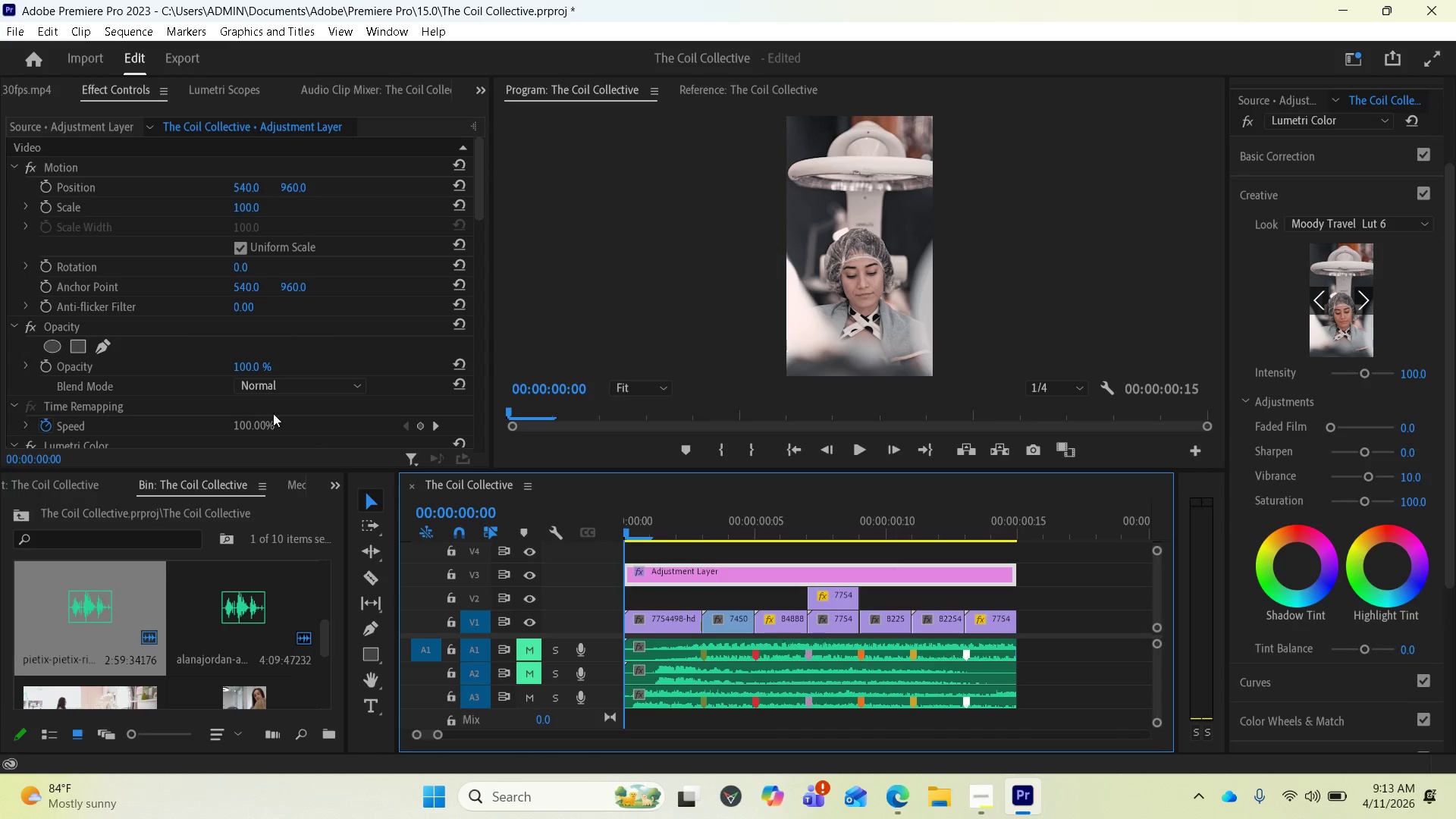 
scroll: coordinate [67, 278], scroll_direction: down, amount: 38.0
 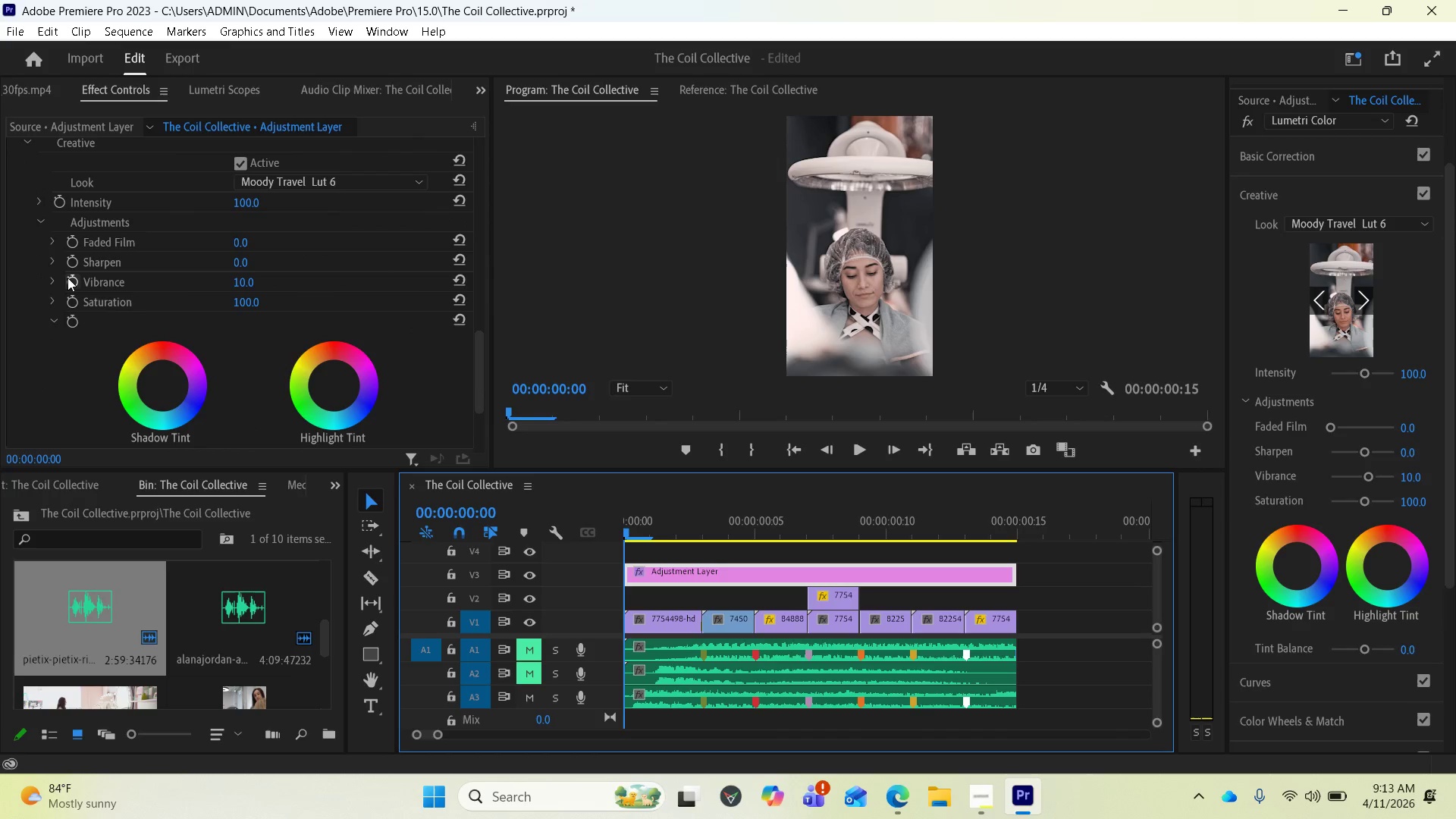 
scroll: coordinate [83, 252], scroll_direction: up, amount: 4.0
 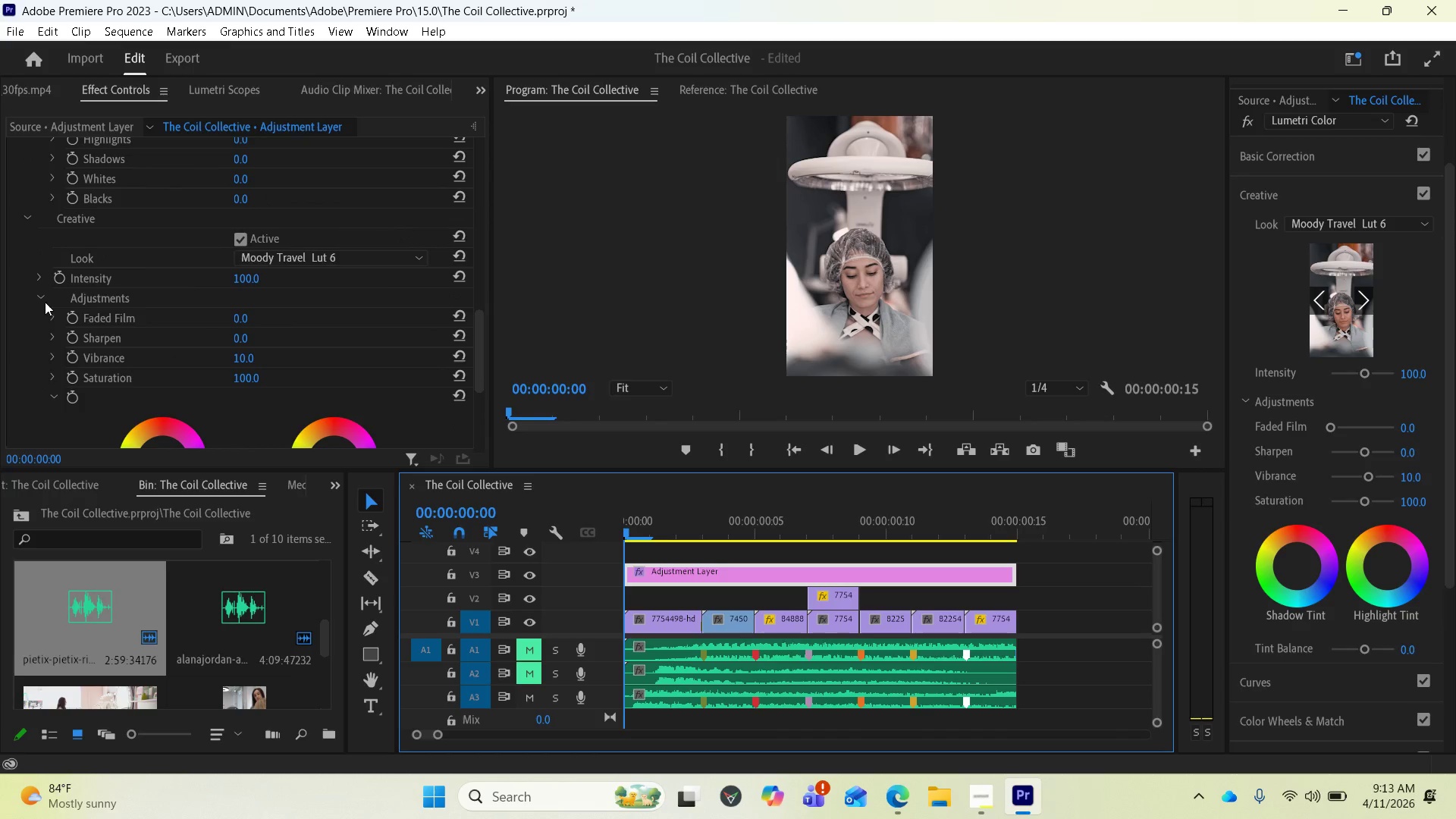 
left_click([41, 300])
 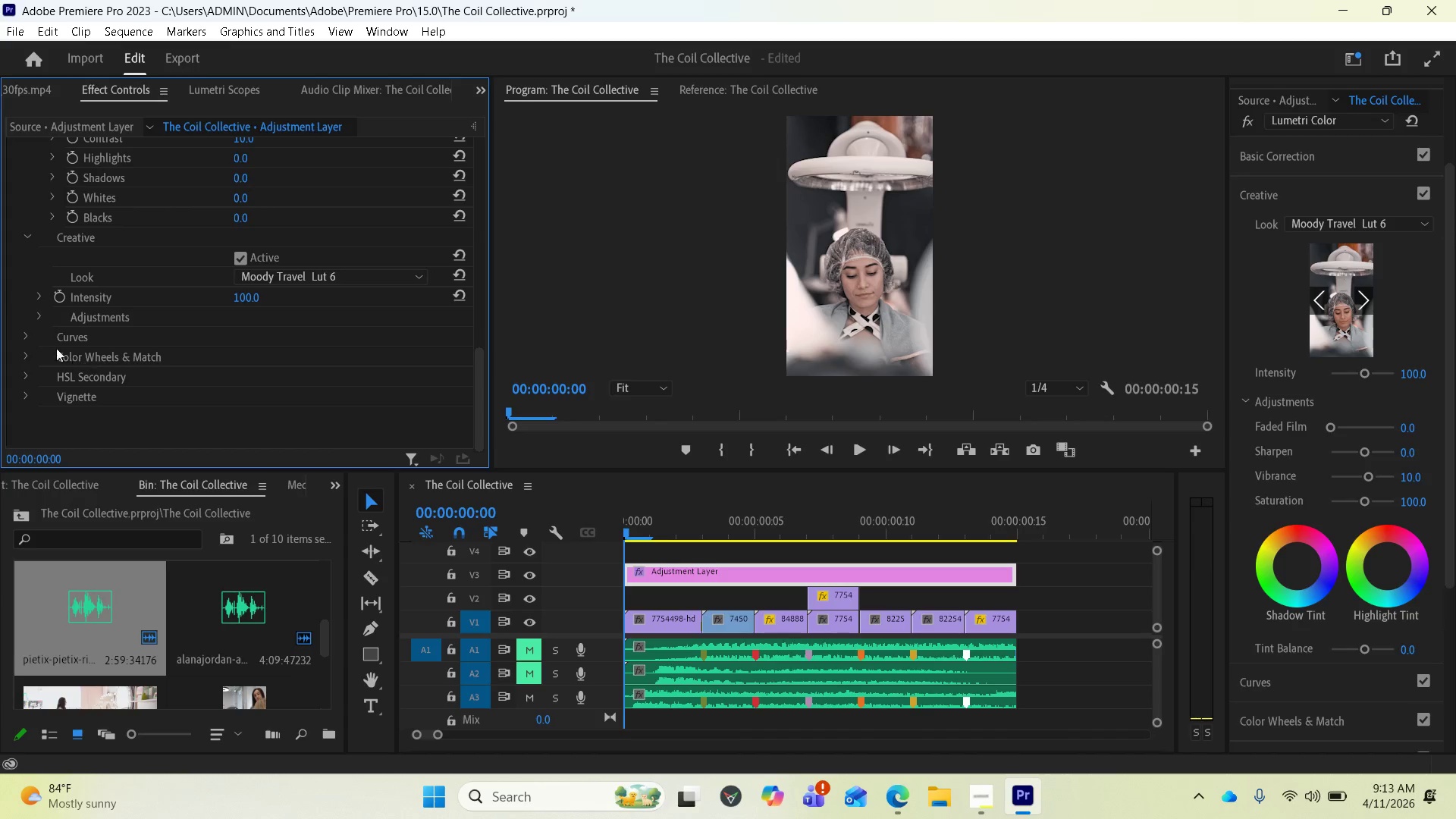 
left_click([26, 340])
 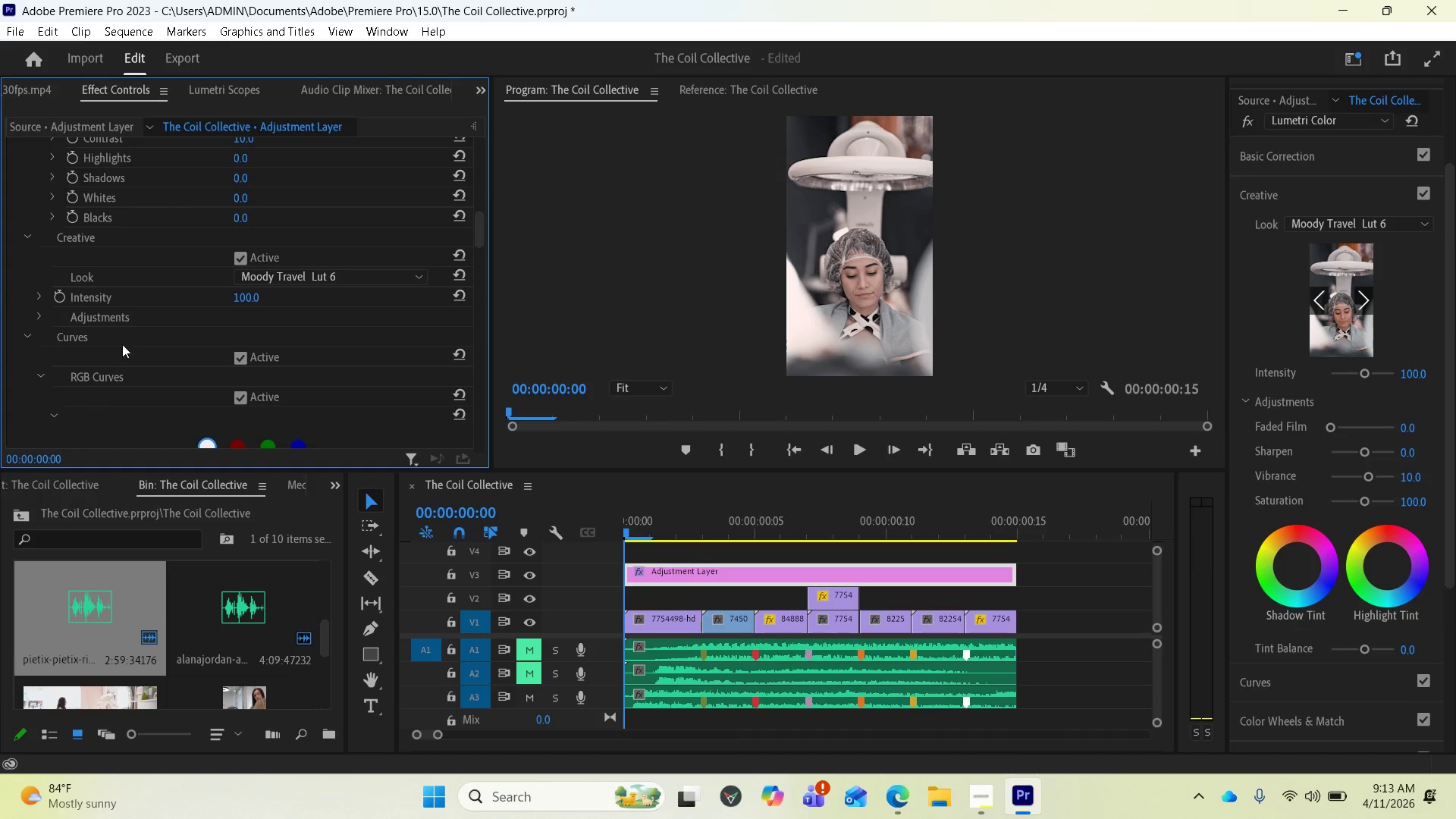 
scroll: coordinate [188, 320], scroll_direction: down, amount: 12.0
 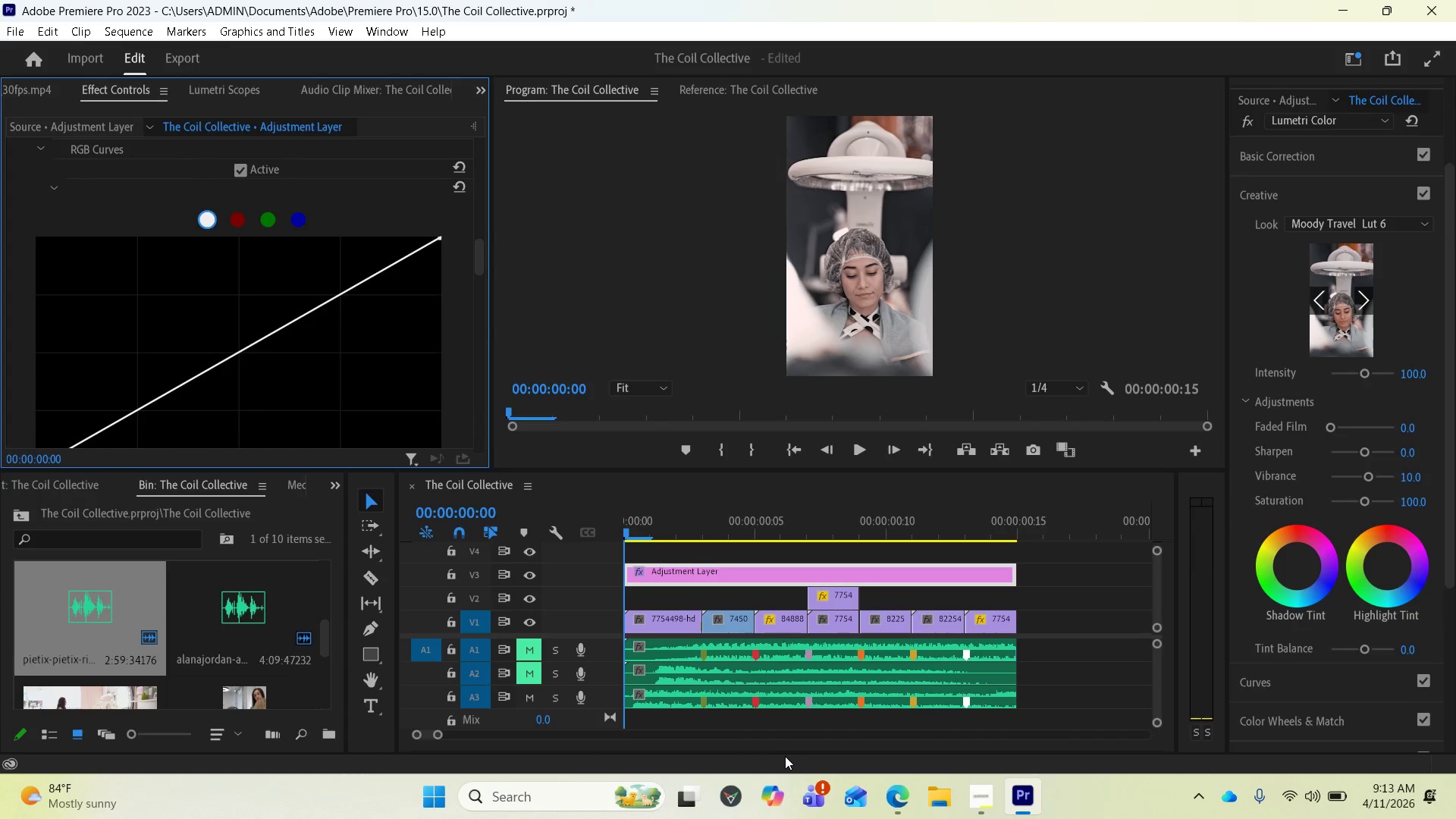 
left_click([898, 800])
 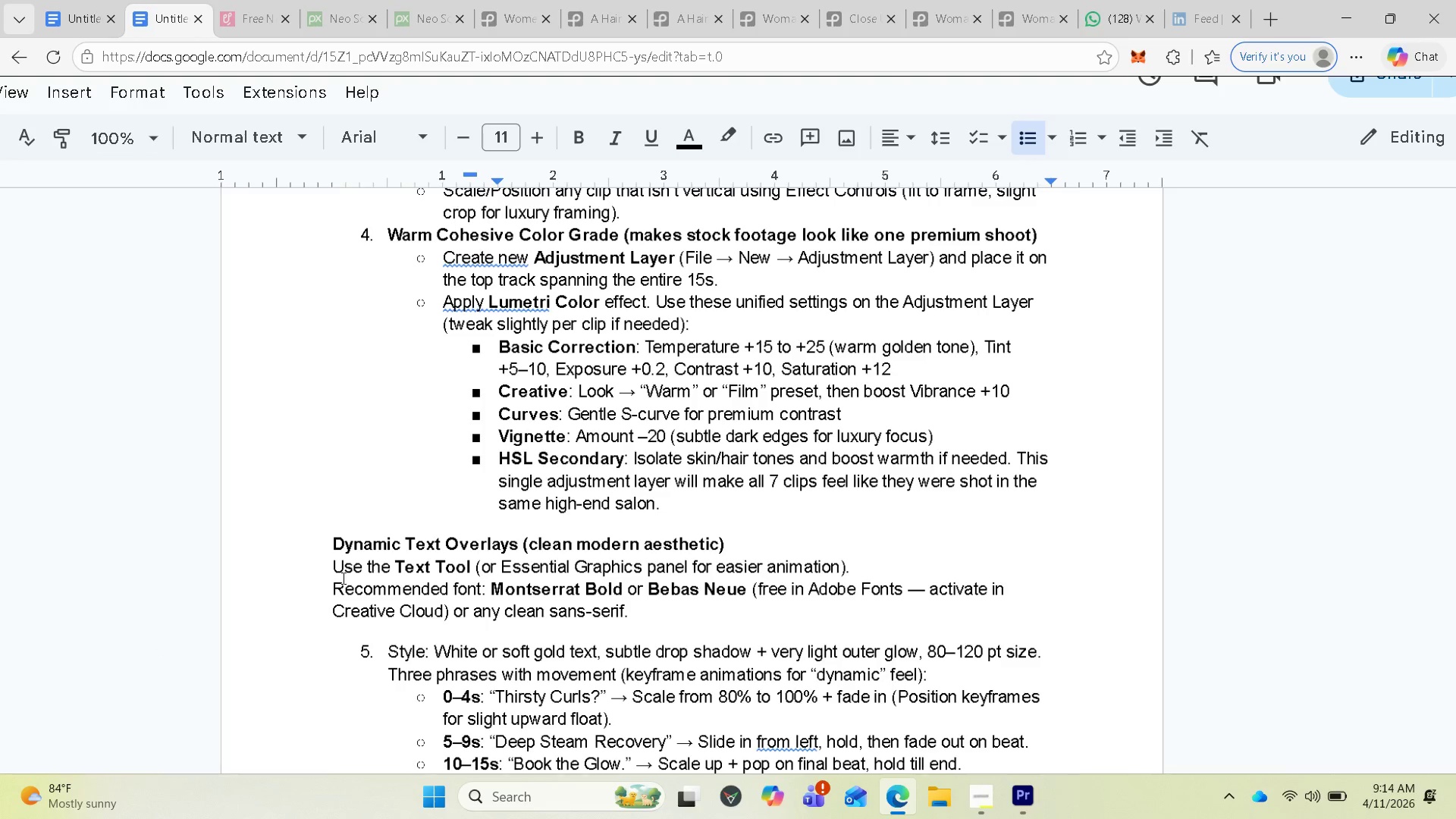 
mouse_move([1440, 49])
 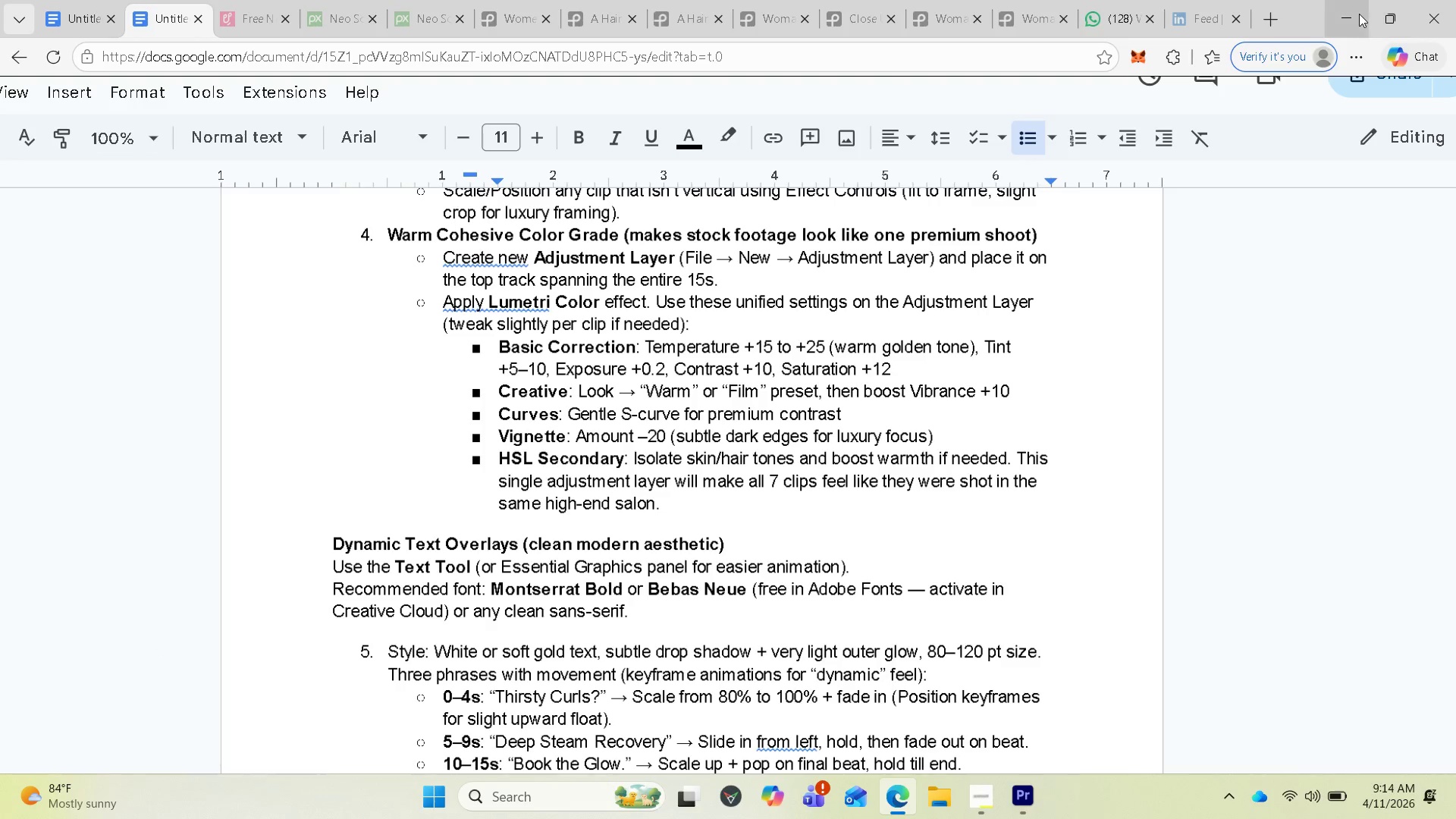 
left_click([1359, 14])
 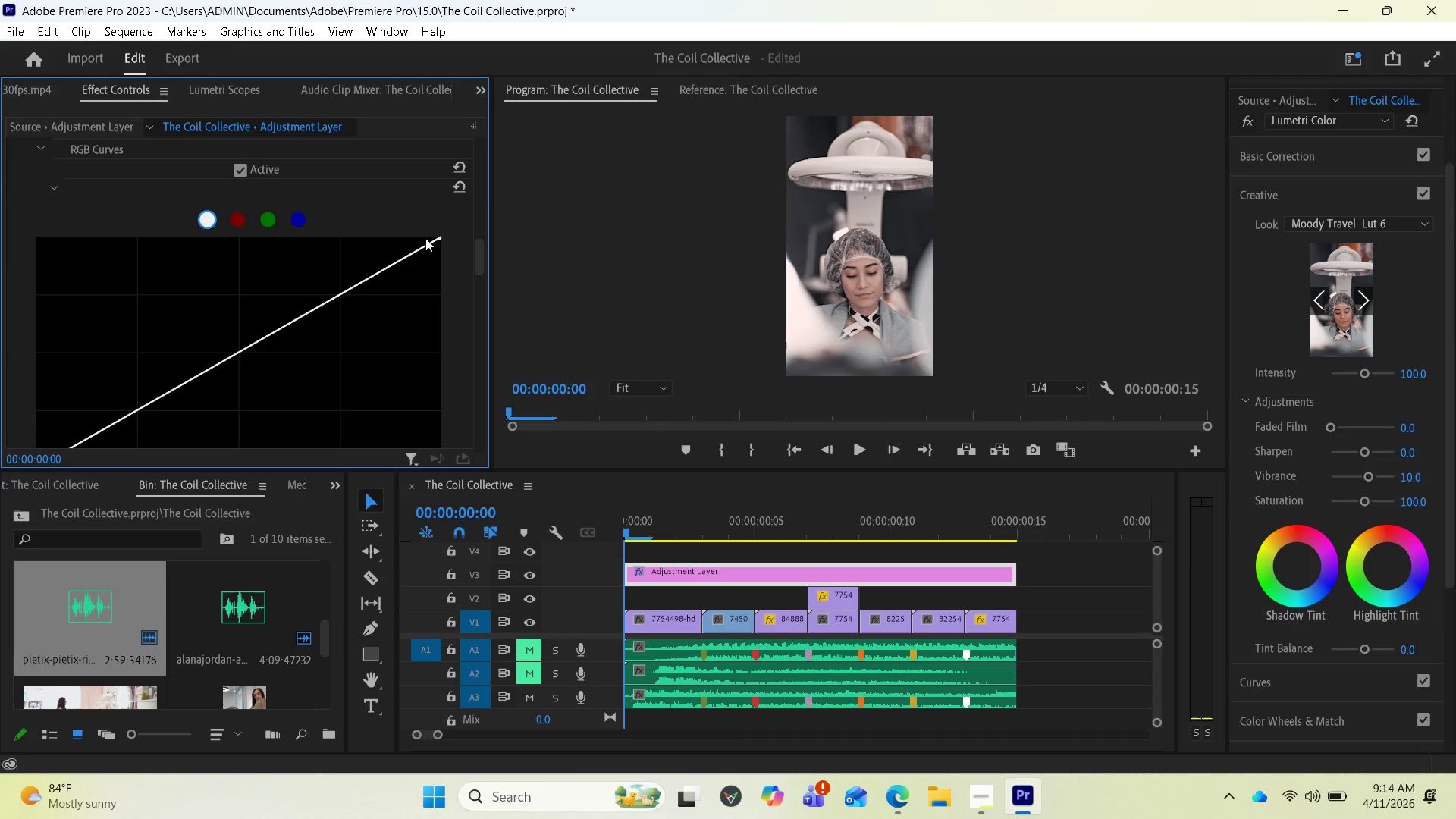 
scroll: coordinate [358, 228], scroll_direction: up, amount: 7.0
 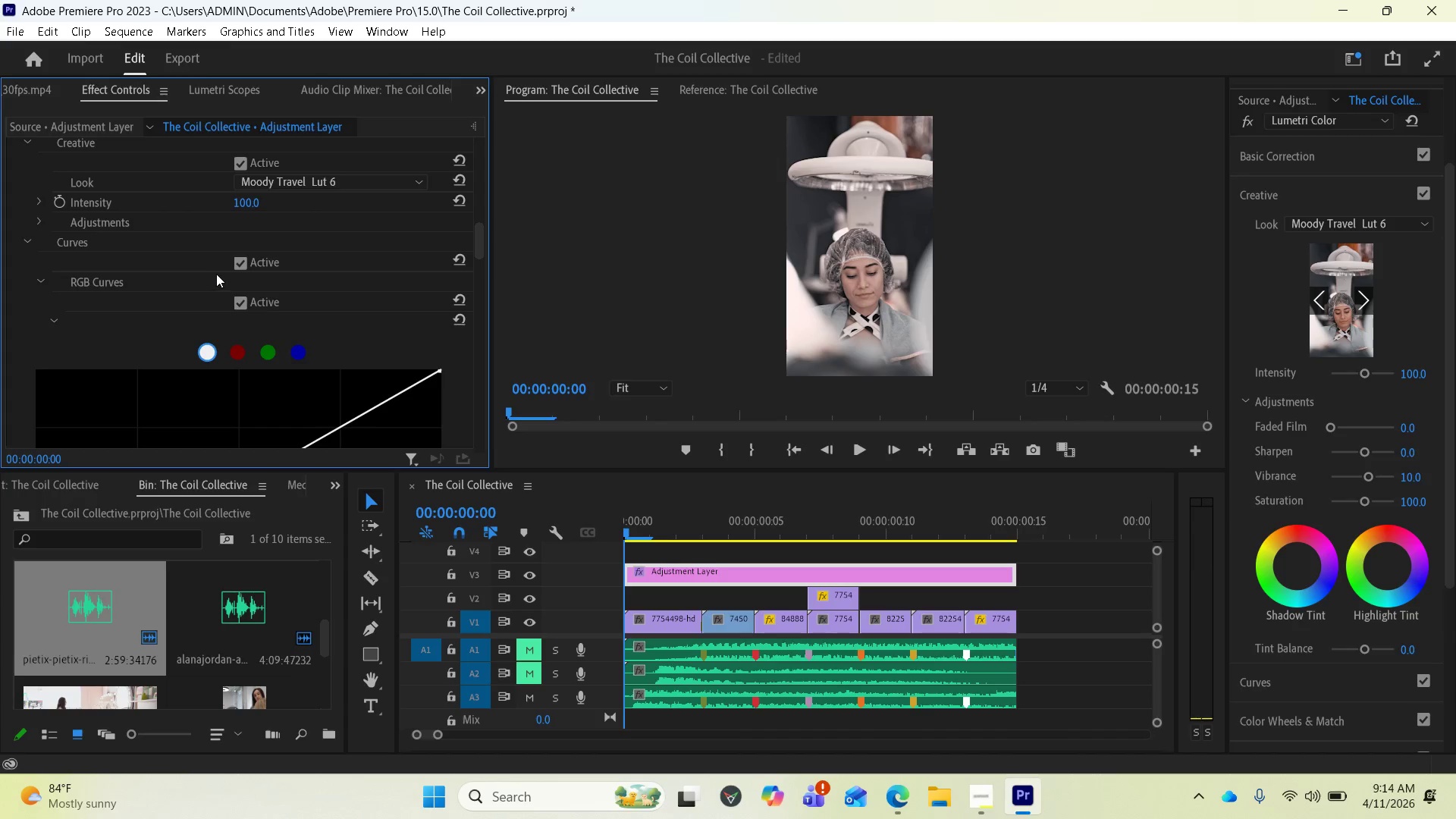 
scroll: coordinate [296, 359], scroll_direction: down, amount: 50.0
 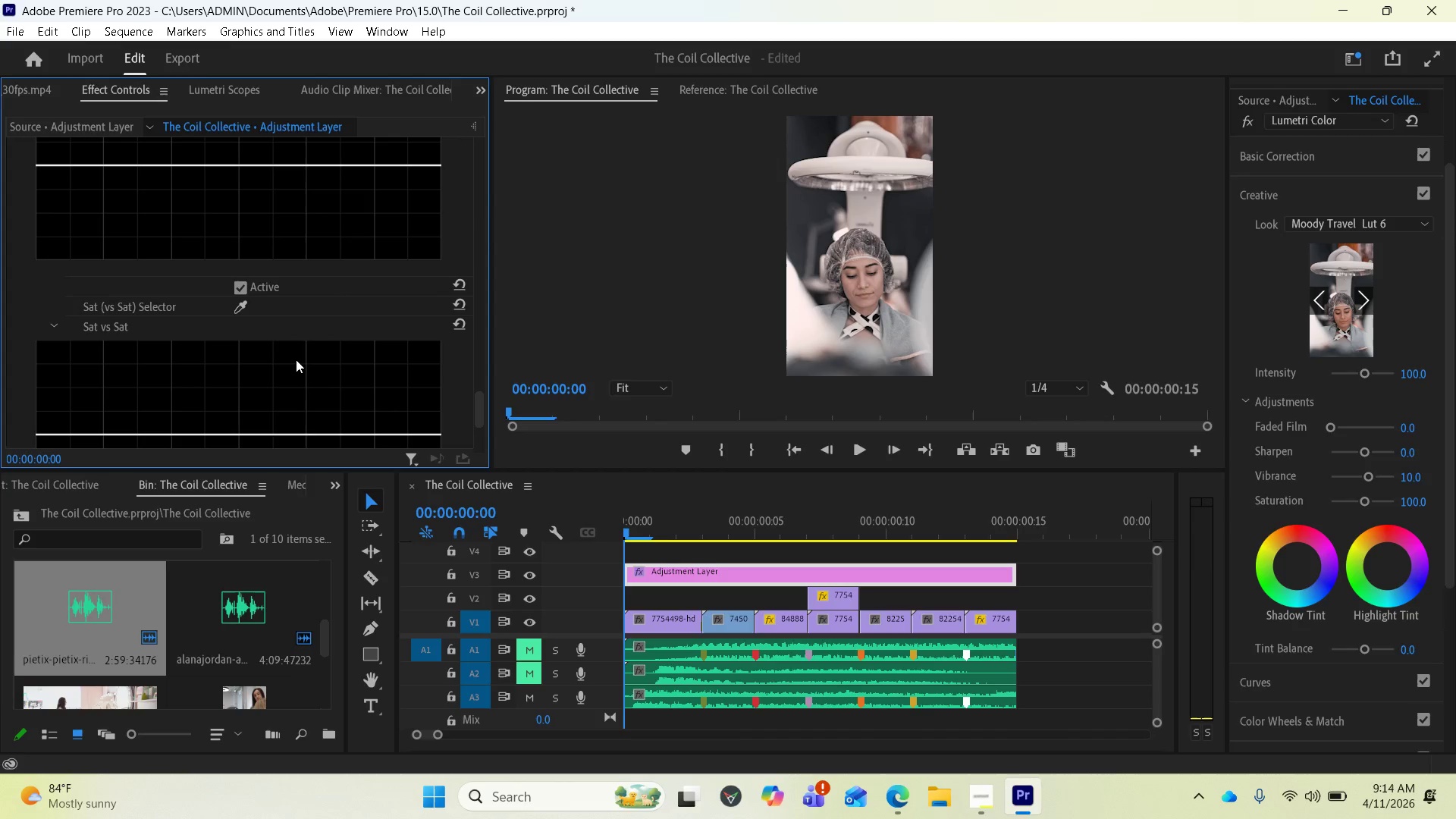 
scroll: coordinate [296, 359], scroll_direction: down, amount: 8.0
 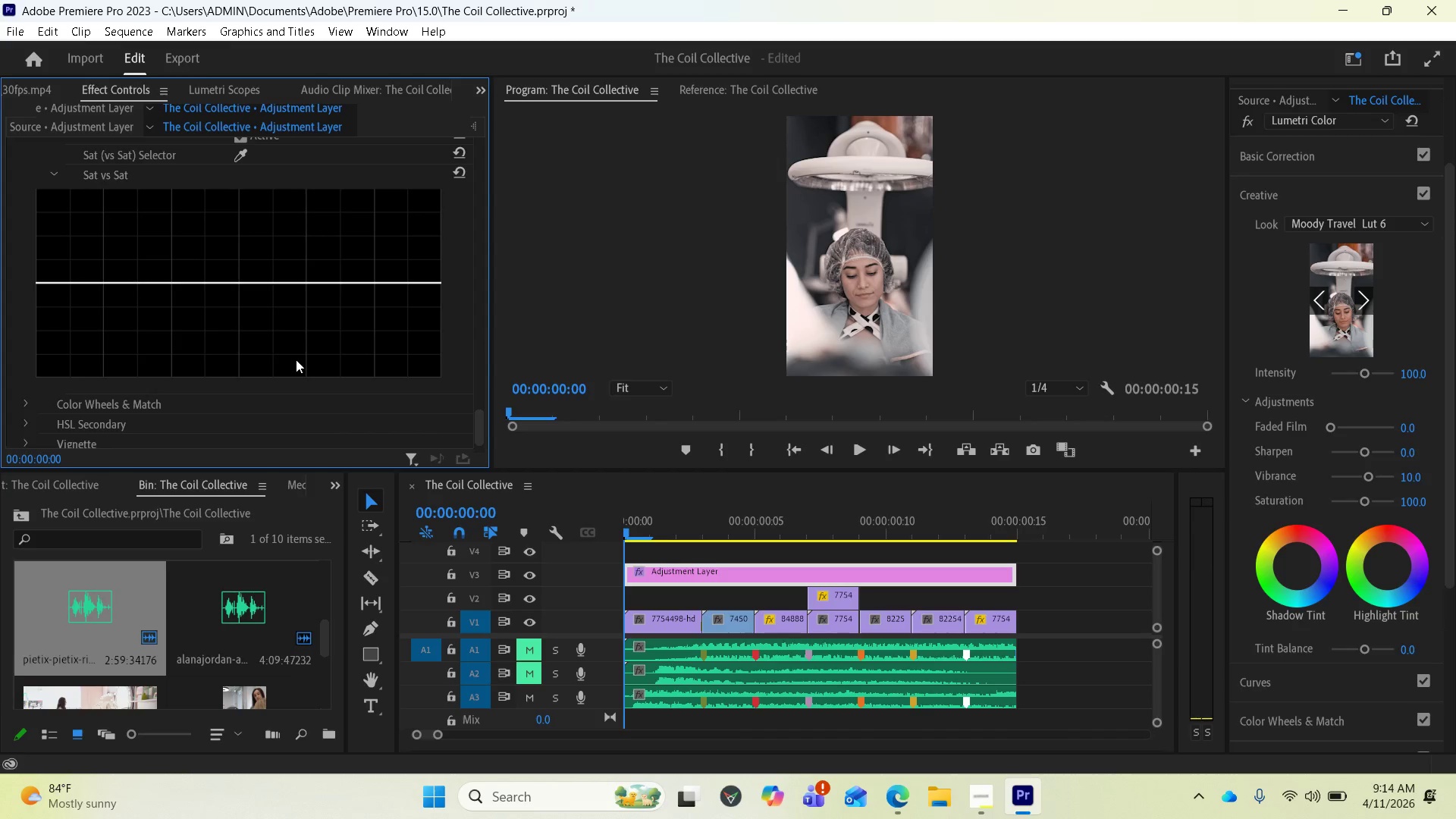 
scroll: coordinate [294, 315], scroll_direction: up, amount: 74.0
 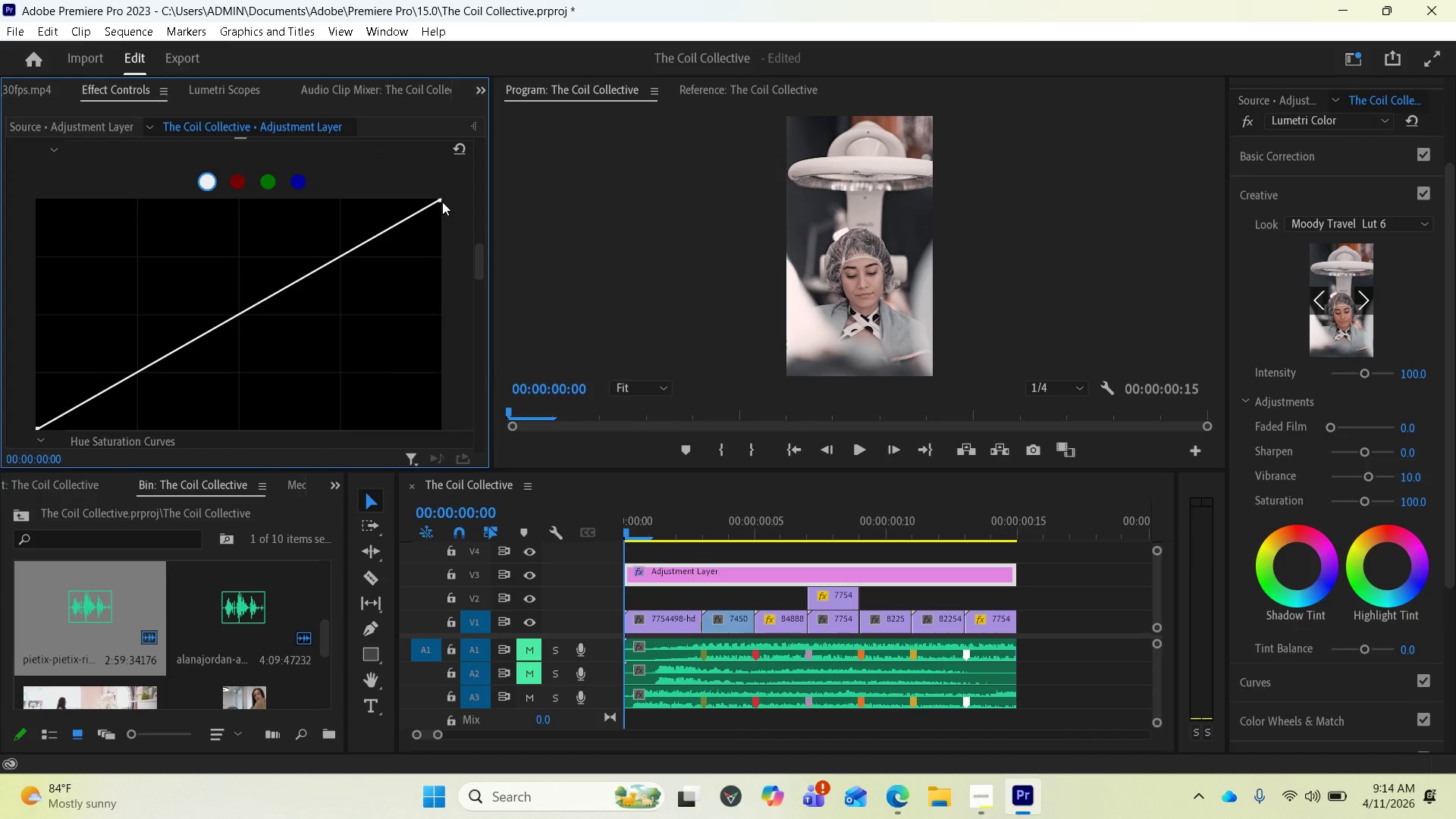 
left_click_drag(start_coordinate=[438, 198], to_coordinate=[383, 209])
 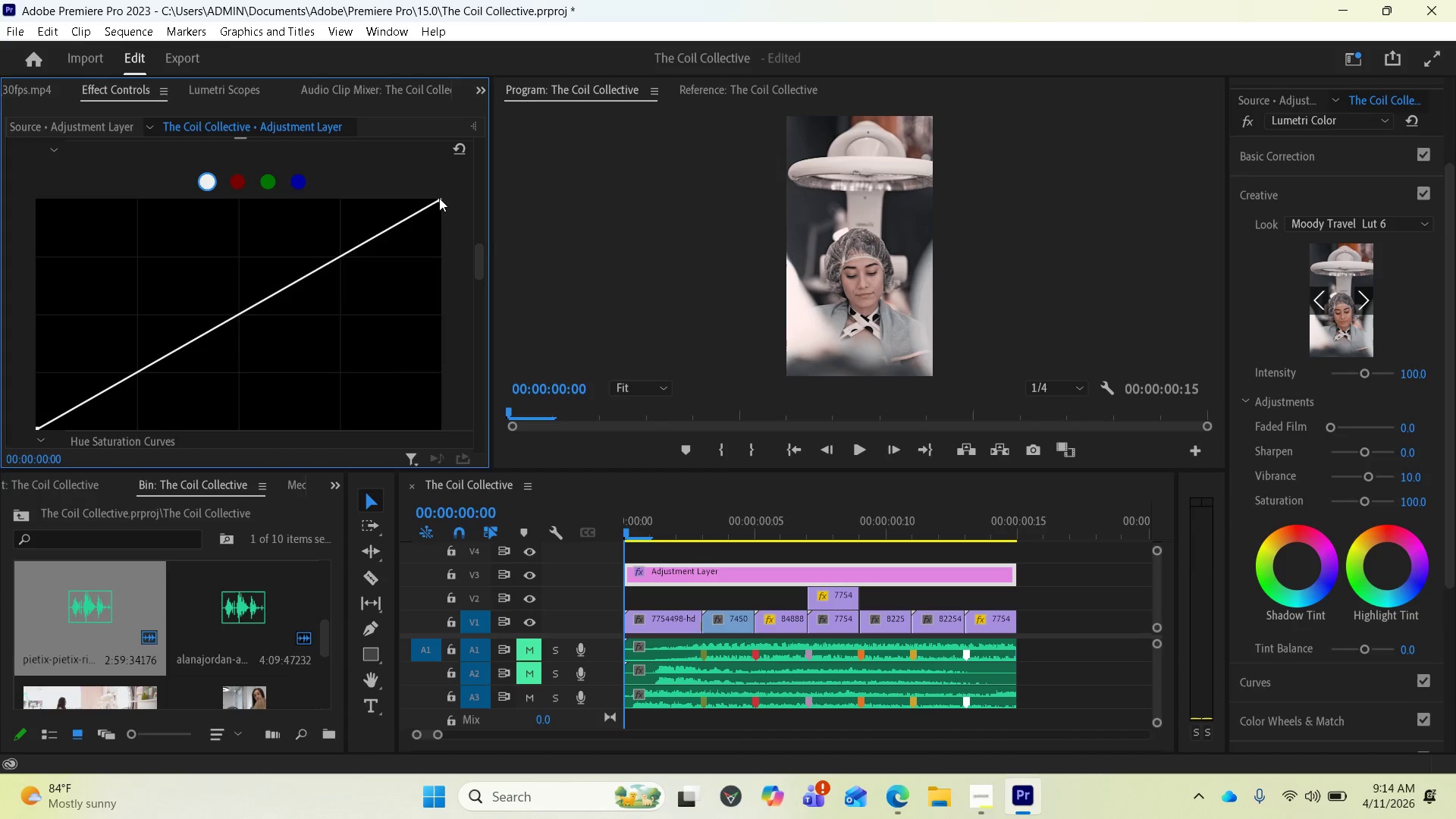 
left_click_drag(start_coordinate=[439, 198], to_coordinate=[394, 210])
 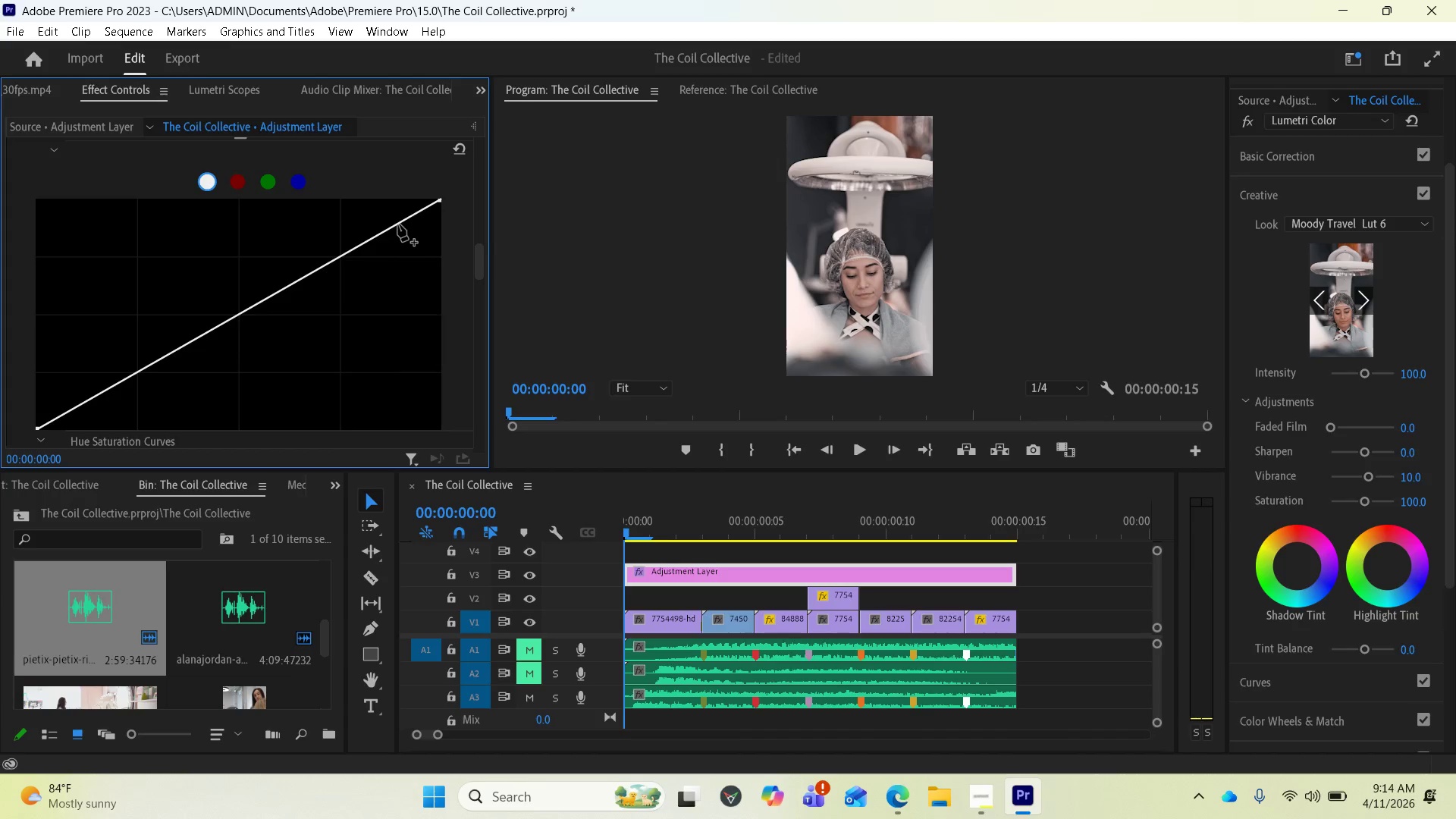 
left_click_drag(start_coordinate=[398, 224], to_coordinate=[350, 312])
 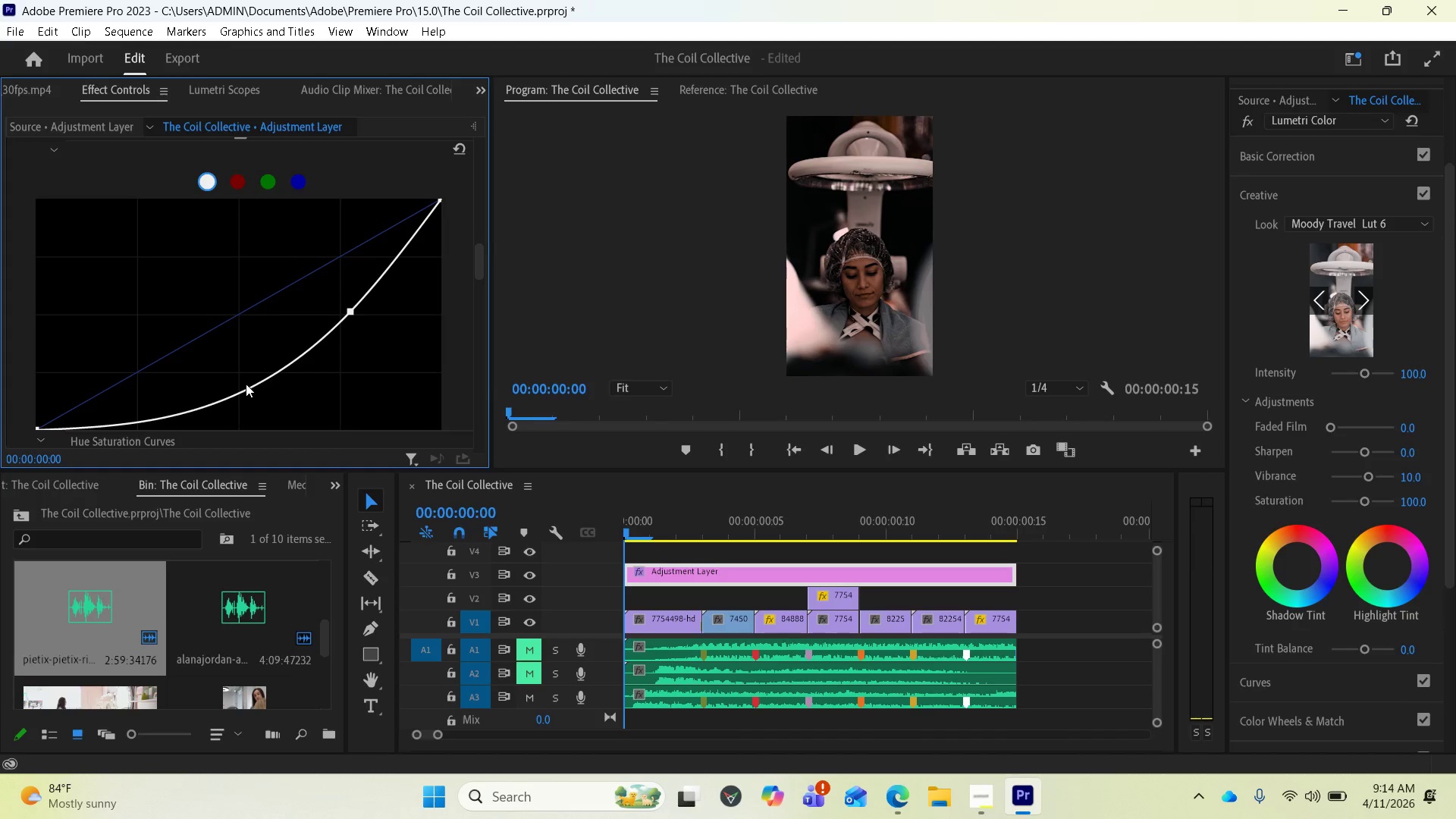 
left_click_drag(start_coordinate=[246, 388], to_coordinate=[178, 315])
 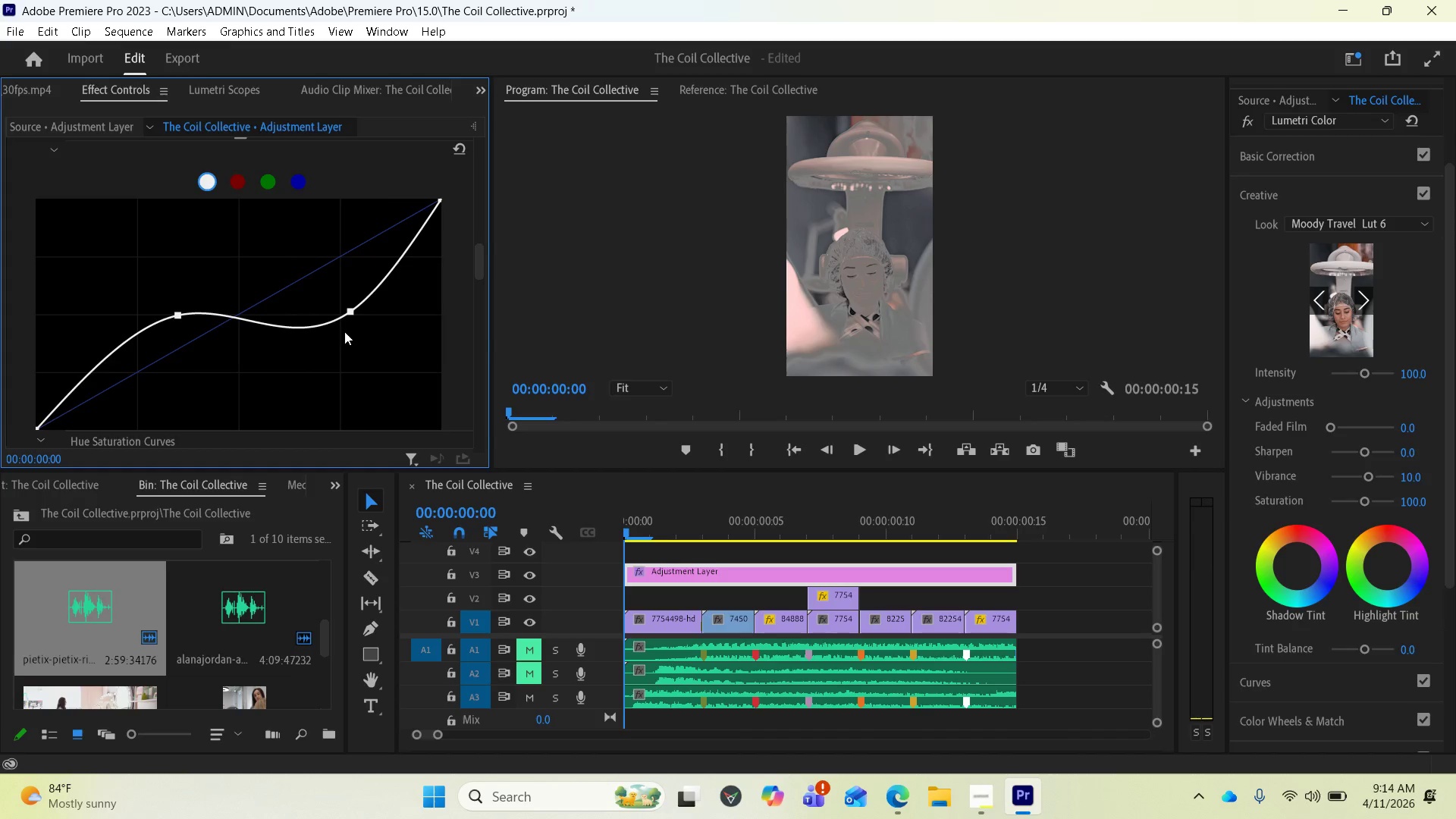 
key(Control+Z)
 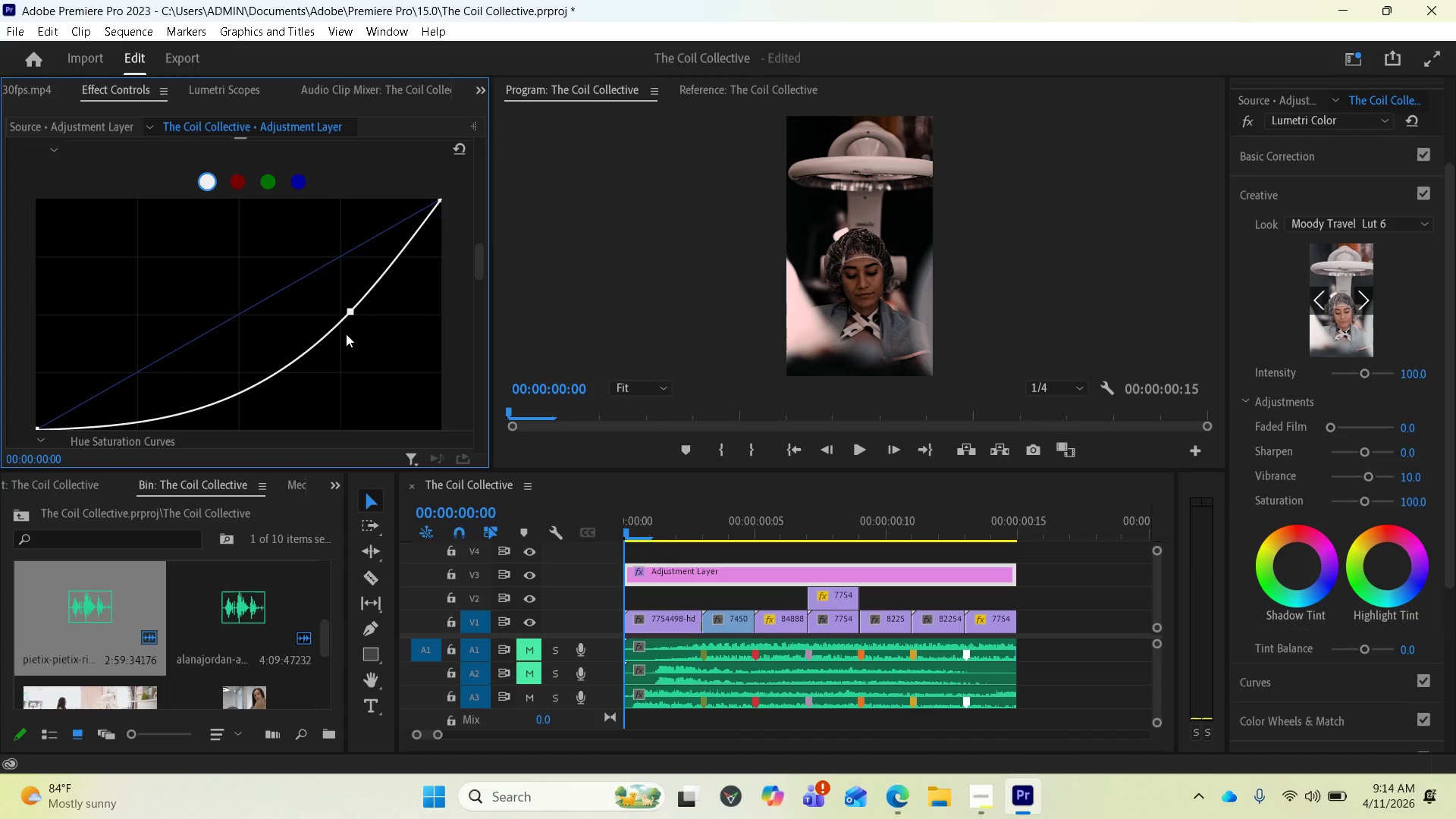 
key(Control+Z)
 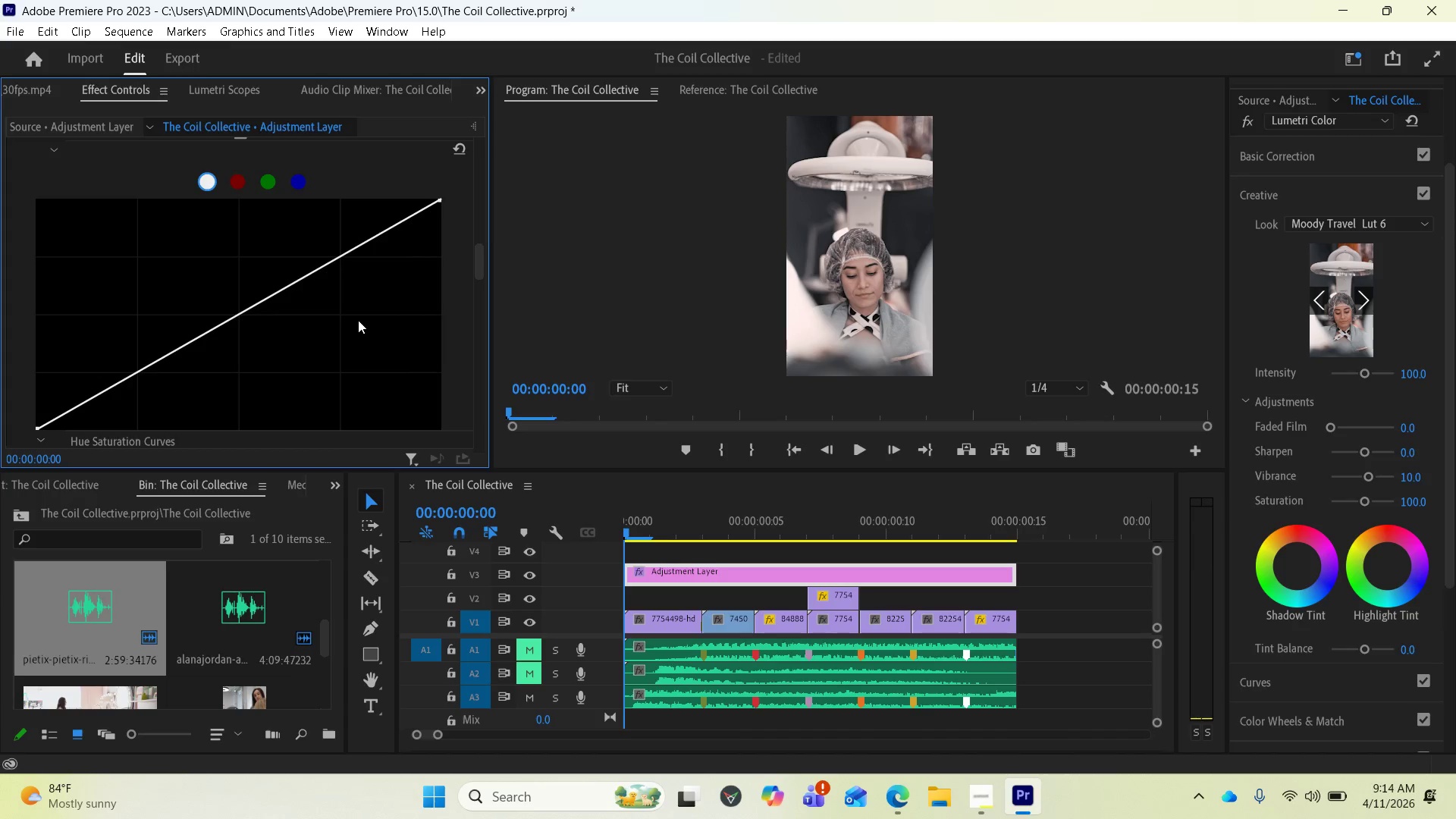 
scroll: coordinate [389, 290], scroll_direction: up, amount: 5.0
 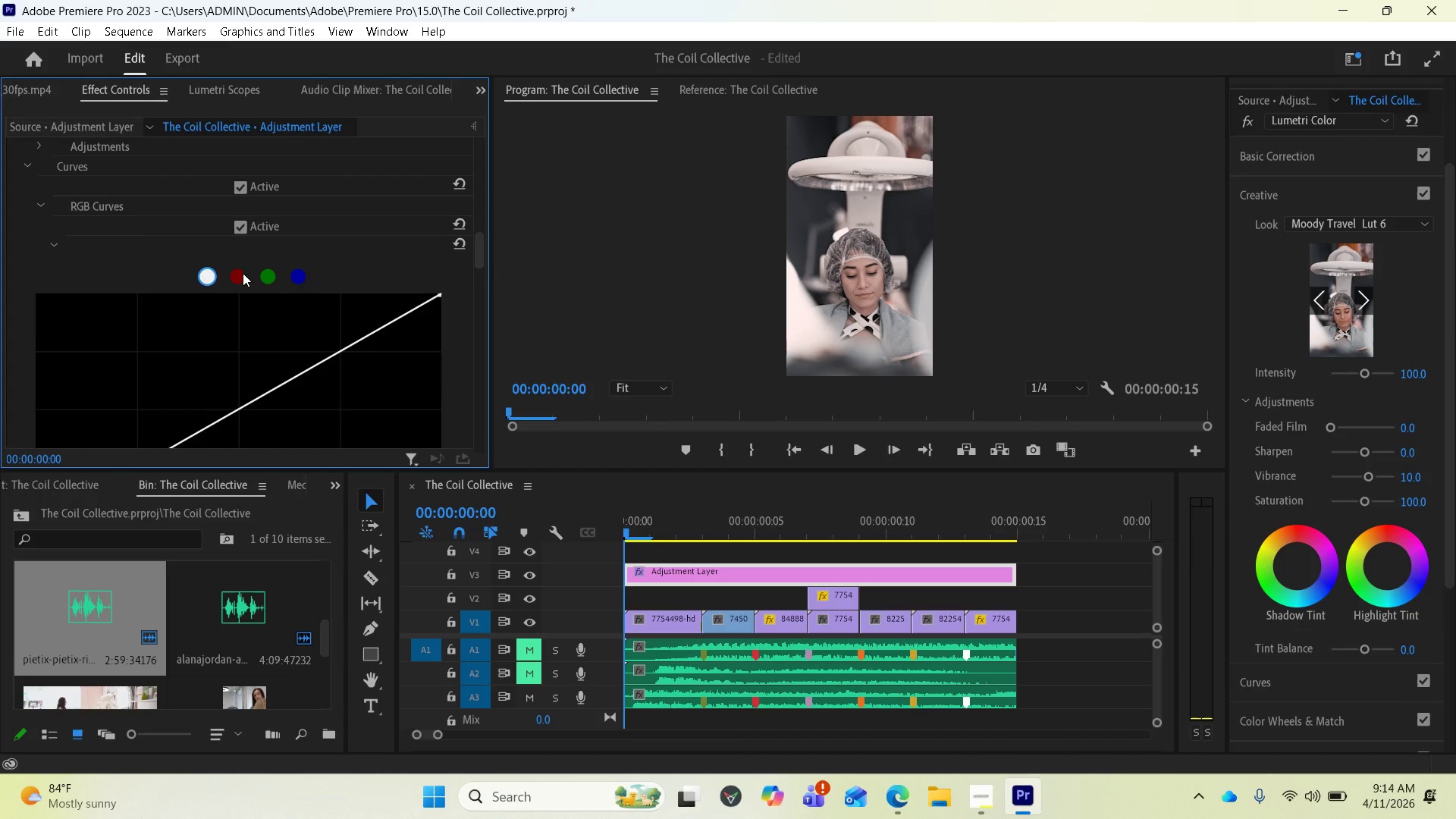 
left_click([240, 273])
 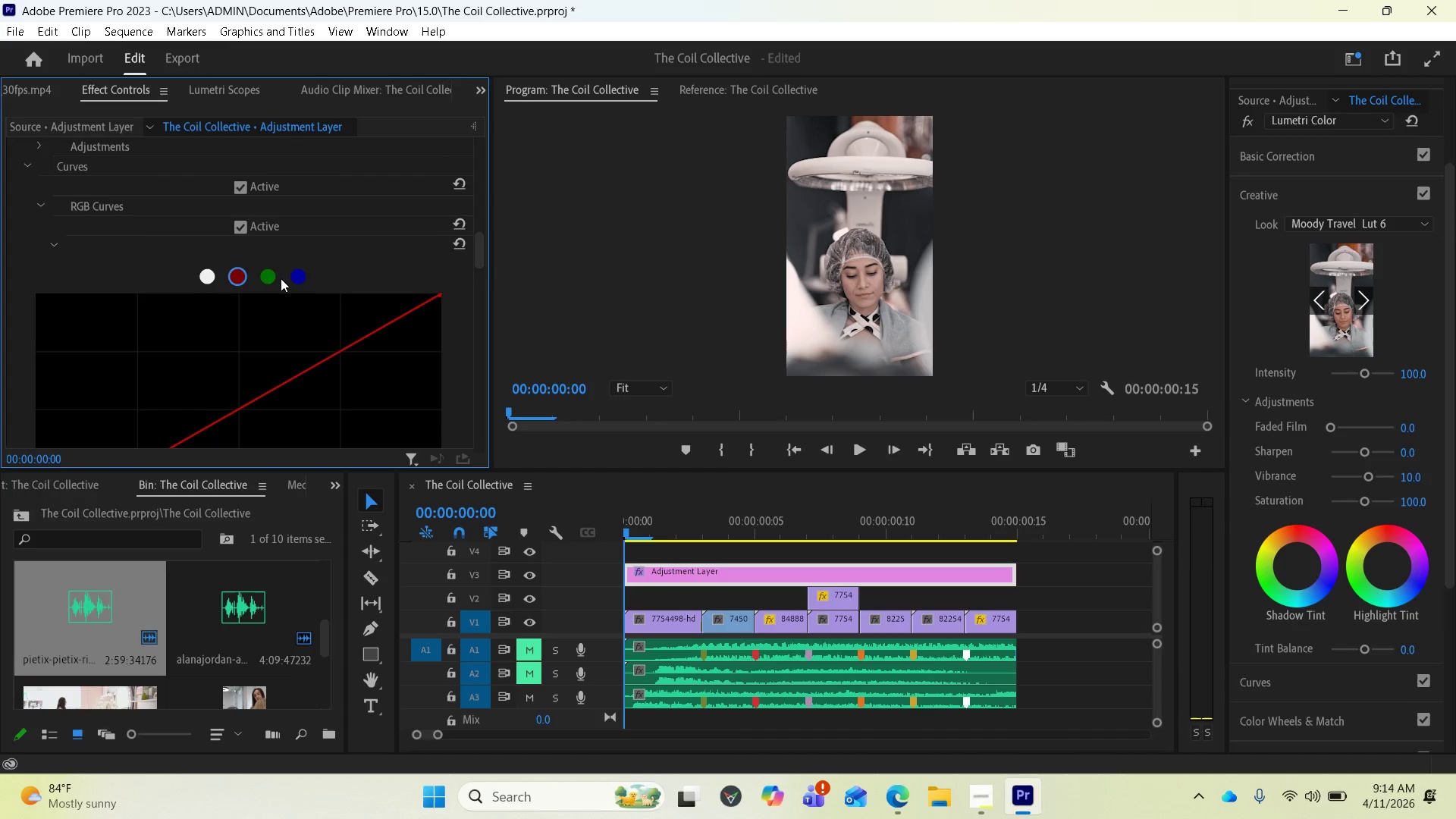 
left_click([270, 277])
 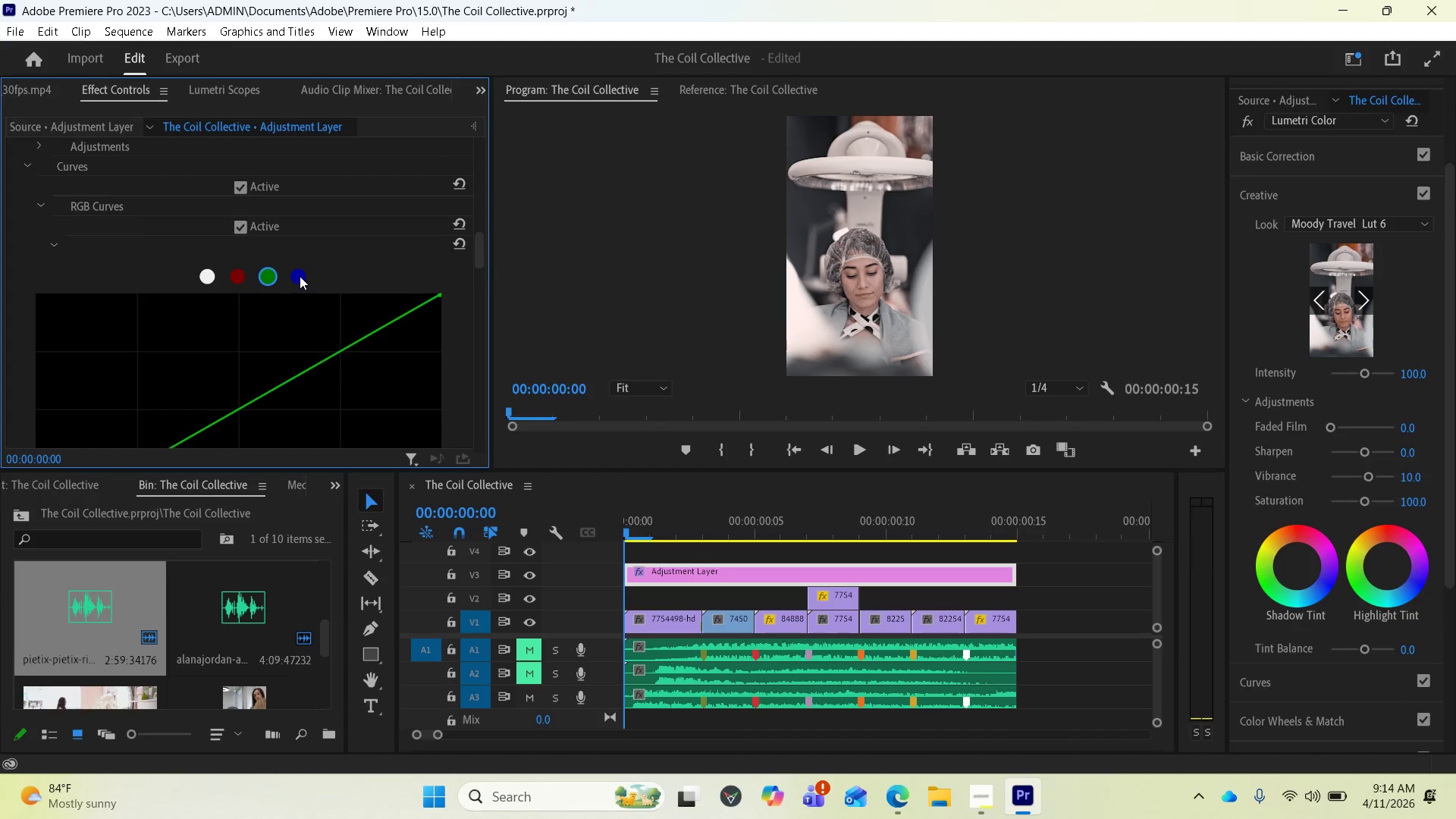 
left_click([300, 276])
 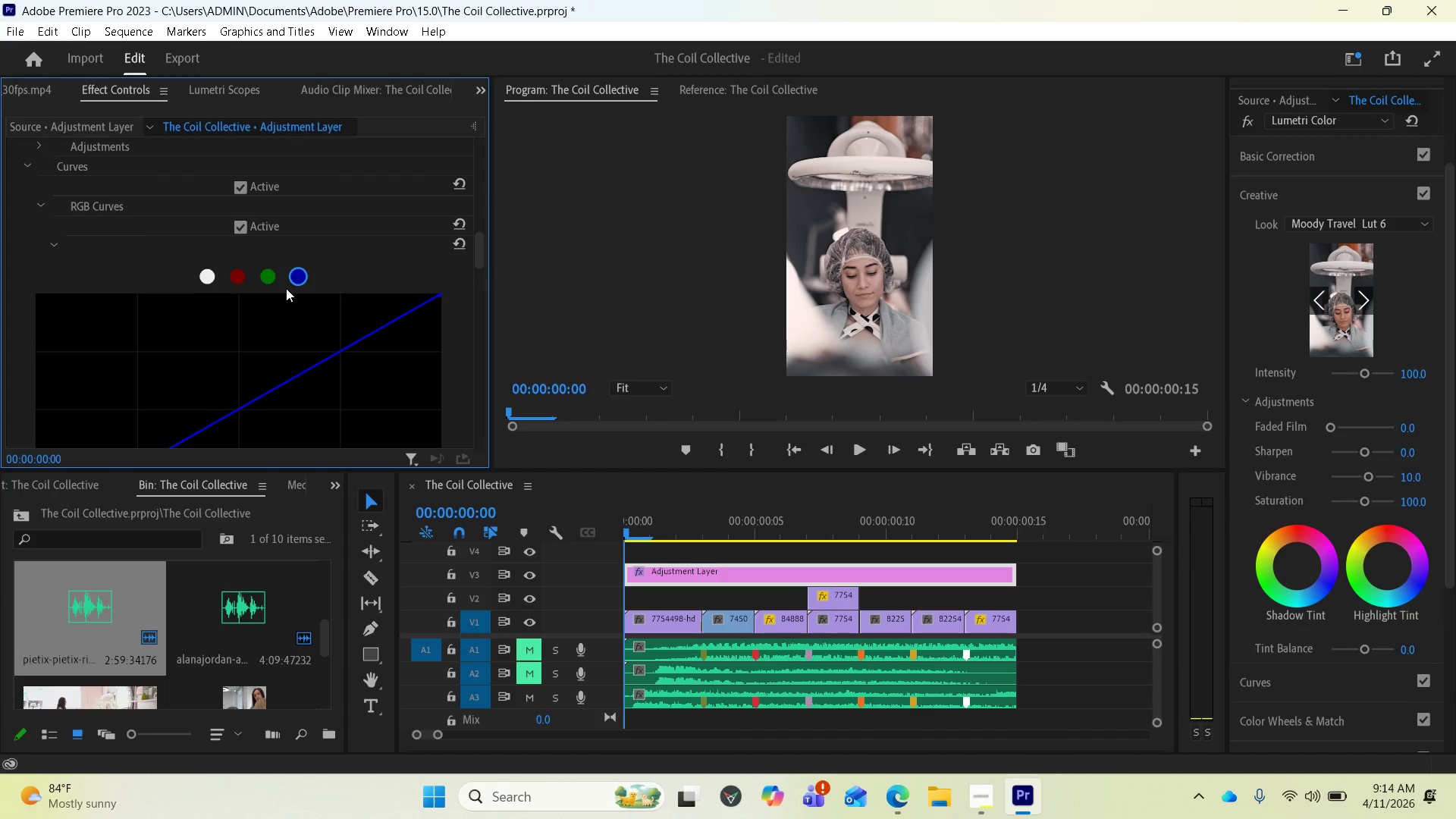 
scroll: coordinate [285, 290], scroll_direction: down, amount: 4.0
 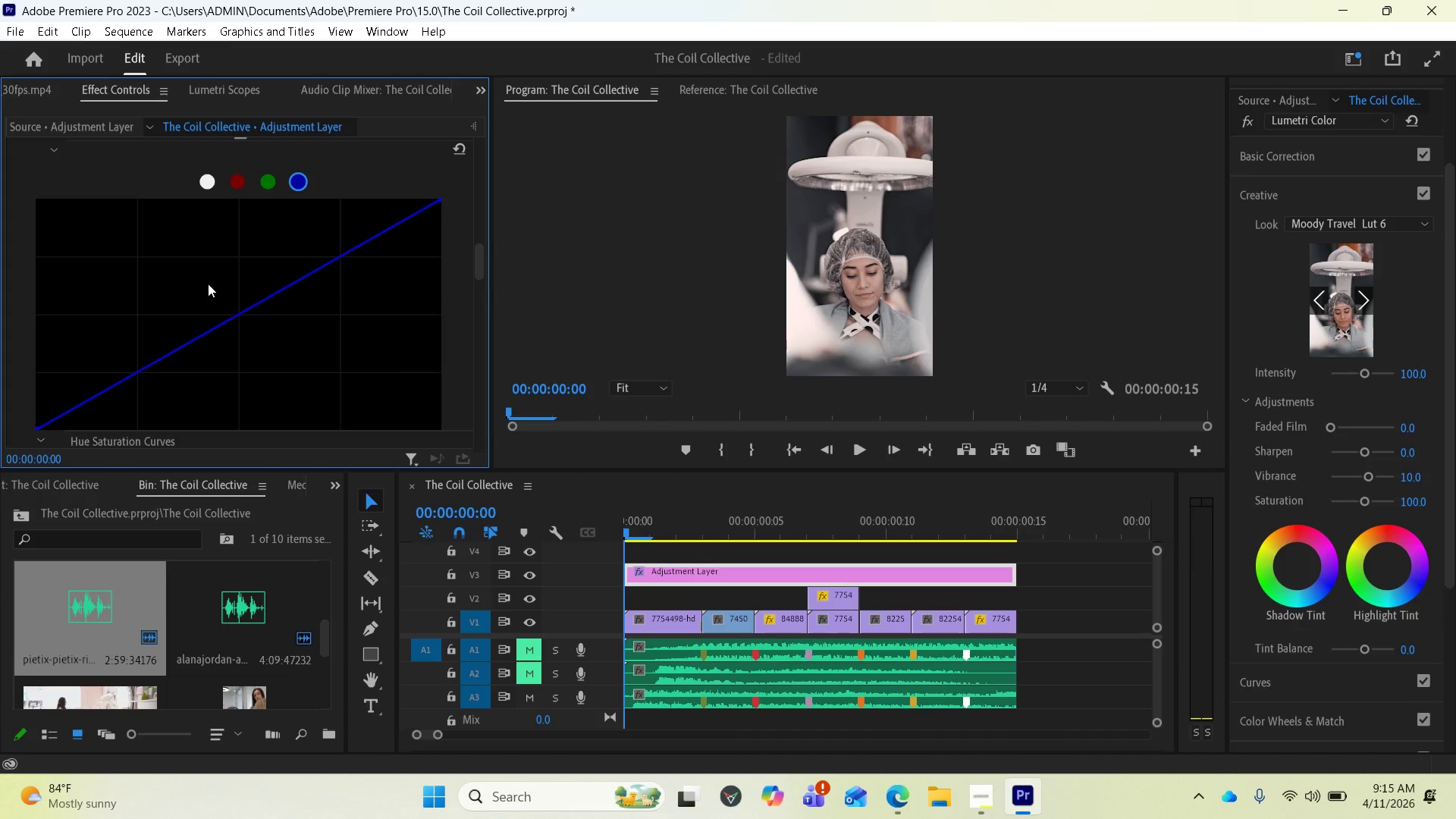 
scroll: coordinate [291, 275], scroll_direction: up, amount: 10.0
 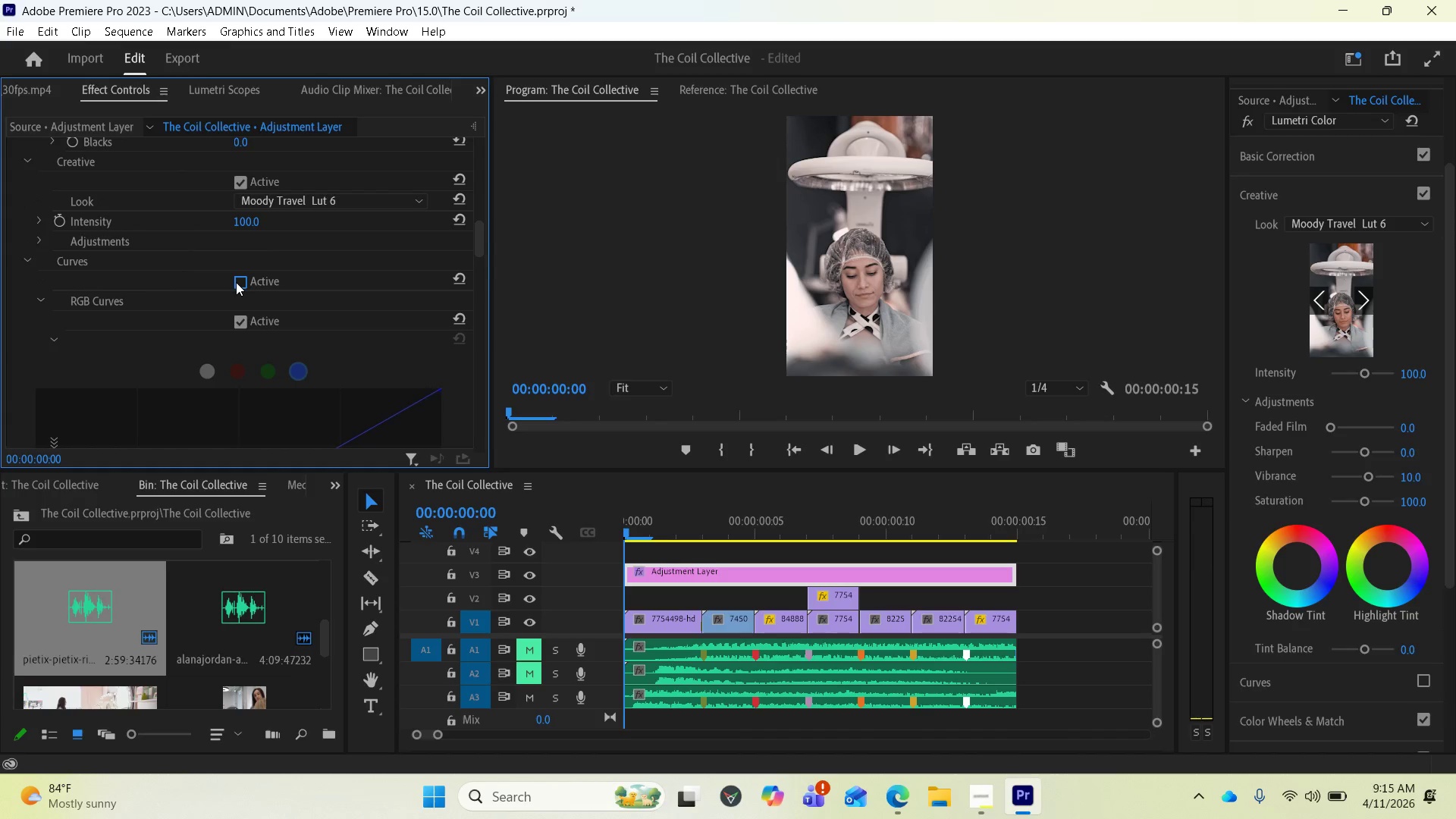 
left_click([236, 282])
 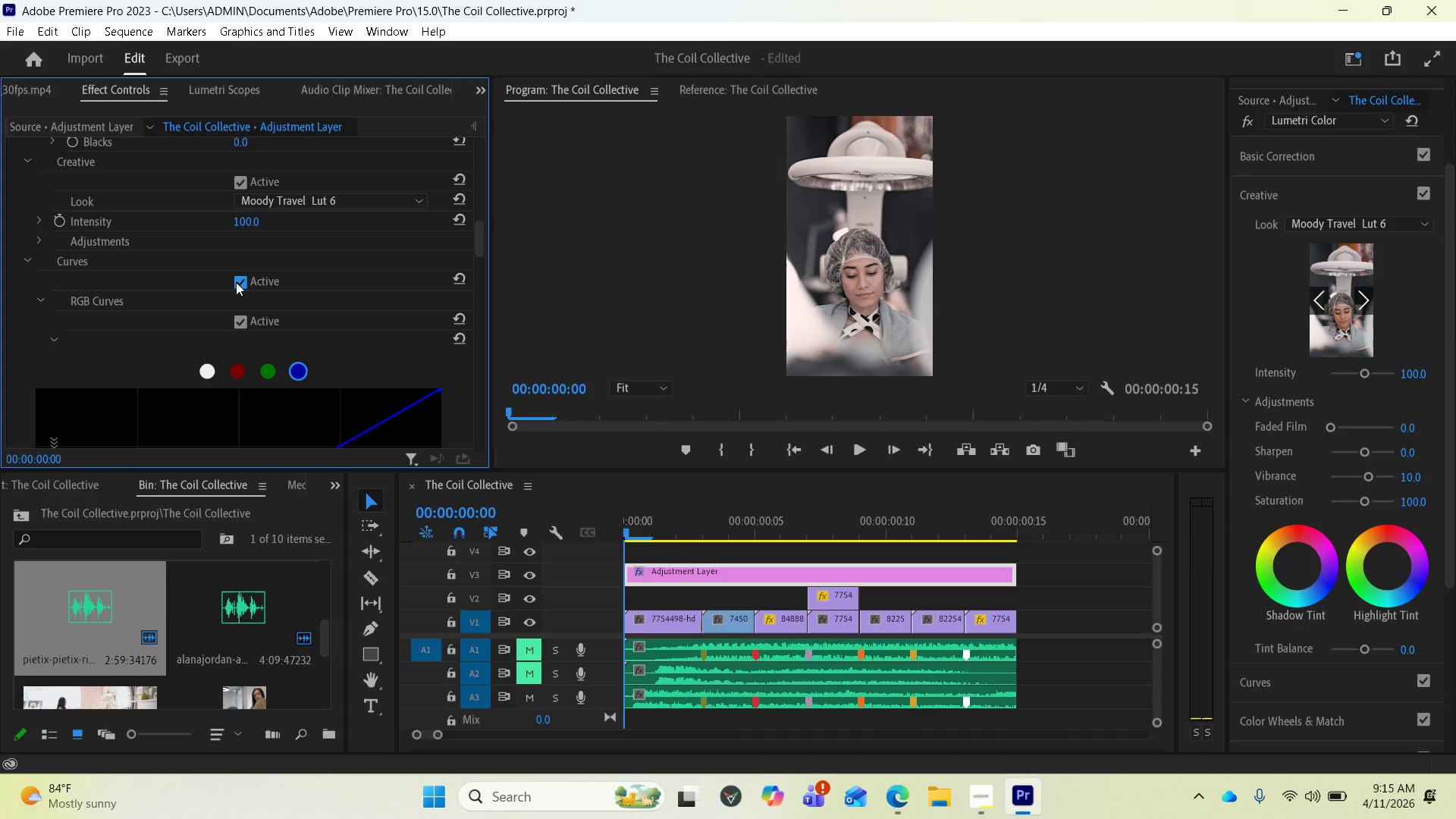 
left_click([236, 282])
 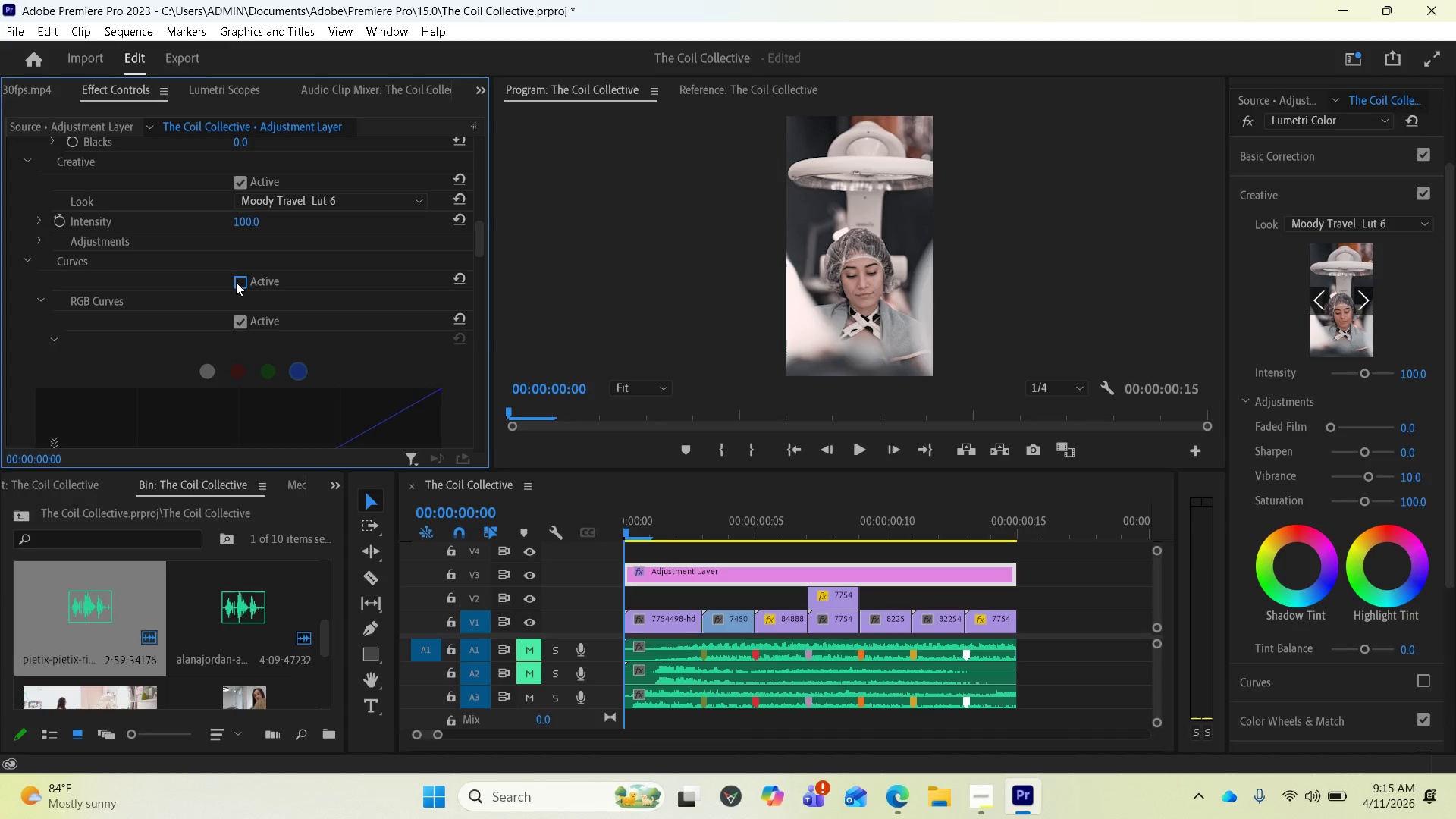 
left_click([236, 282])
 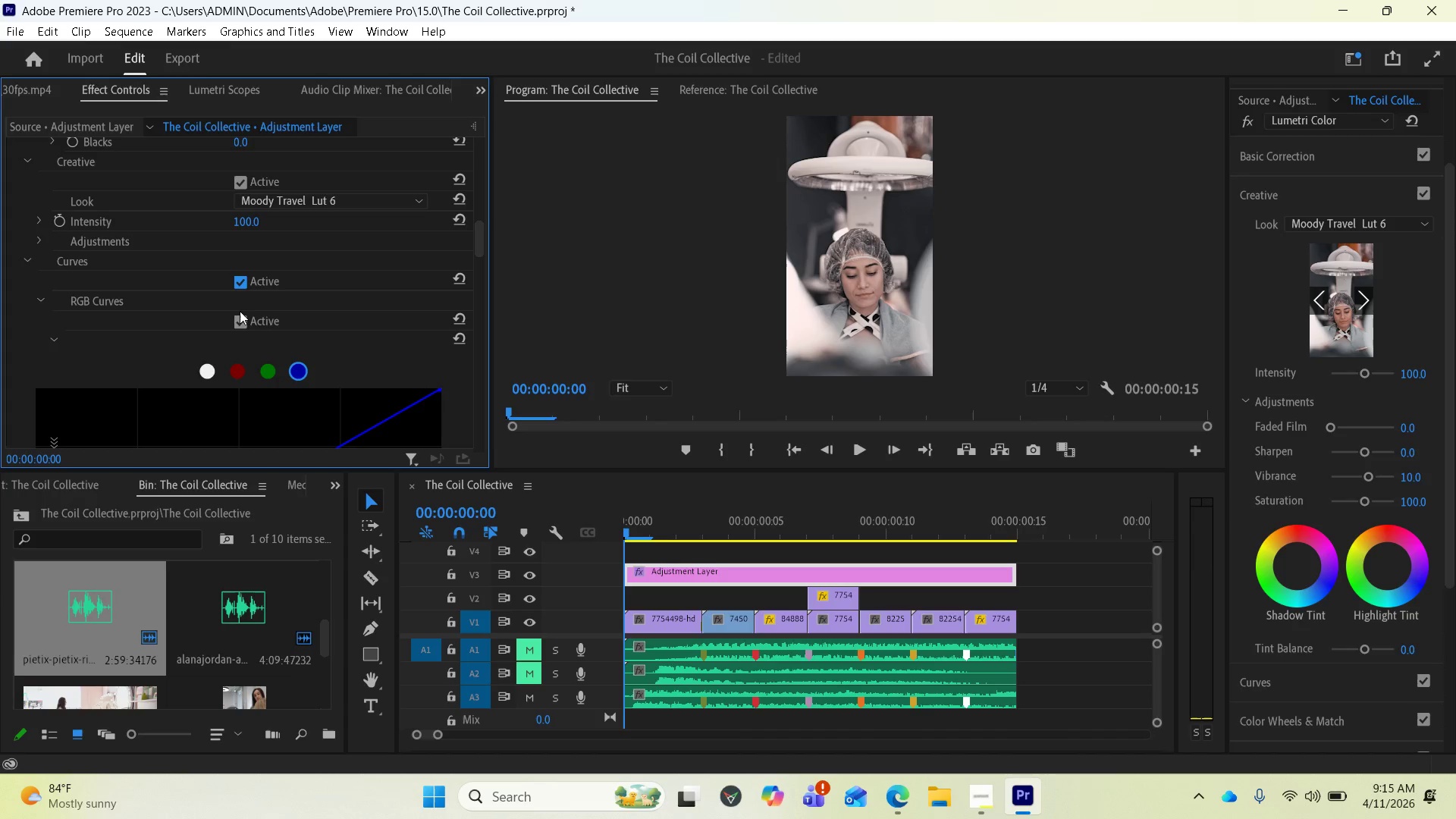 
left_click([240, 319])
 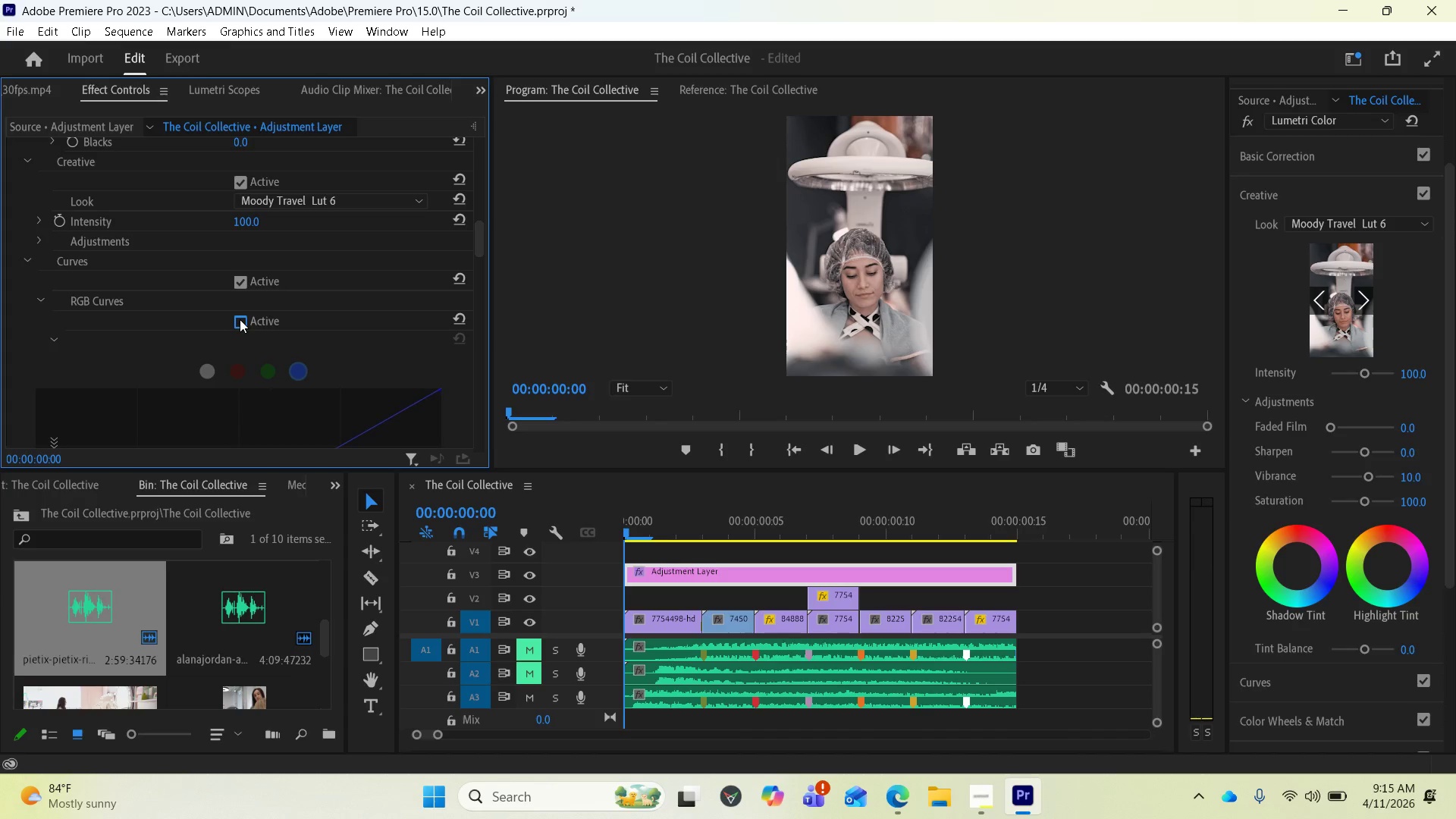 
left_click([240, 319])
 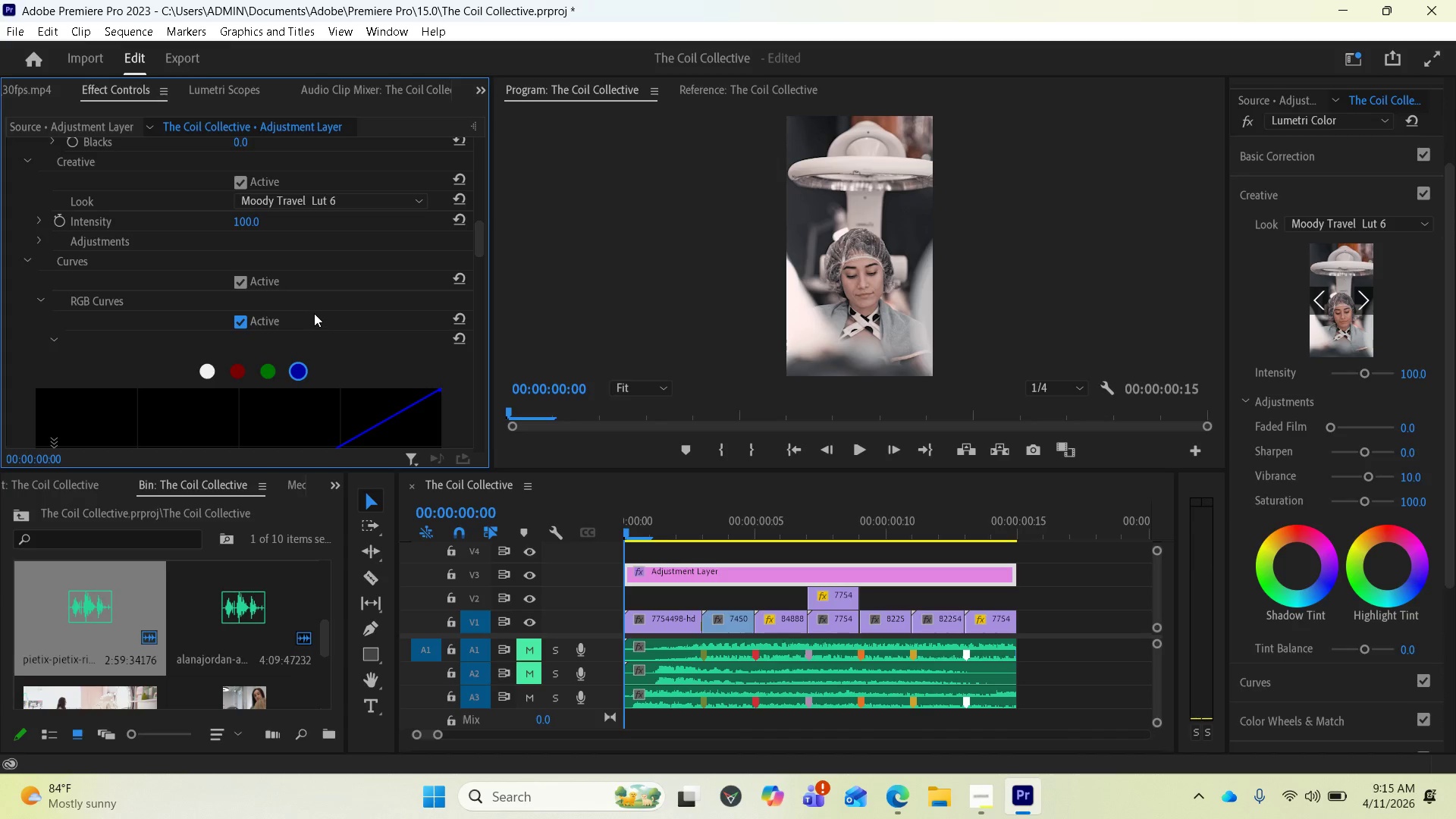 
scroll: coordinate [780, 504], scroll_direction: down, amount: 6.0
 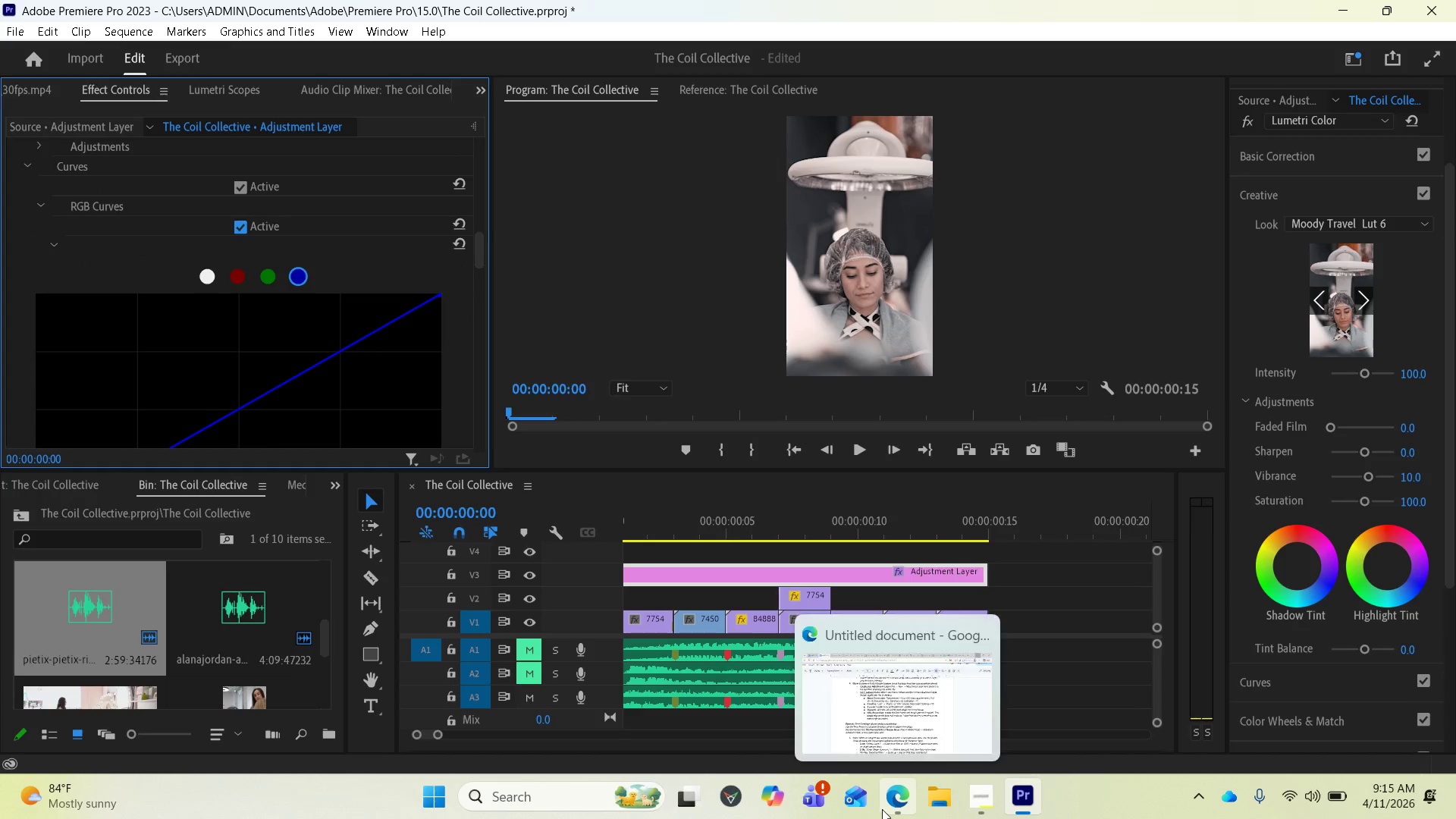 
left_click([893, 802])
 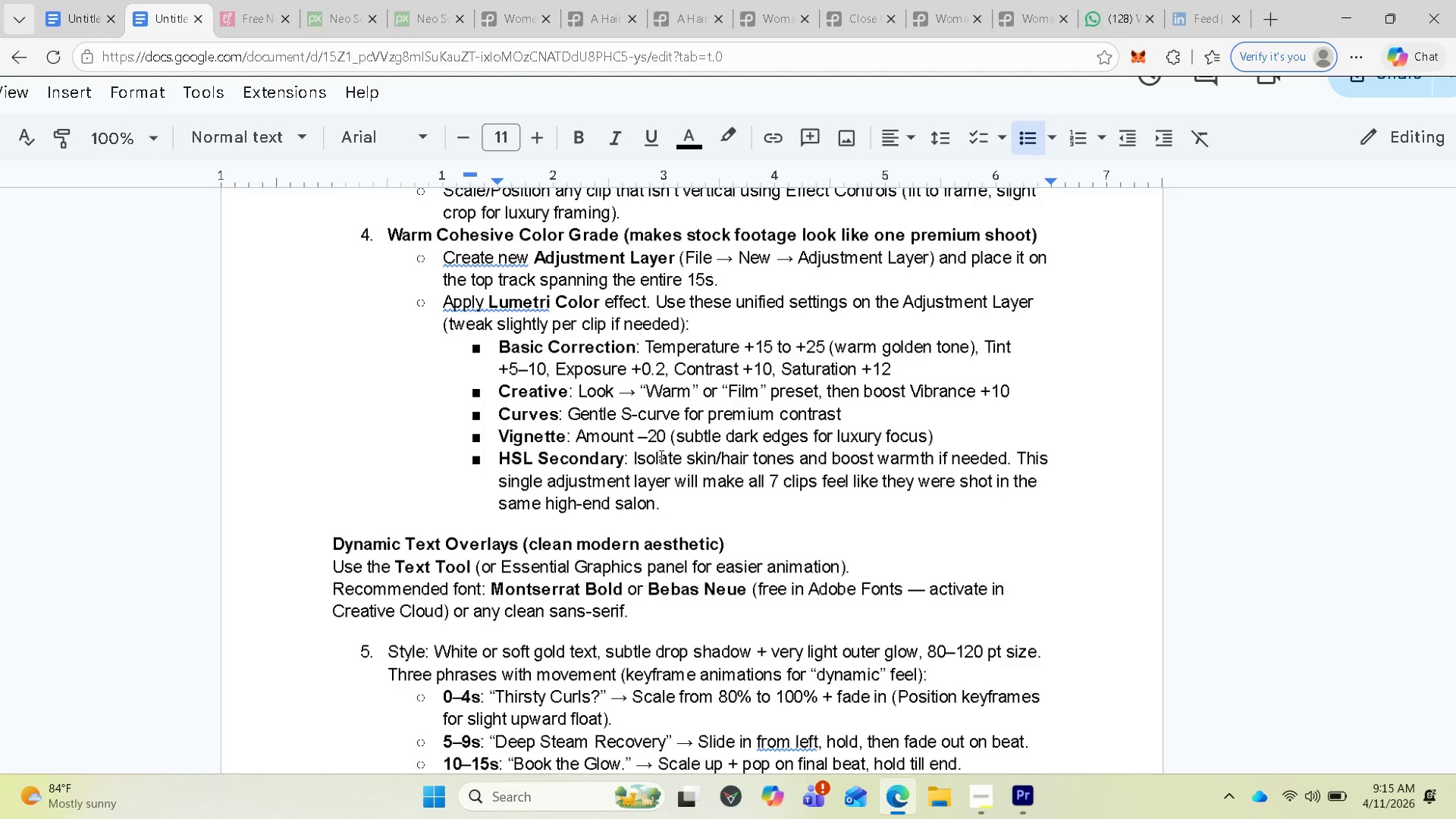 
mouse_move([1325, 45])
 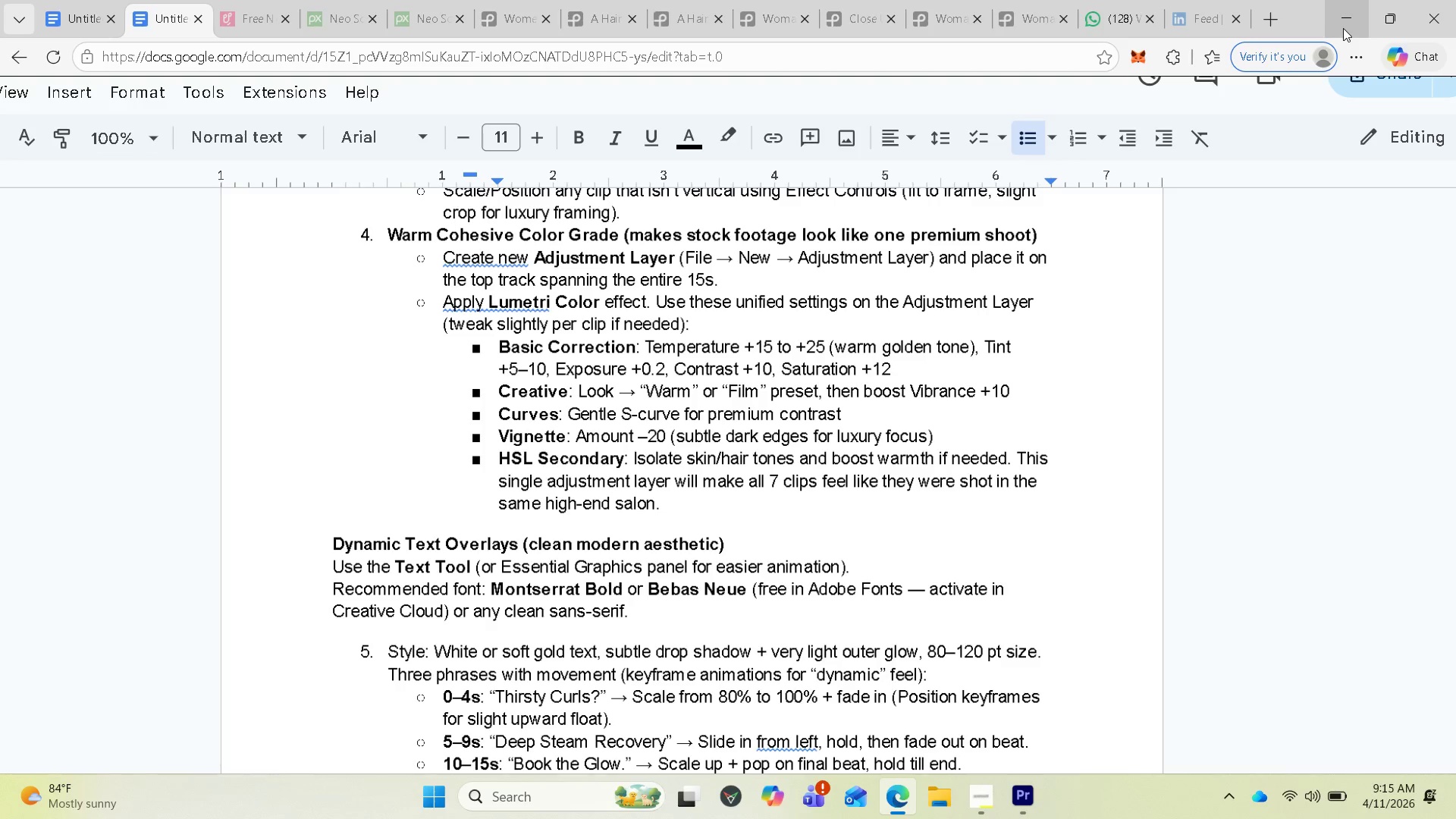 
left_click([1343, 28])
 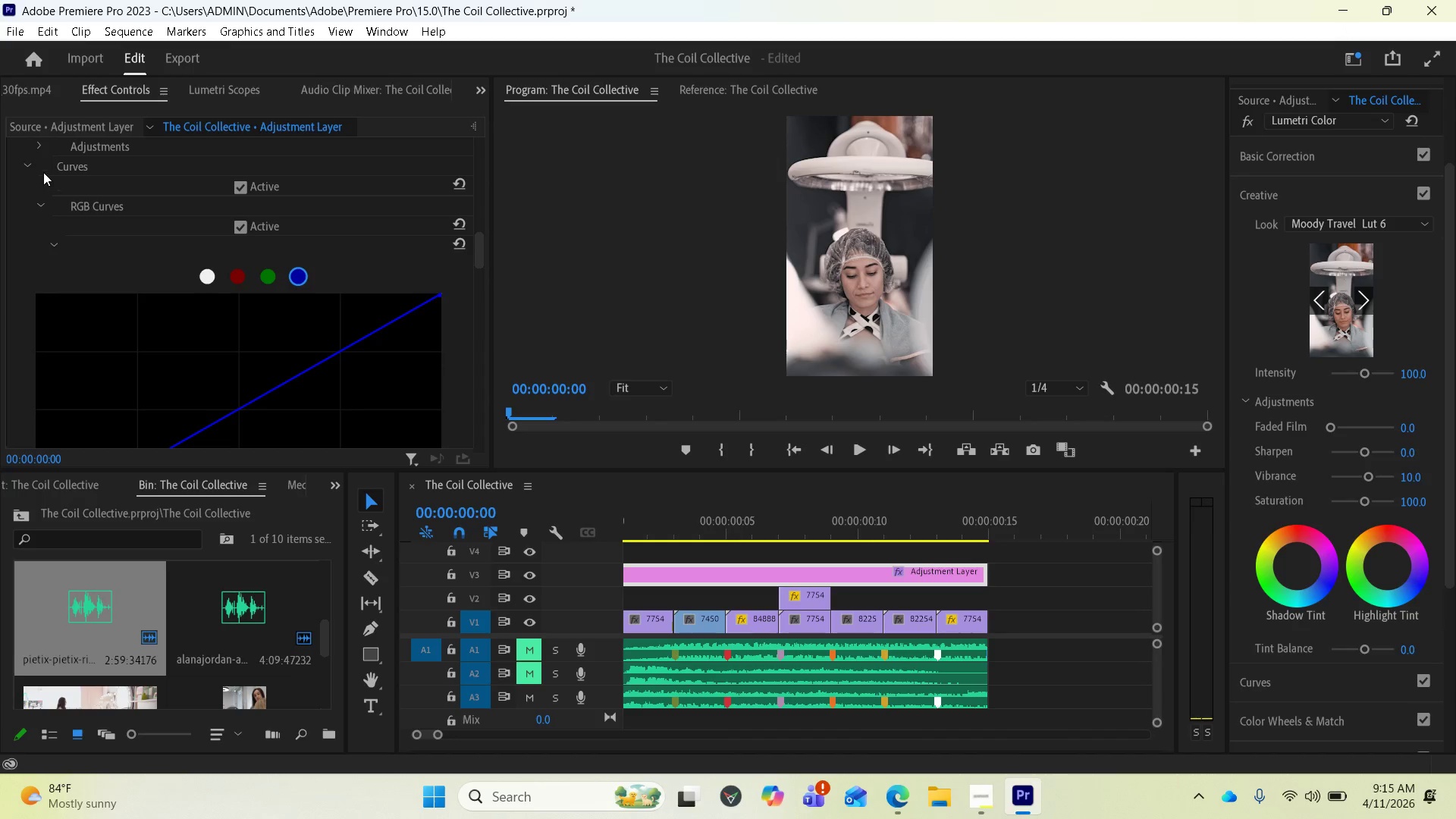 
left_click([27, 169])
 